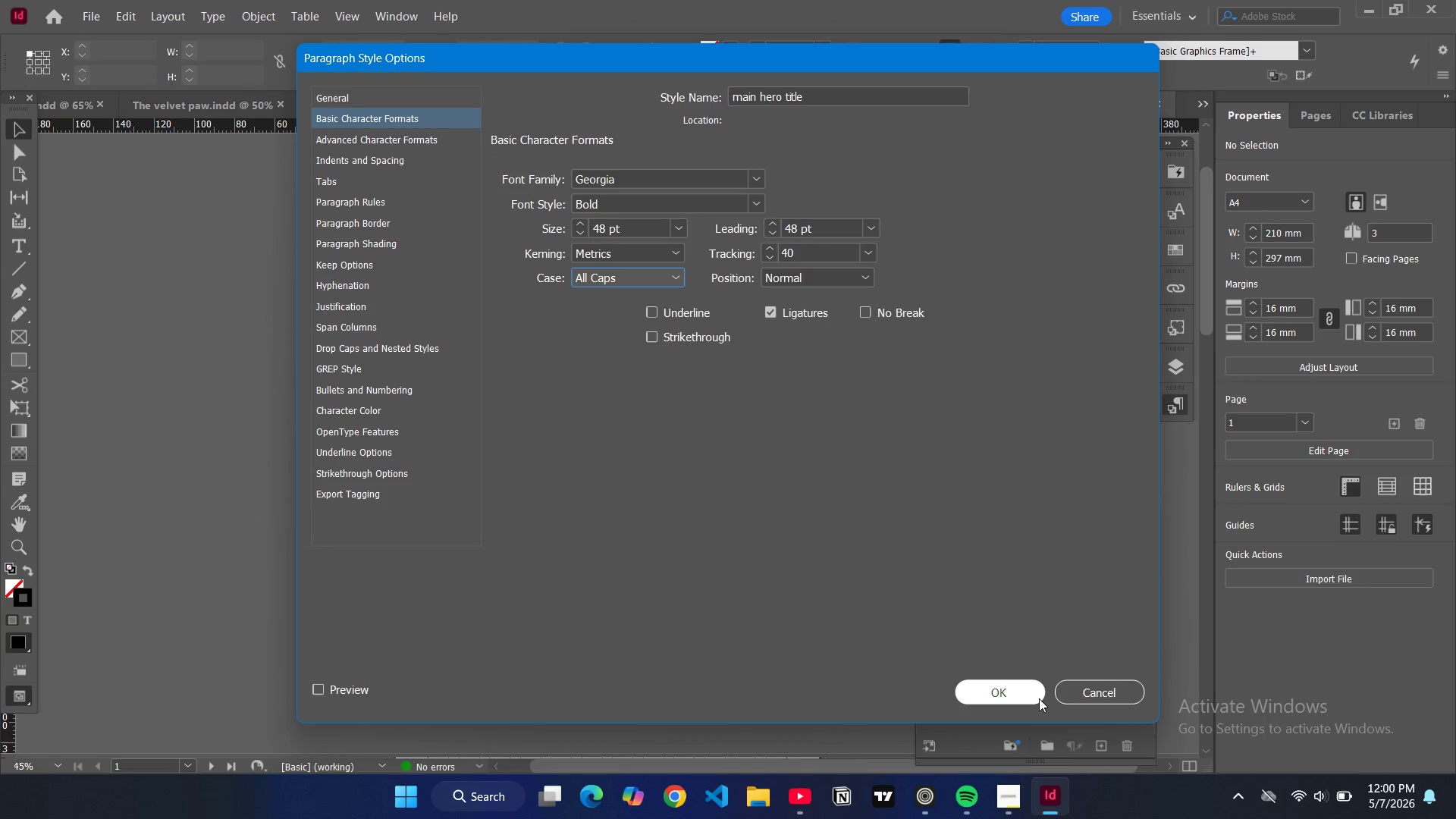 
left_click([1039, 698])
 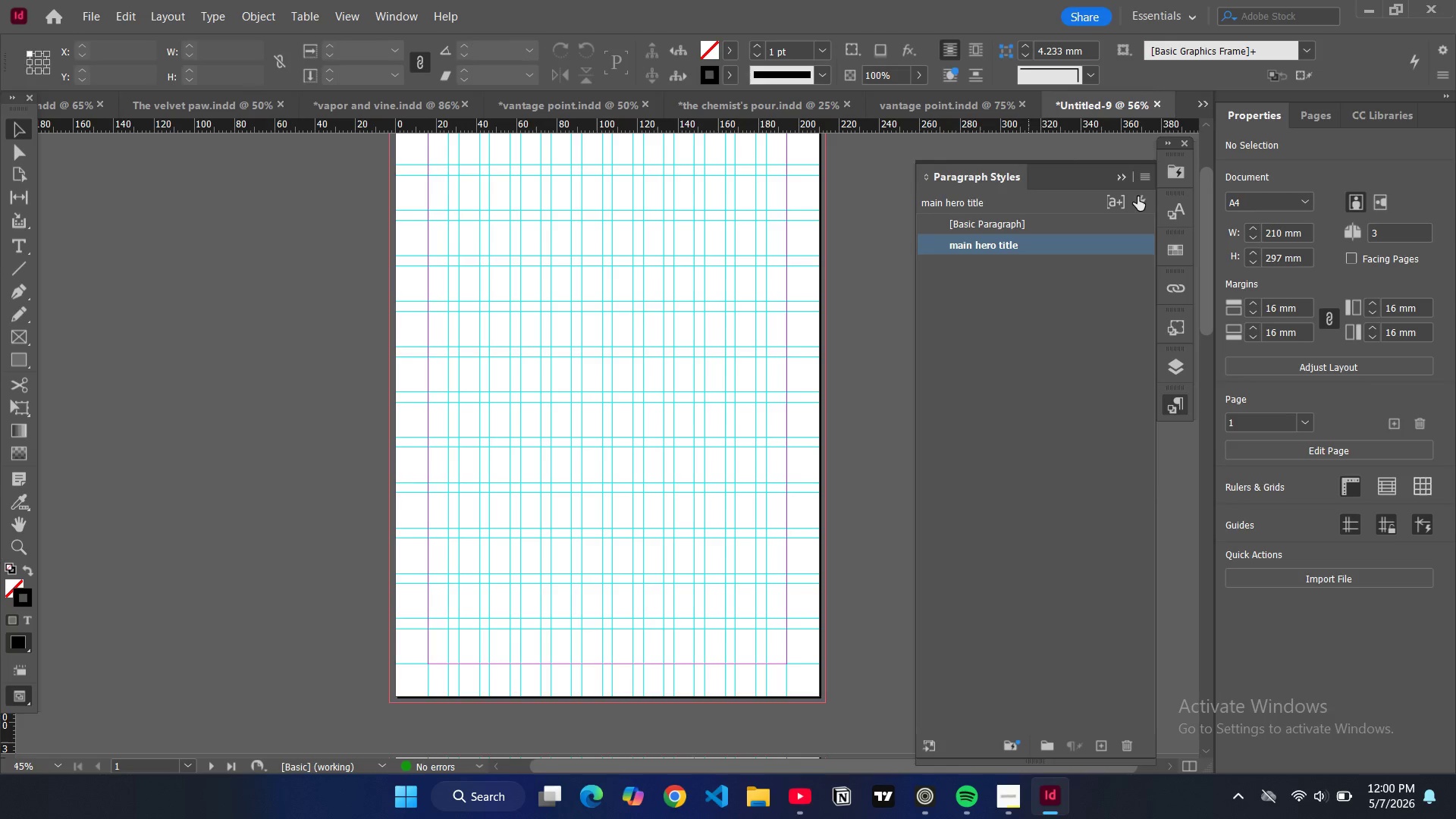 
left_click([1139, 171])
 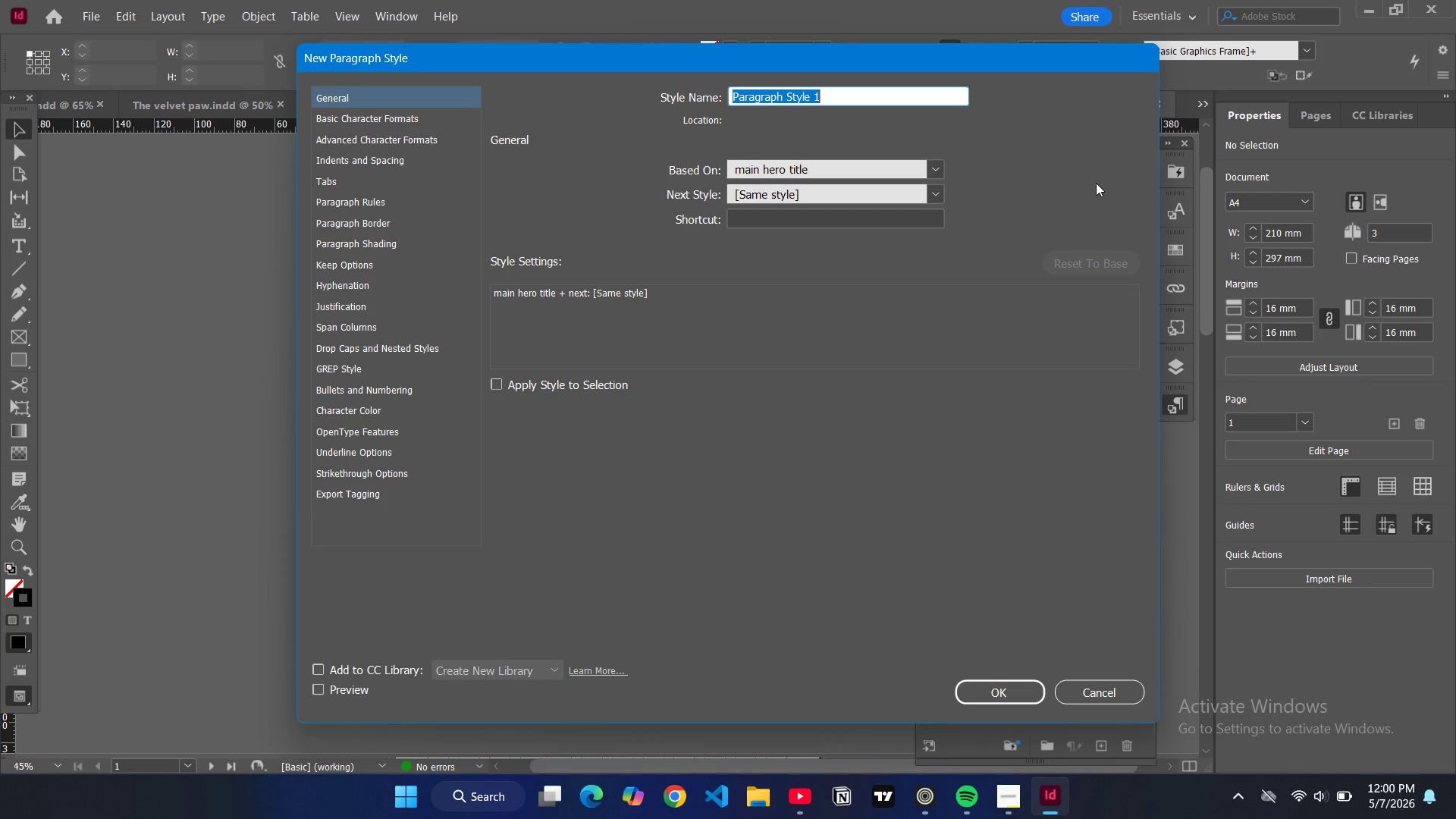 
type(section titles)
 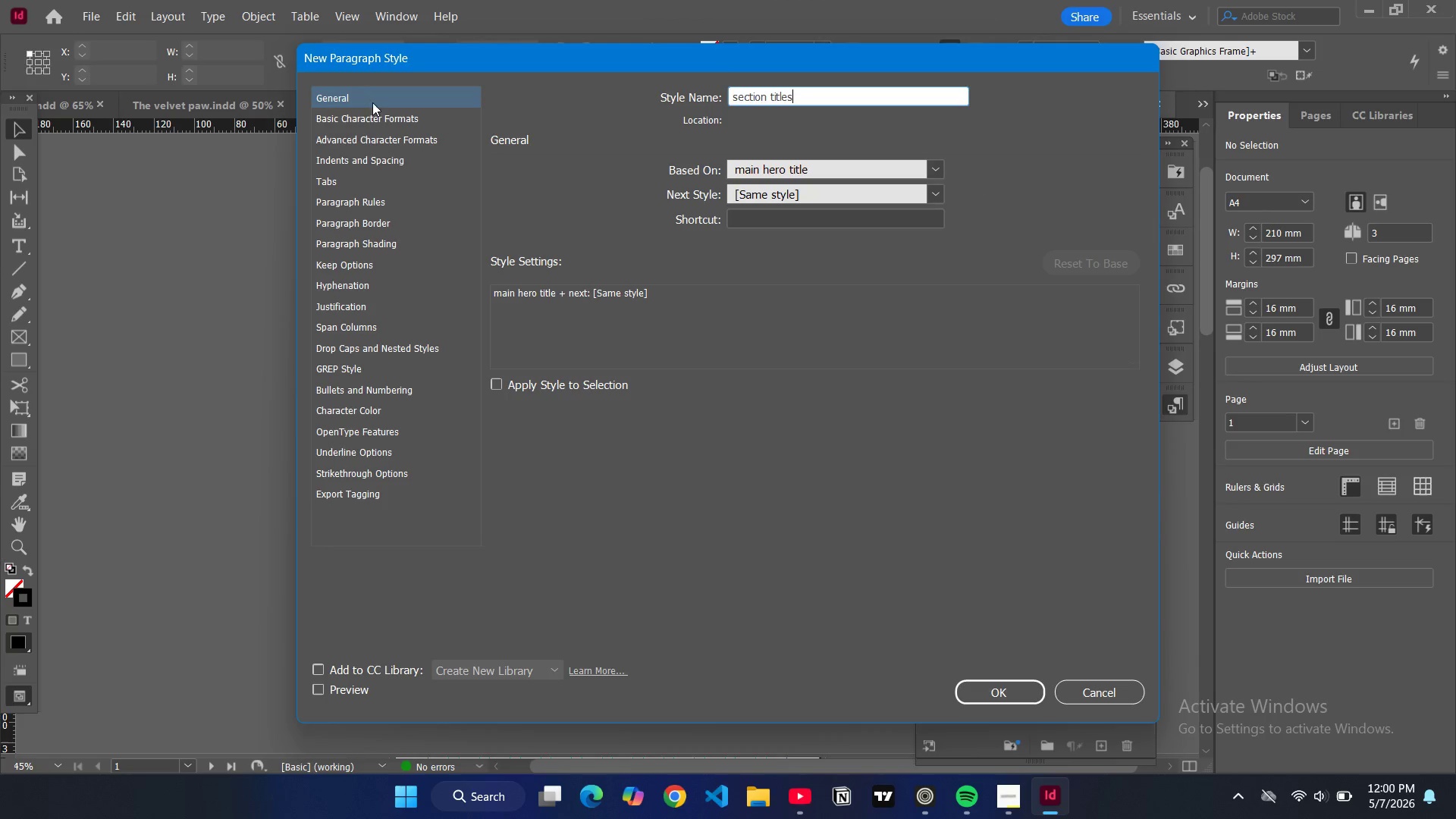 
left_click([378, 112])
 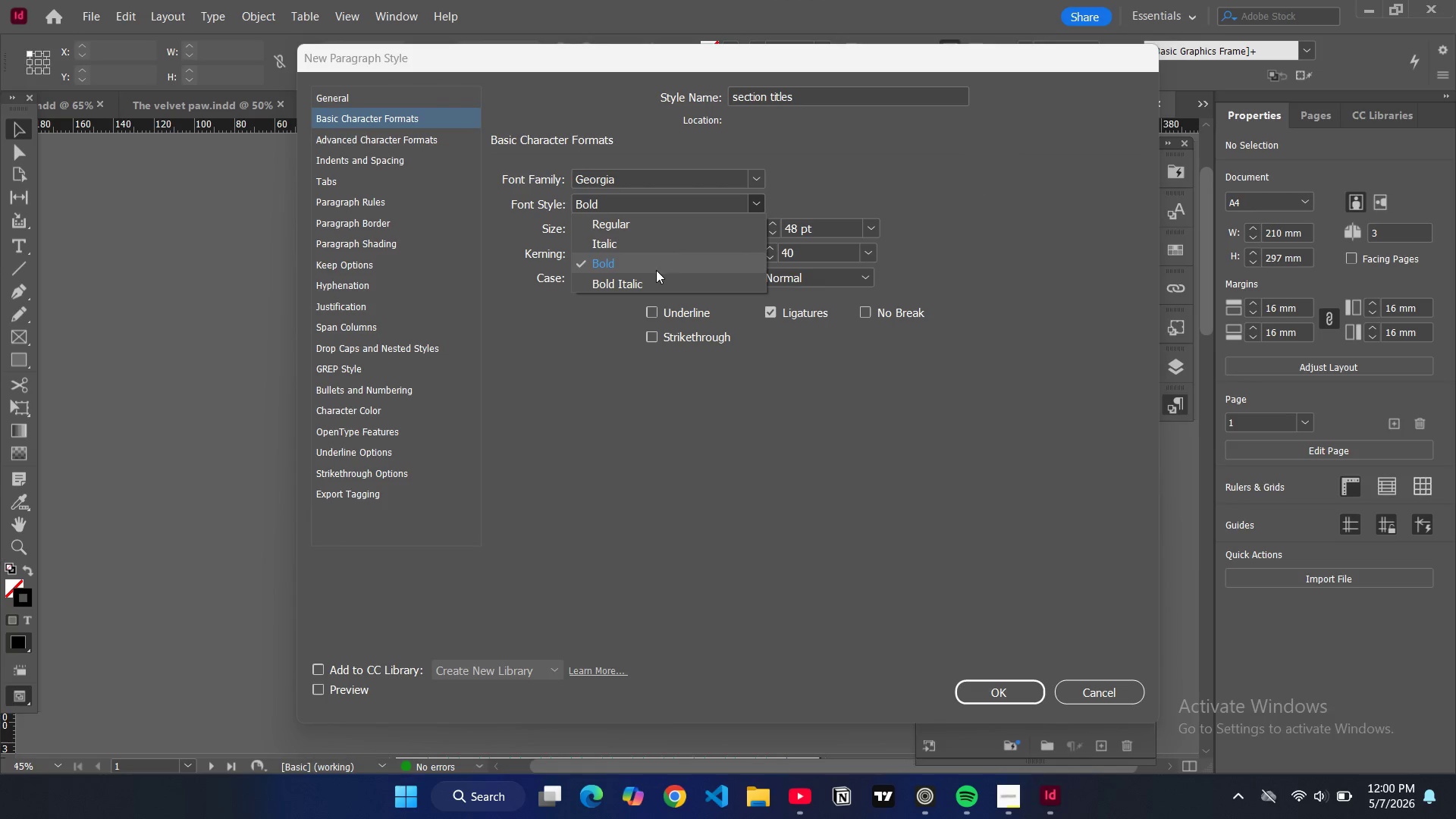 
wait(5.22)
 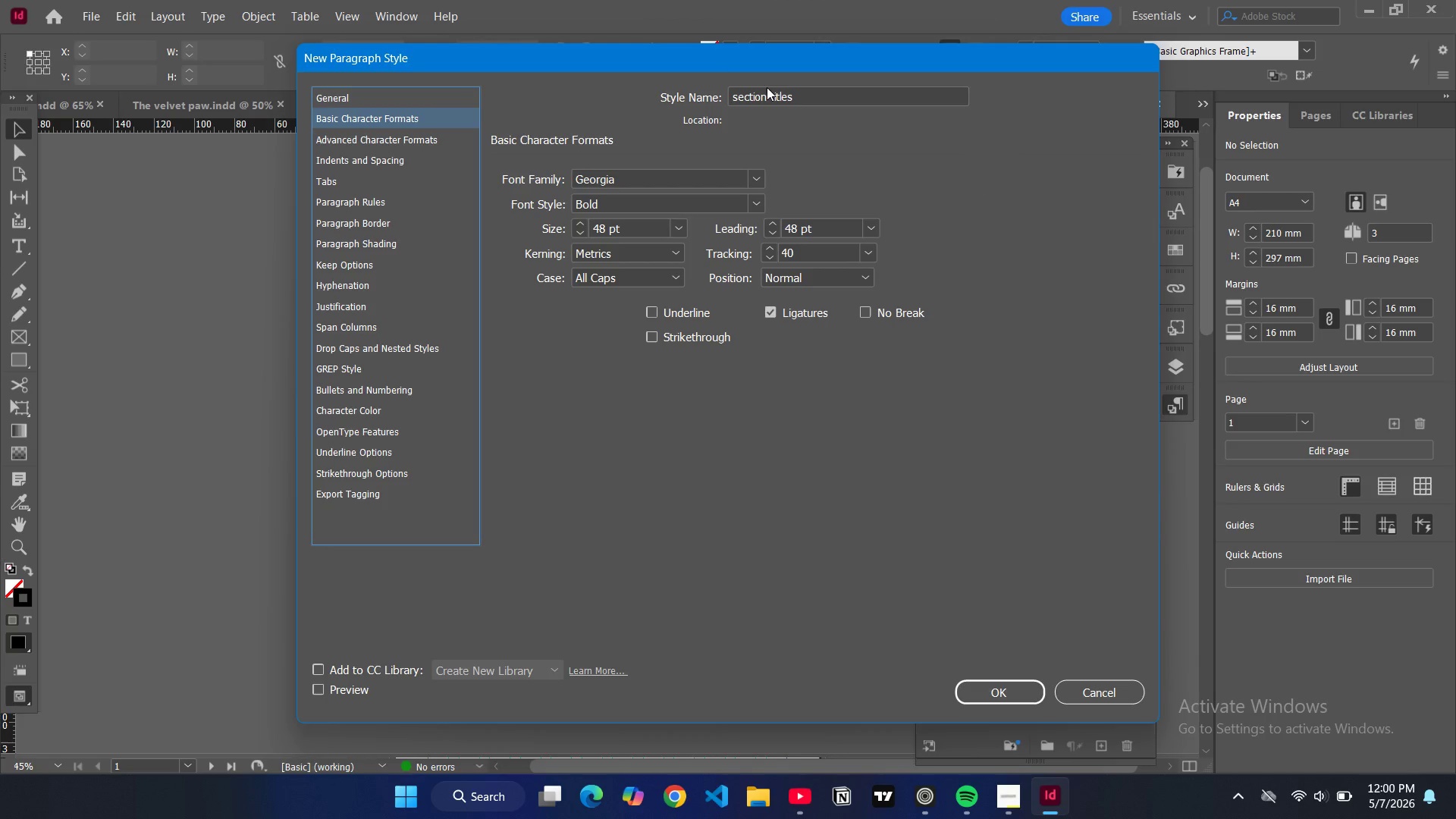 
left_click([642, 227])
 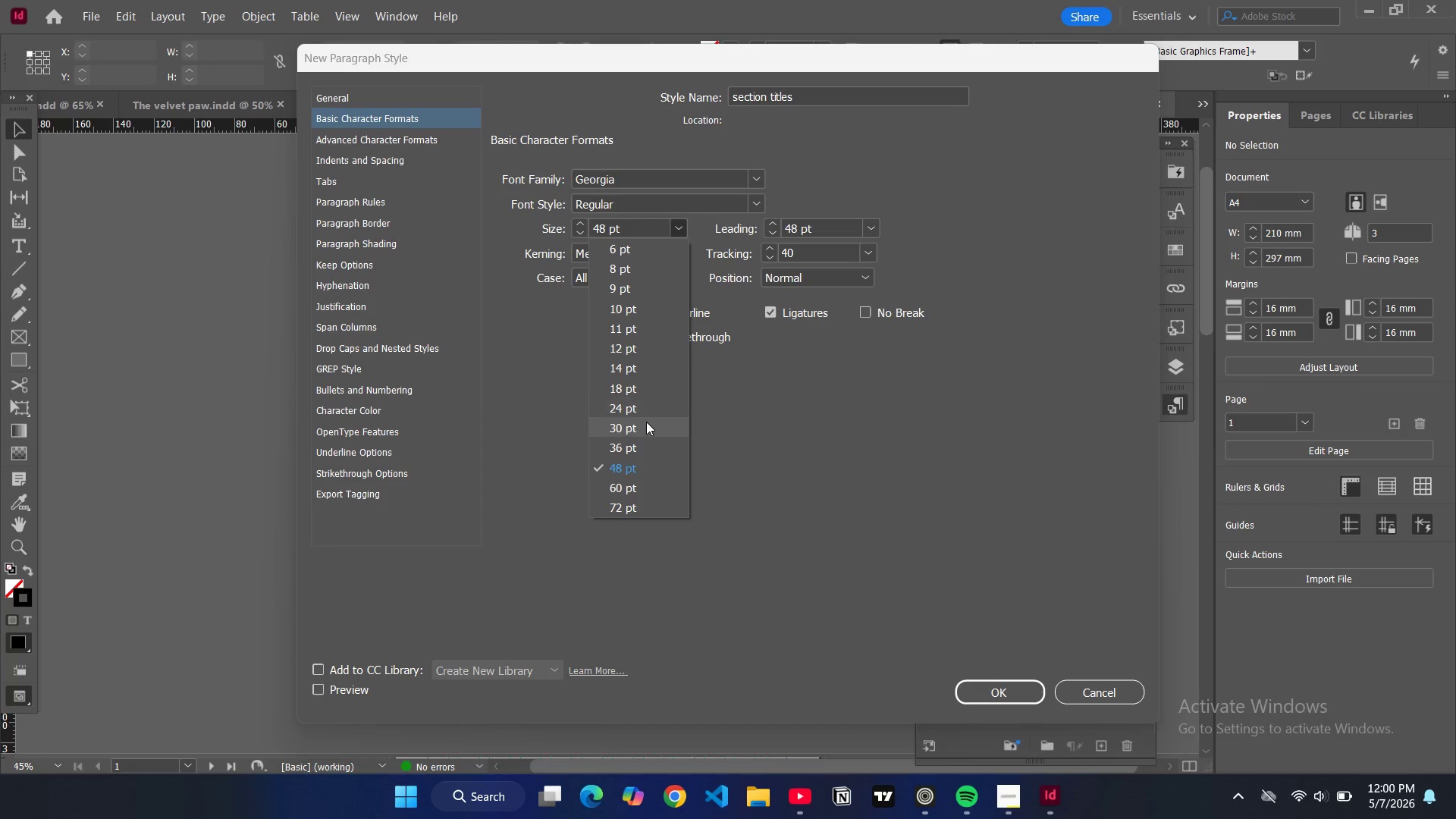 
wait(5.24)
 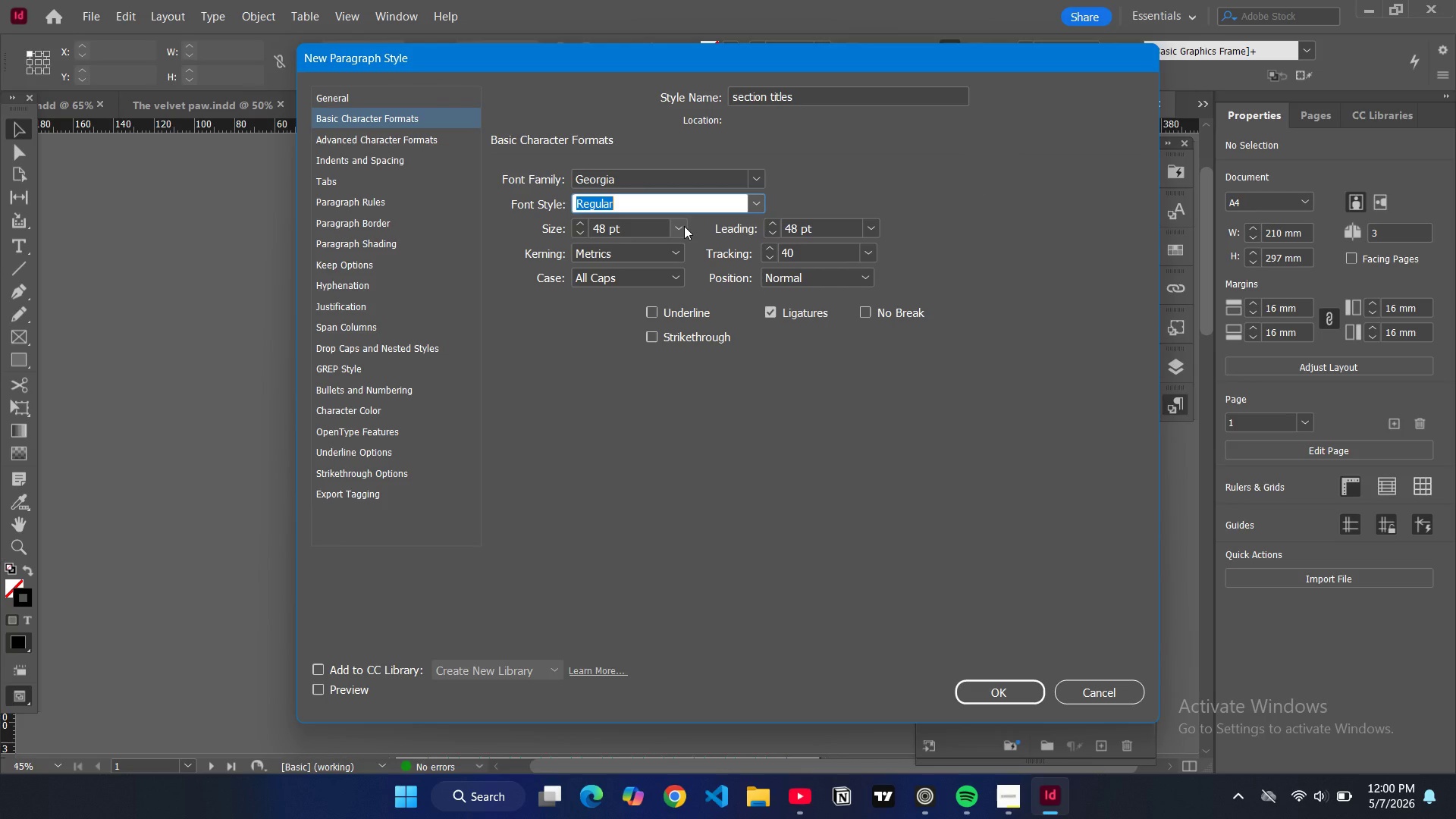 
left_click([641, 404])
 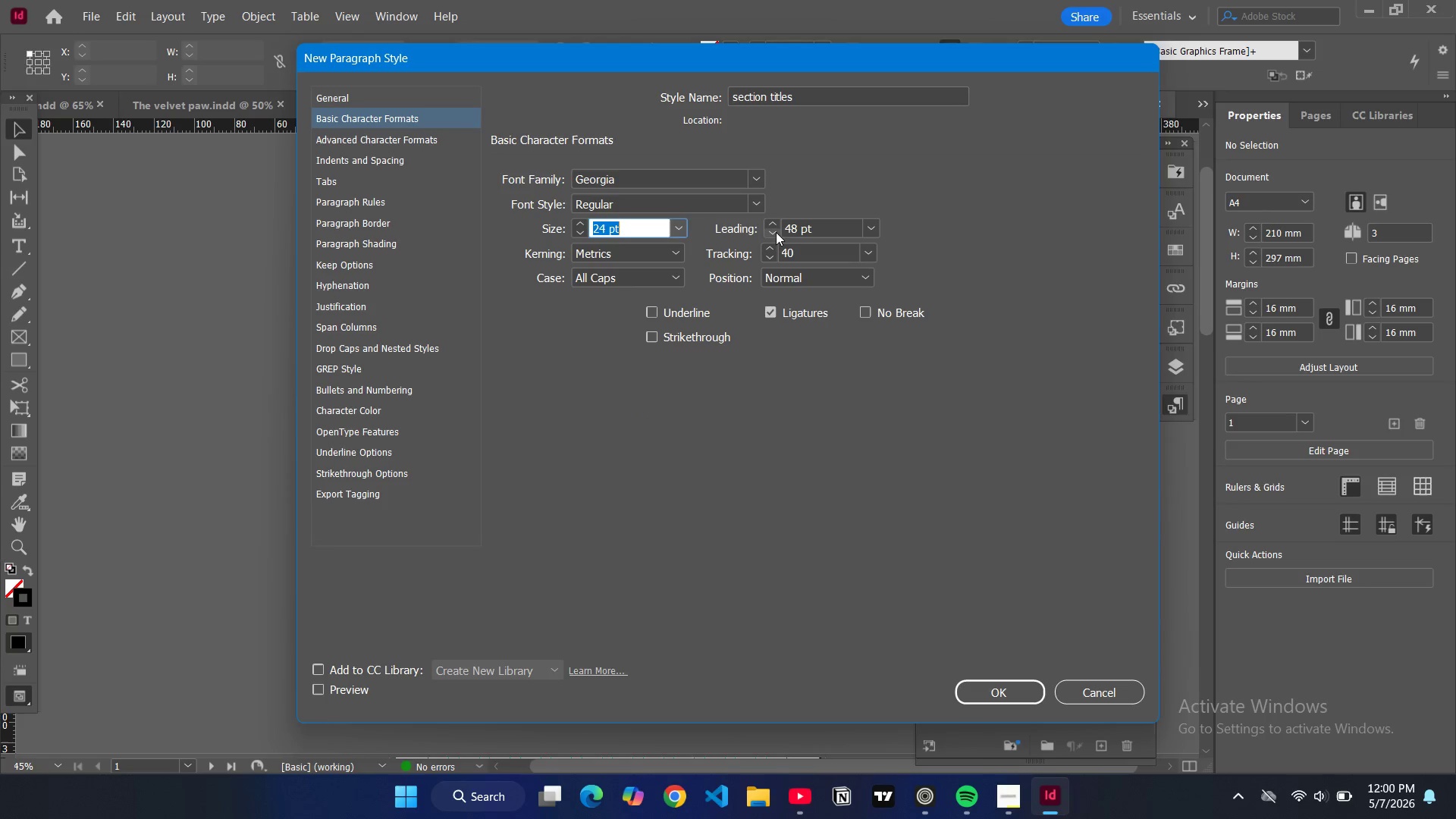 
double_click([774, 231])
 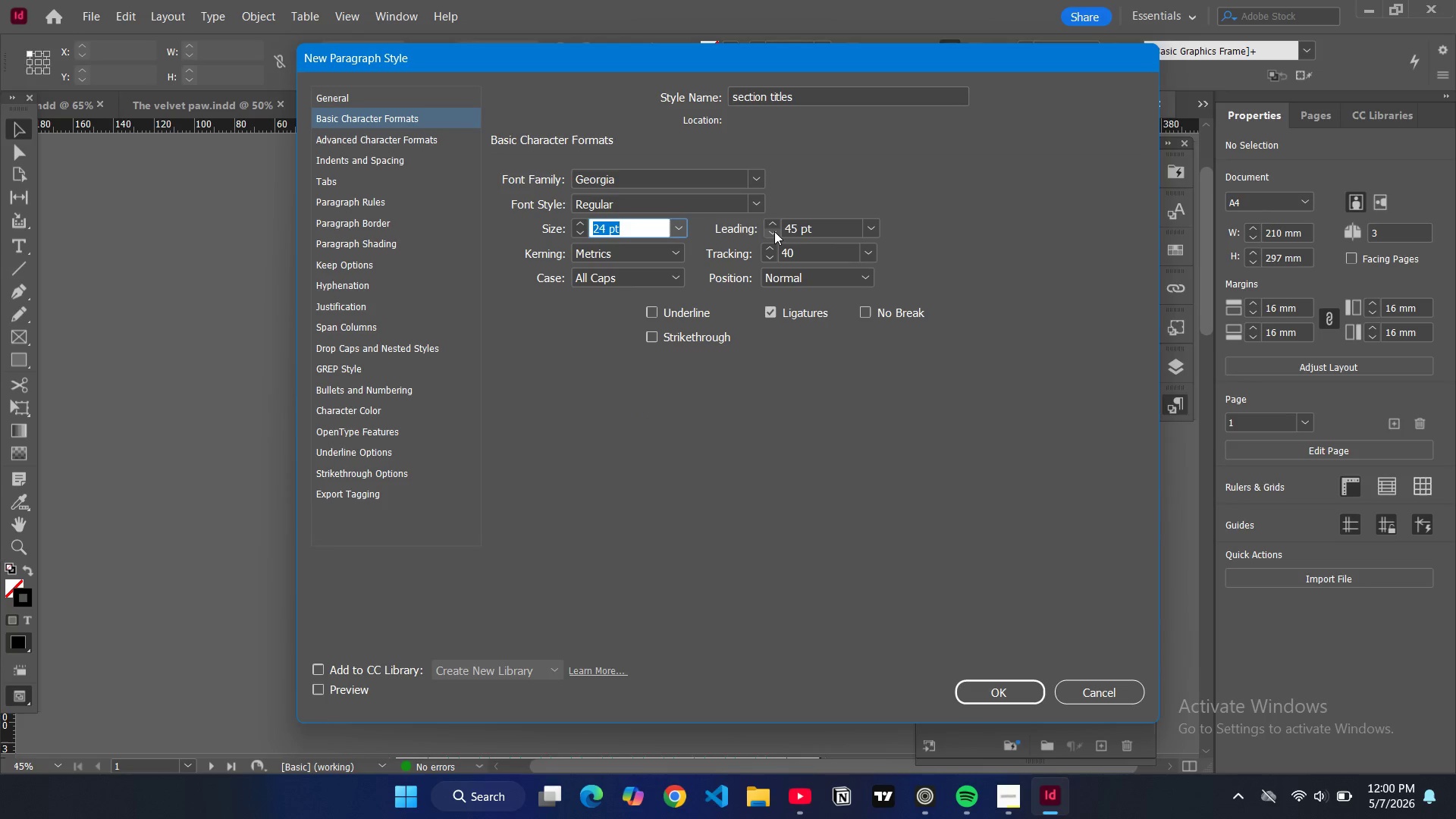 
triple_click([774, 231])
 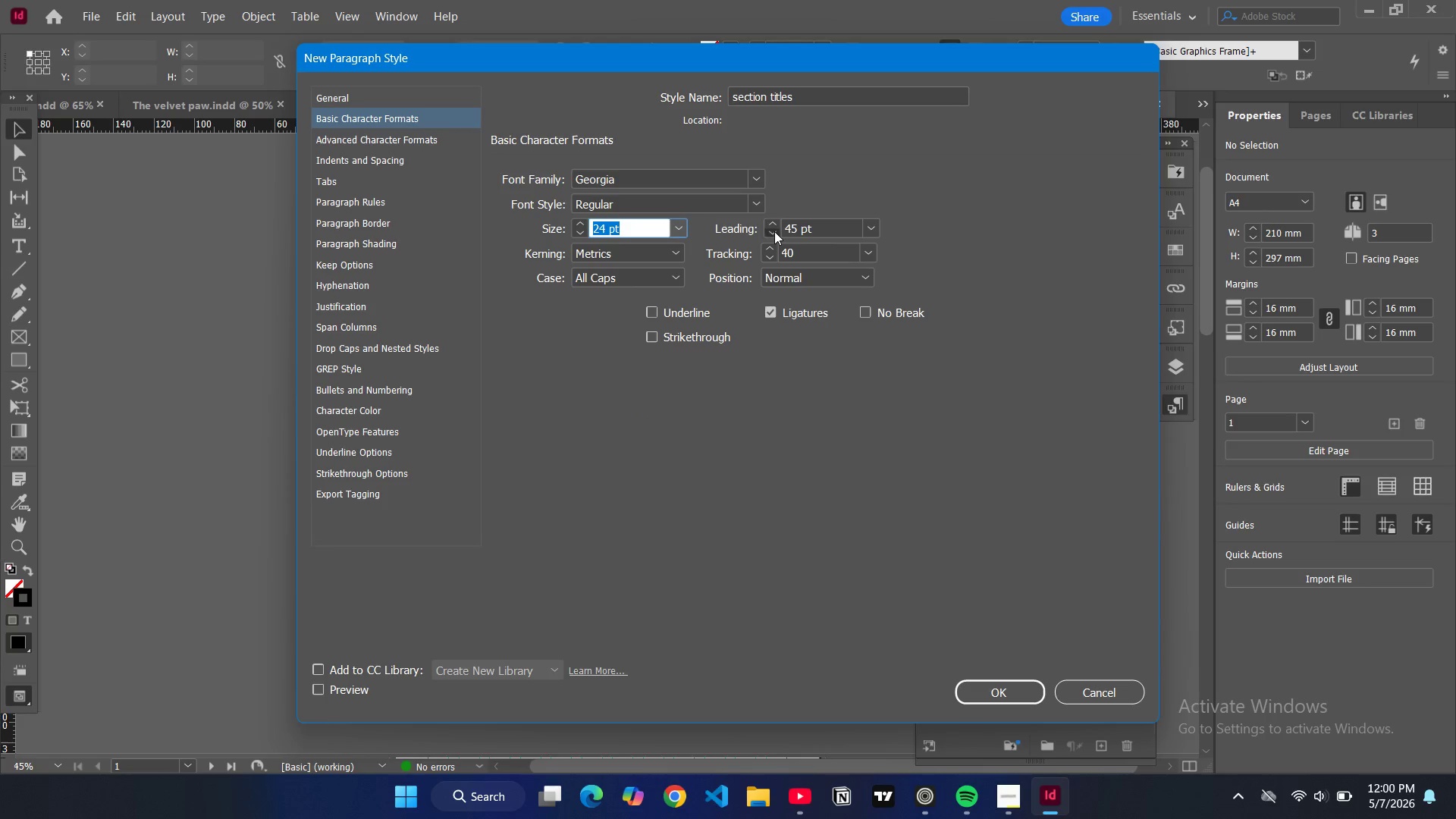 
triple_click([774, 231])
 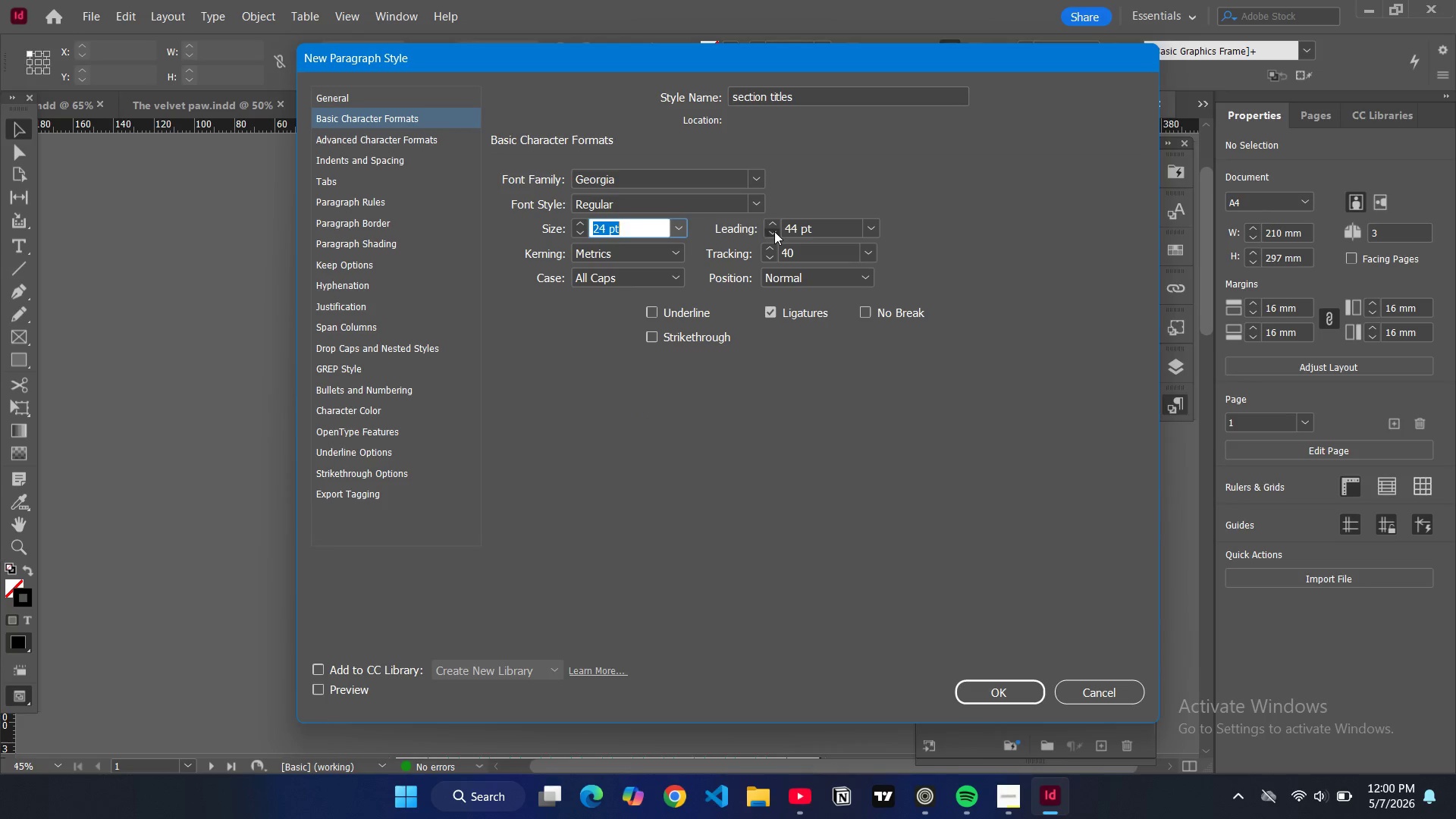 
triple_click([774, 231])
 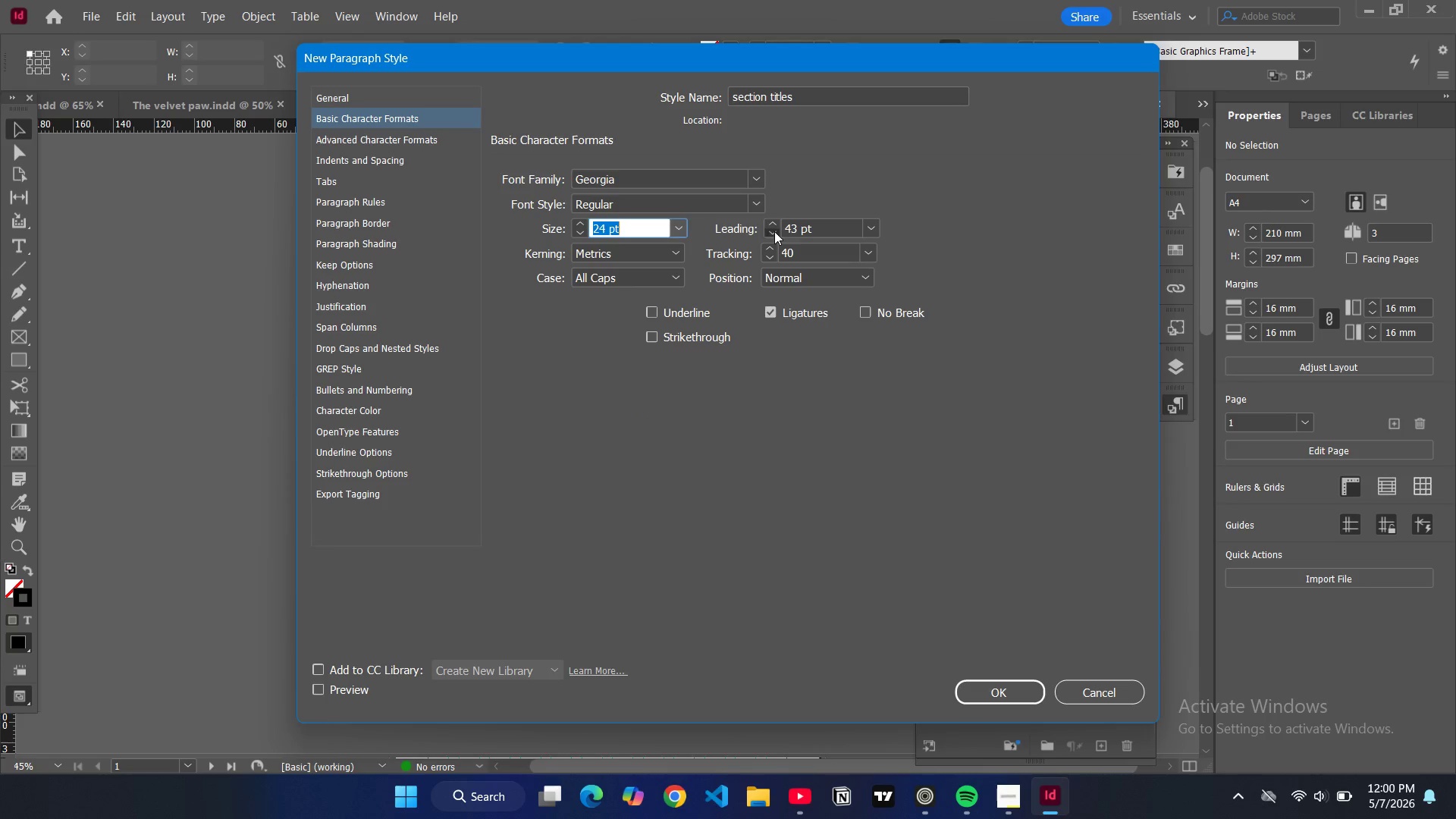 
triple_click([774, 231])
 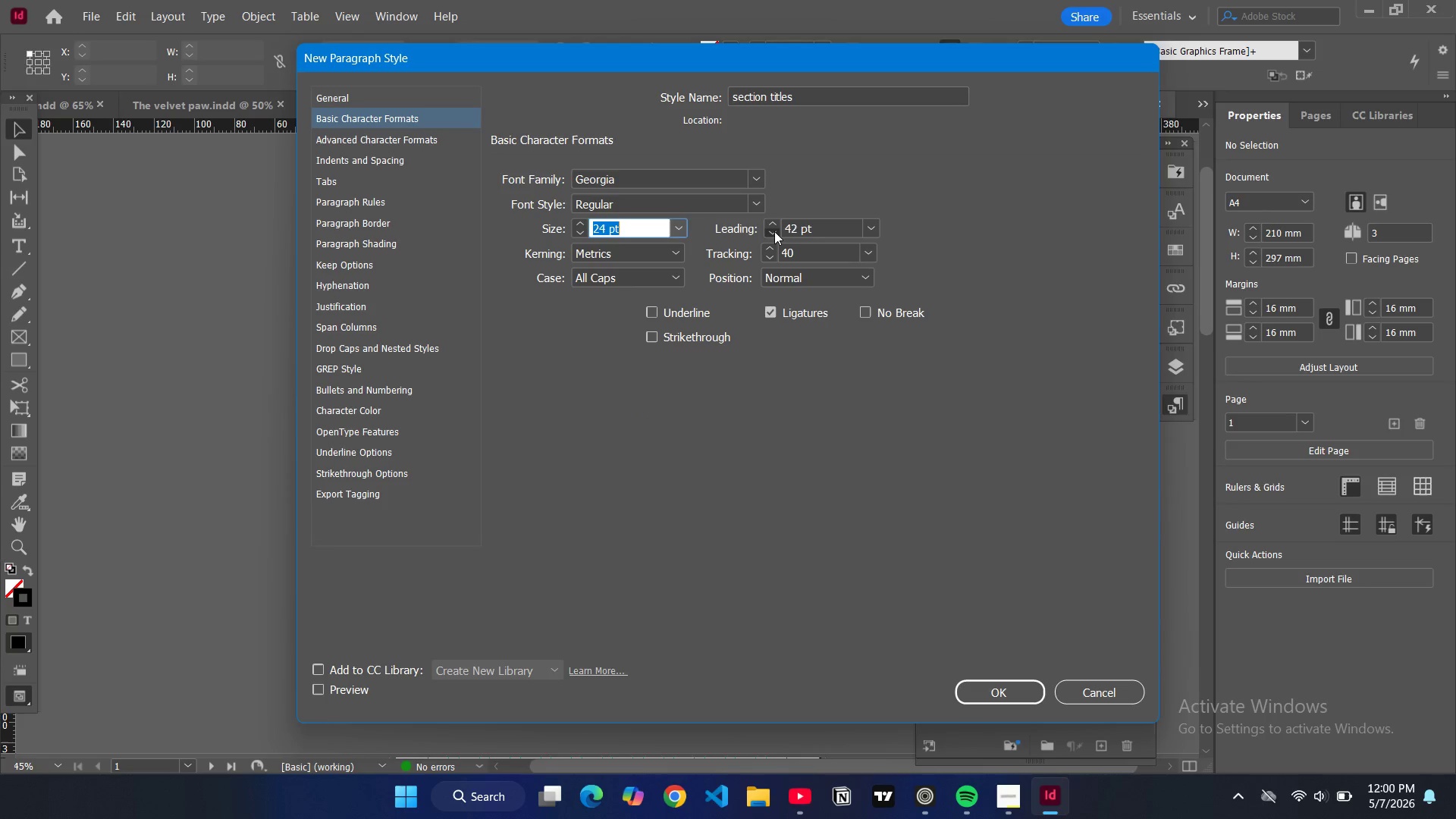 
triple_click([774, 231])
 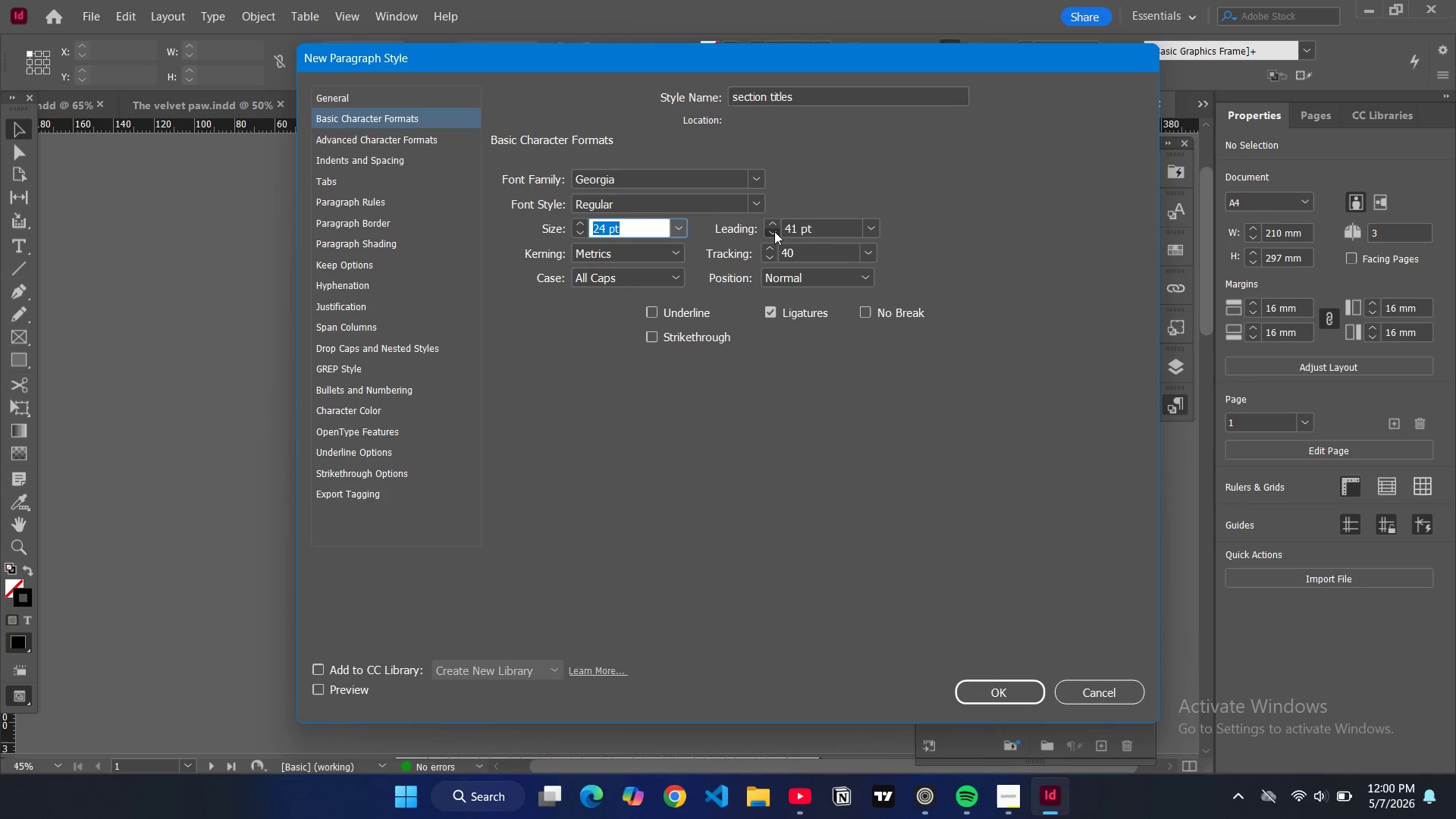 
triple_click([774, 231])
 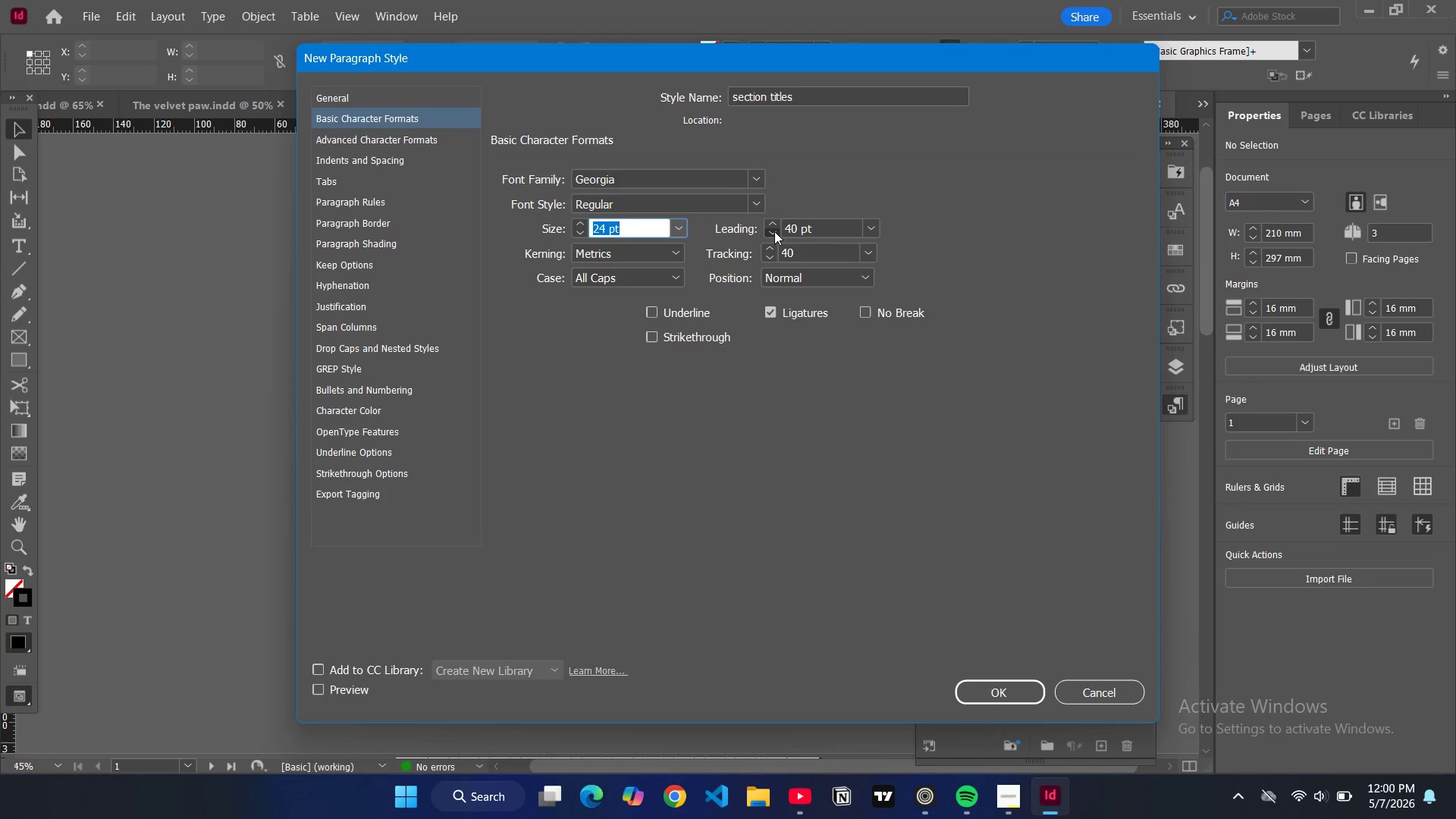 
triple_click([774, 231])
 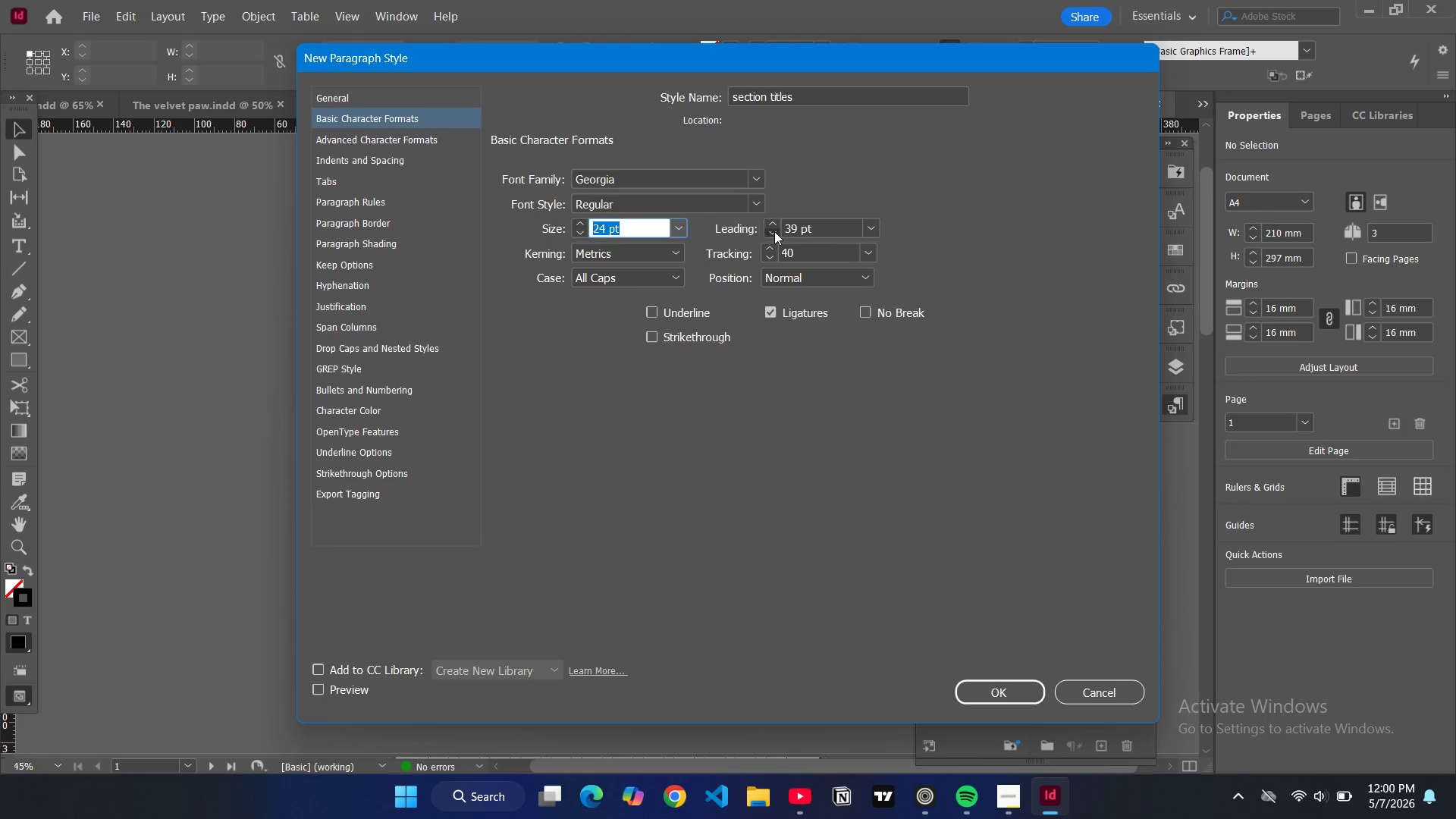 
triple_click([774, 231])
 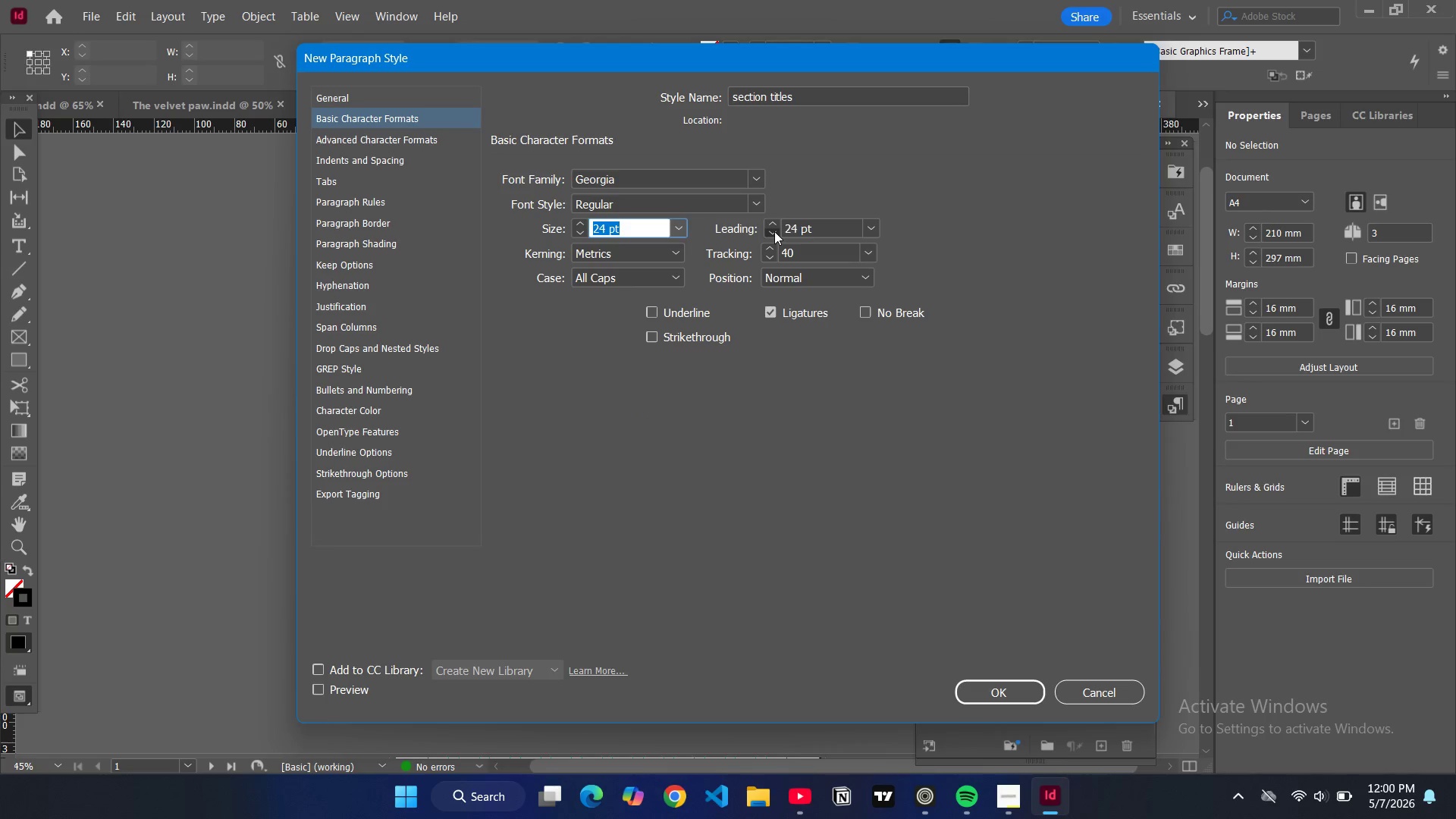 
triple_click([774, 231])
 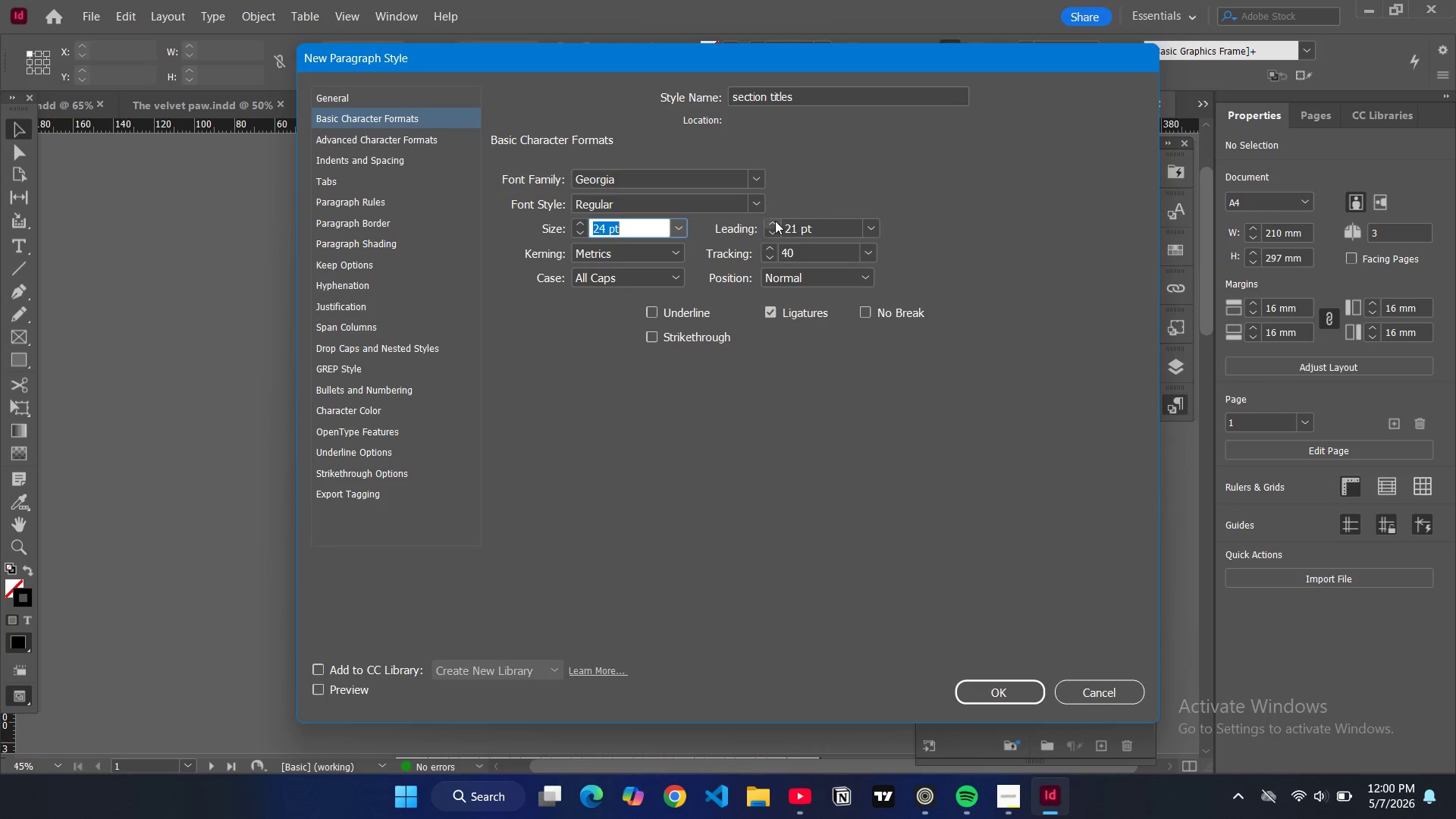 
double_click([775, 221])
 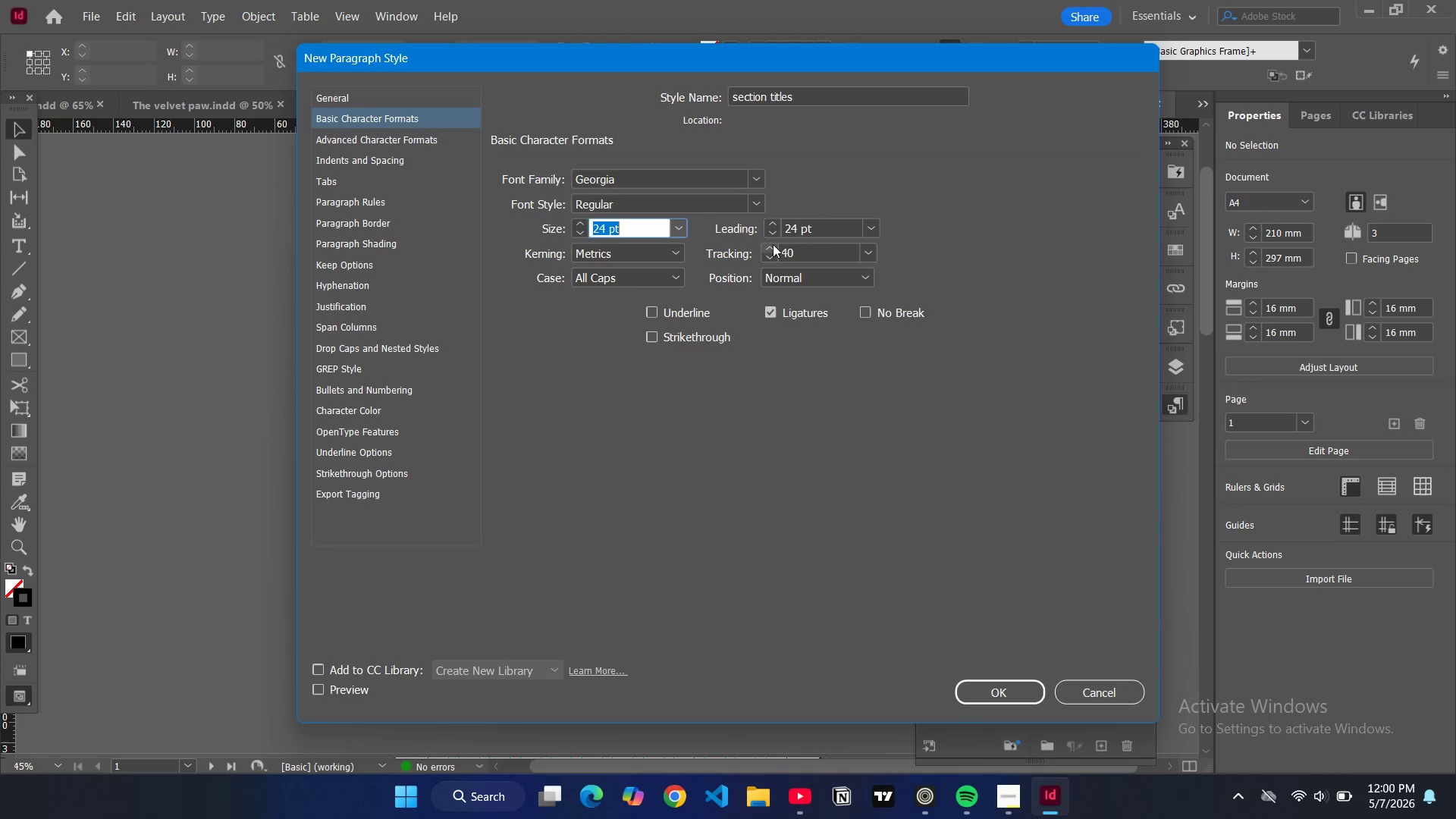 
left_click([773, 244])
 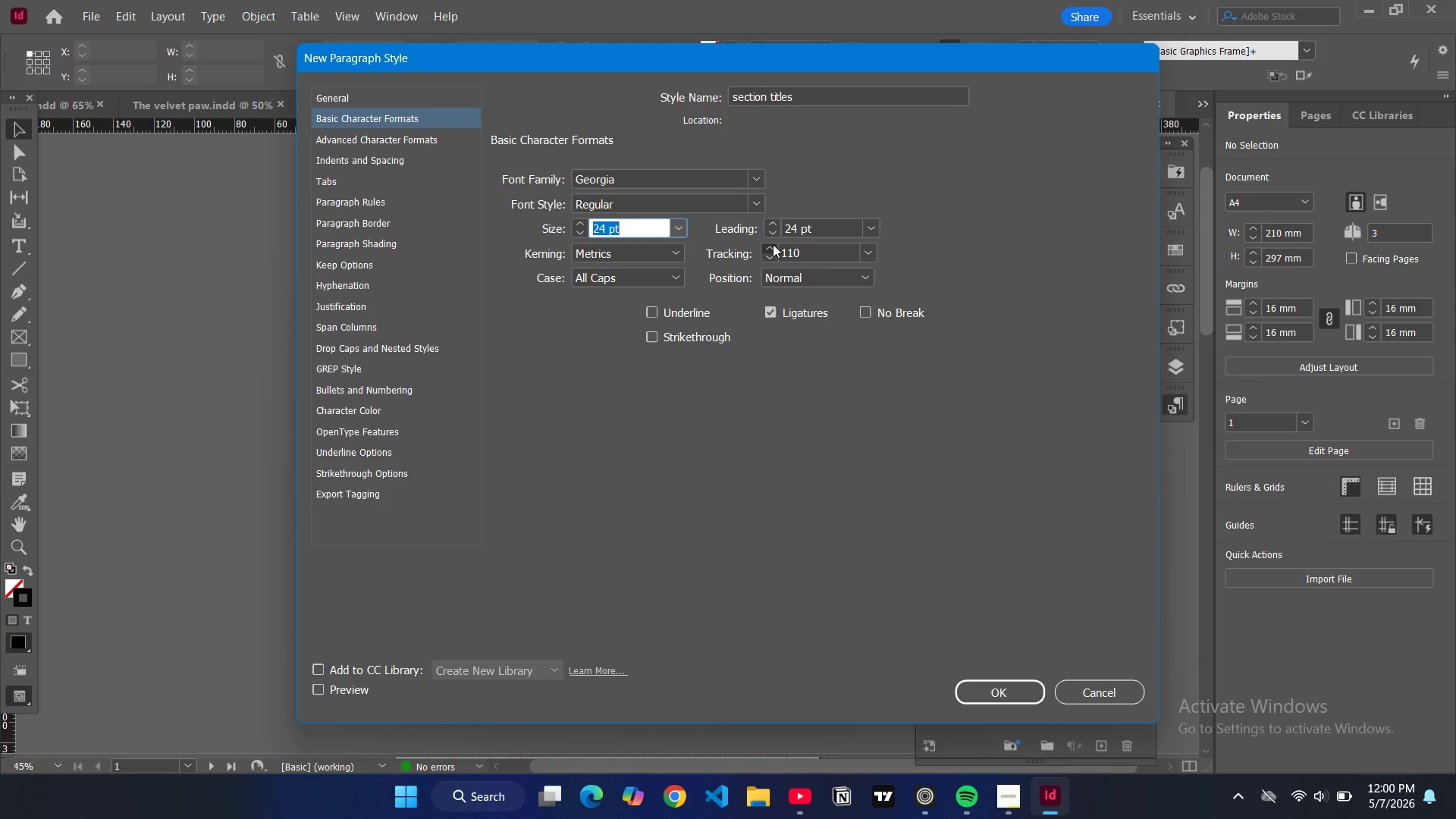 
left_click([773, 244])
 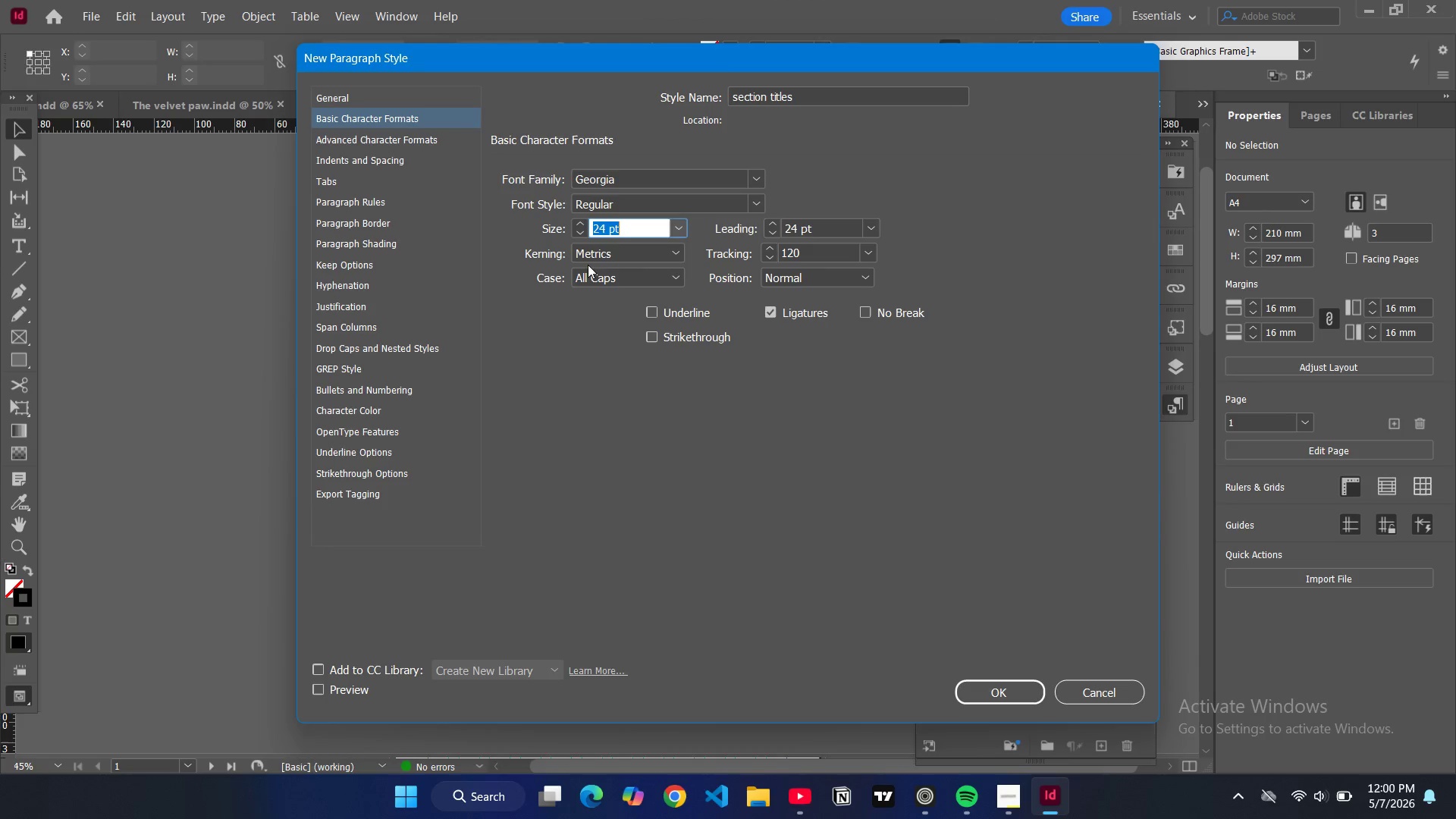 
left_click([380, 143])
 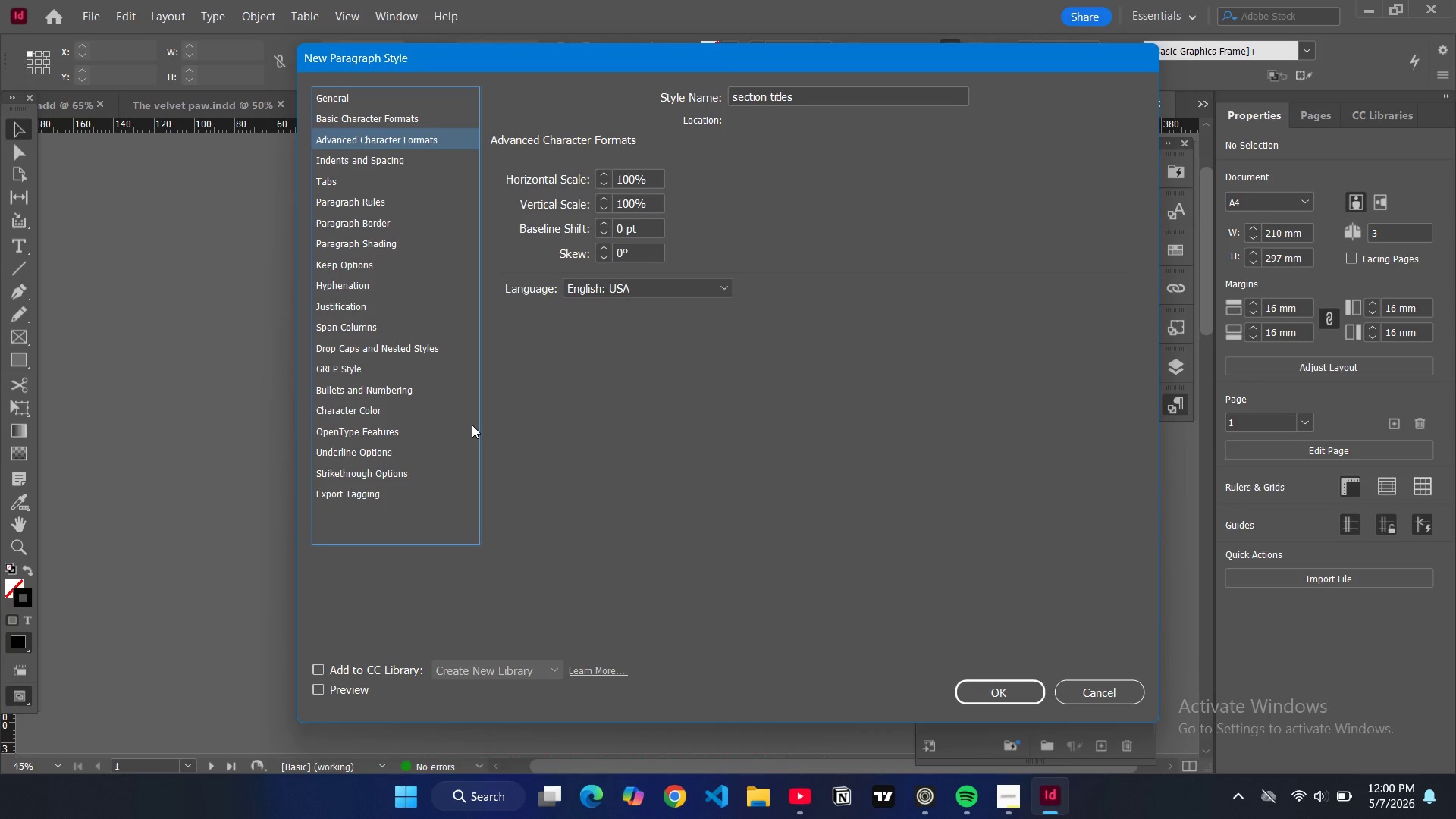 
left_click([433, 410])
 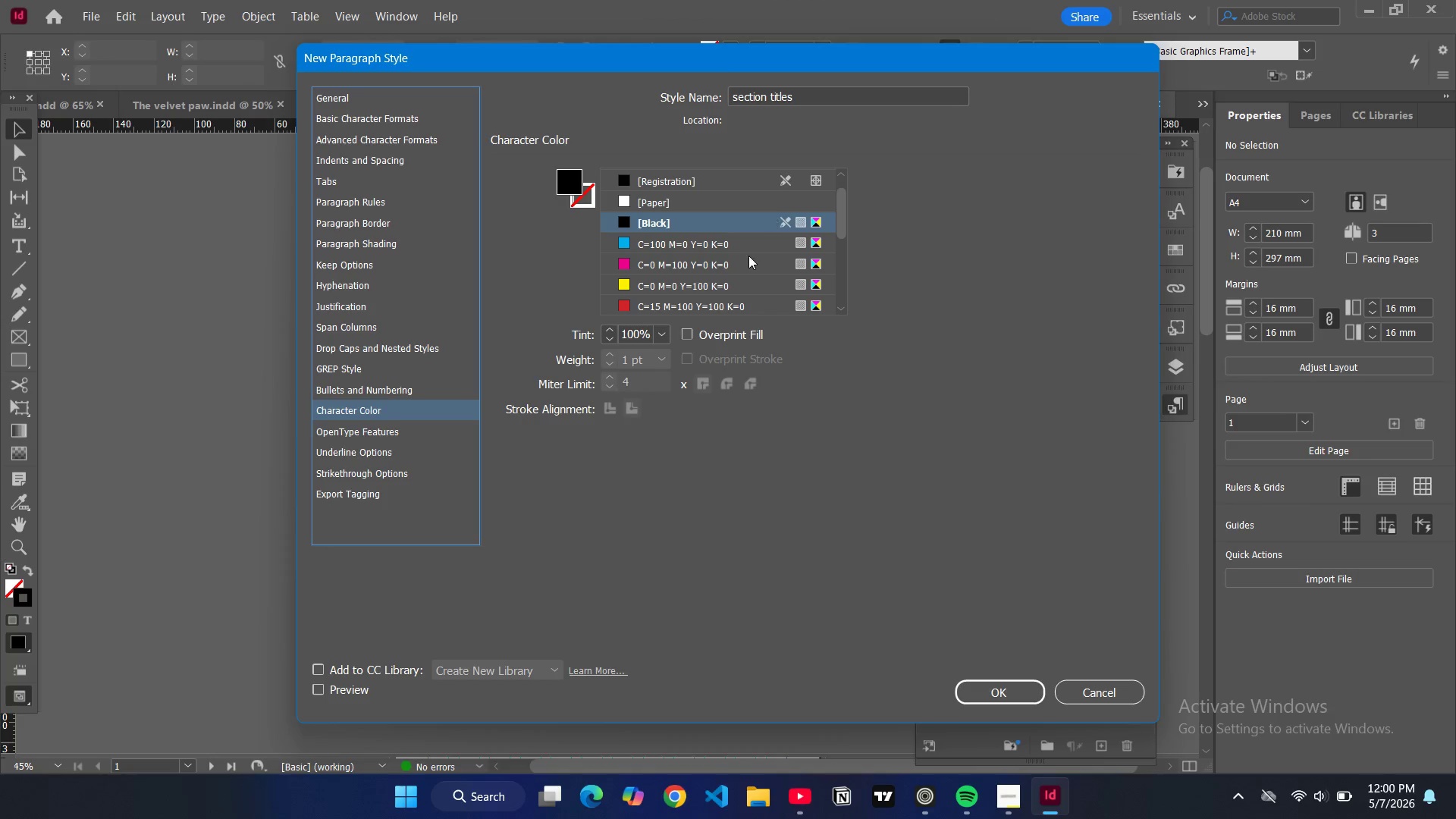 
scroll: coordinate [681, 273], scroll_direction: down, amount: 11.0
 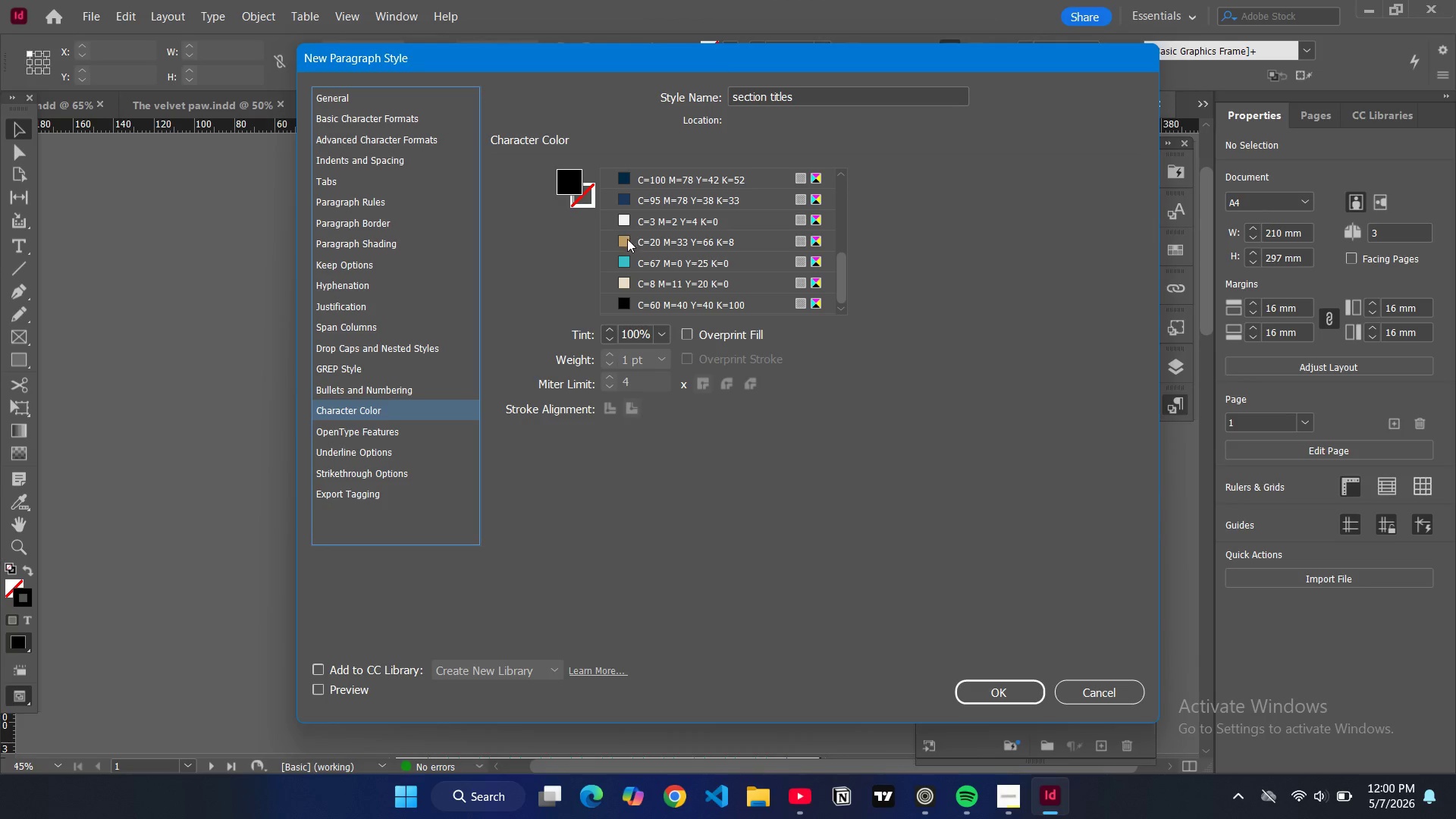 
left_click([627, 239])
 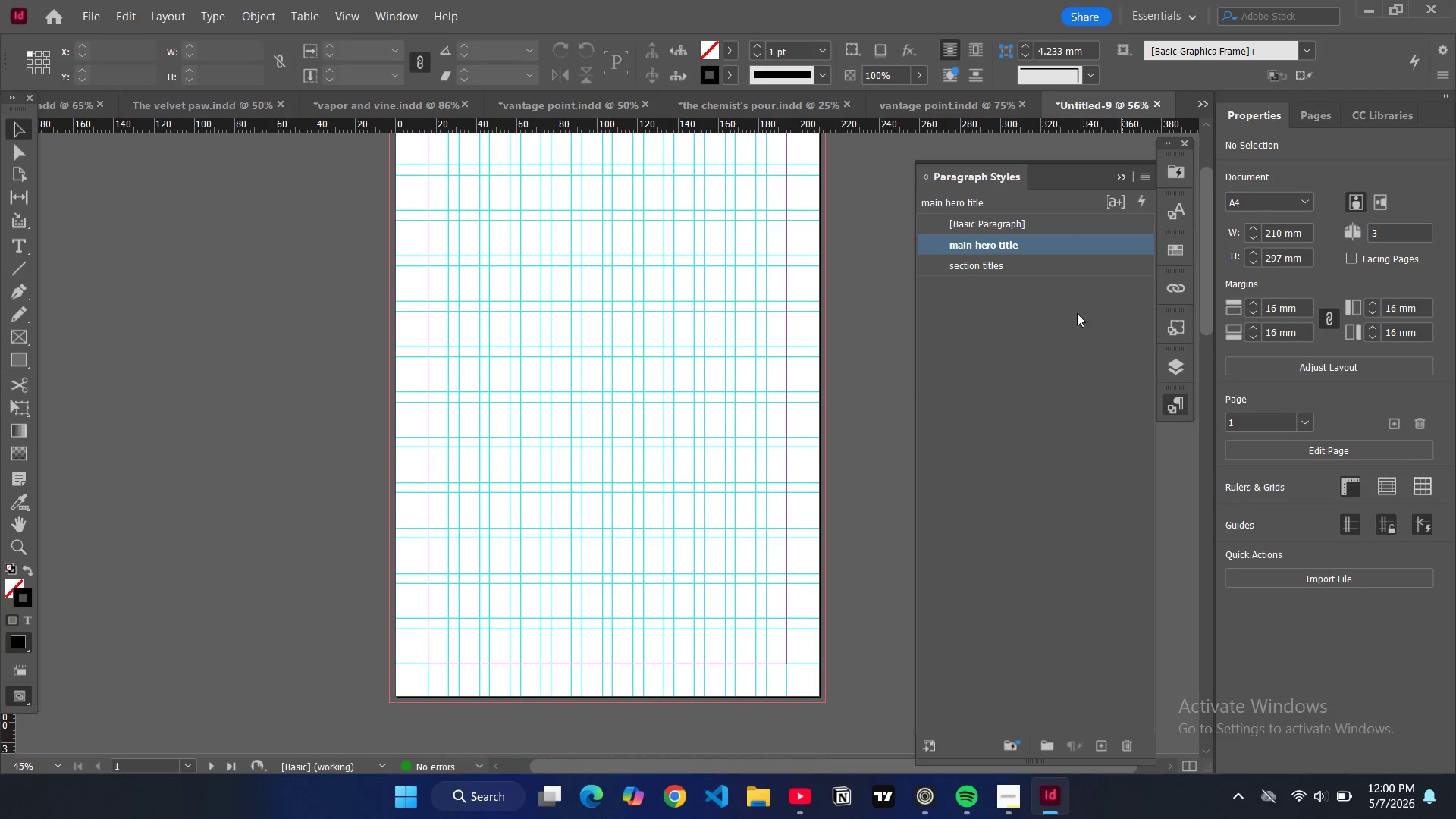 
left_click([1150, 175])
 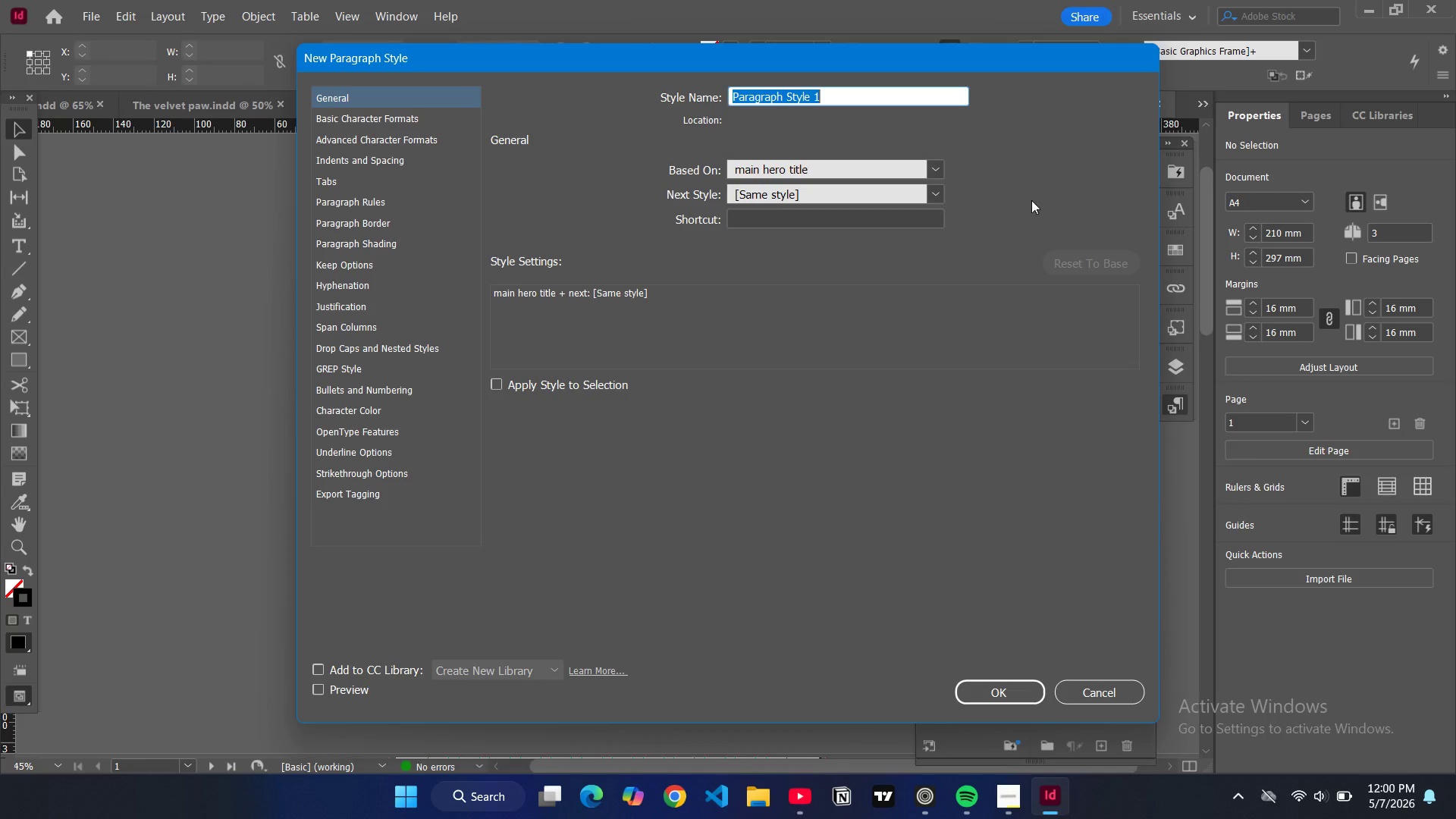 
type(subheadimn)
key(Backspace)
key(Backspace)
type(ng)
 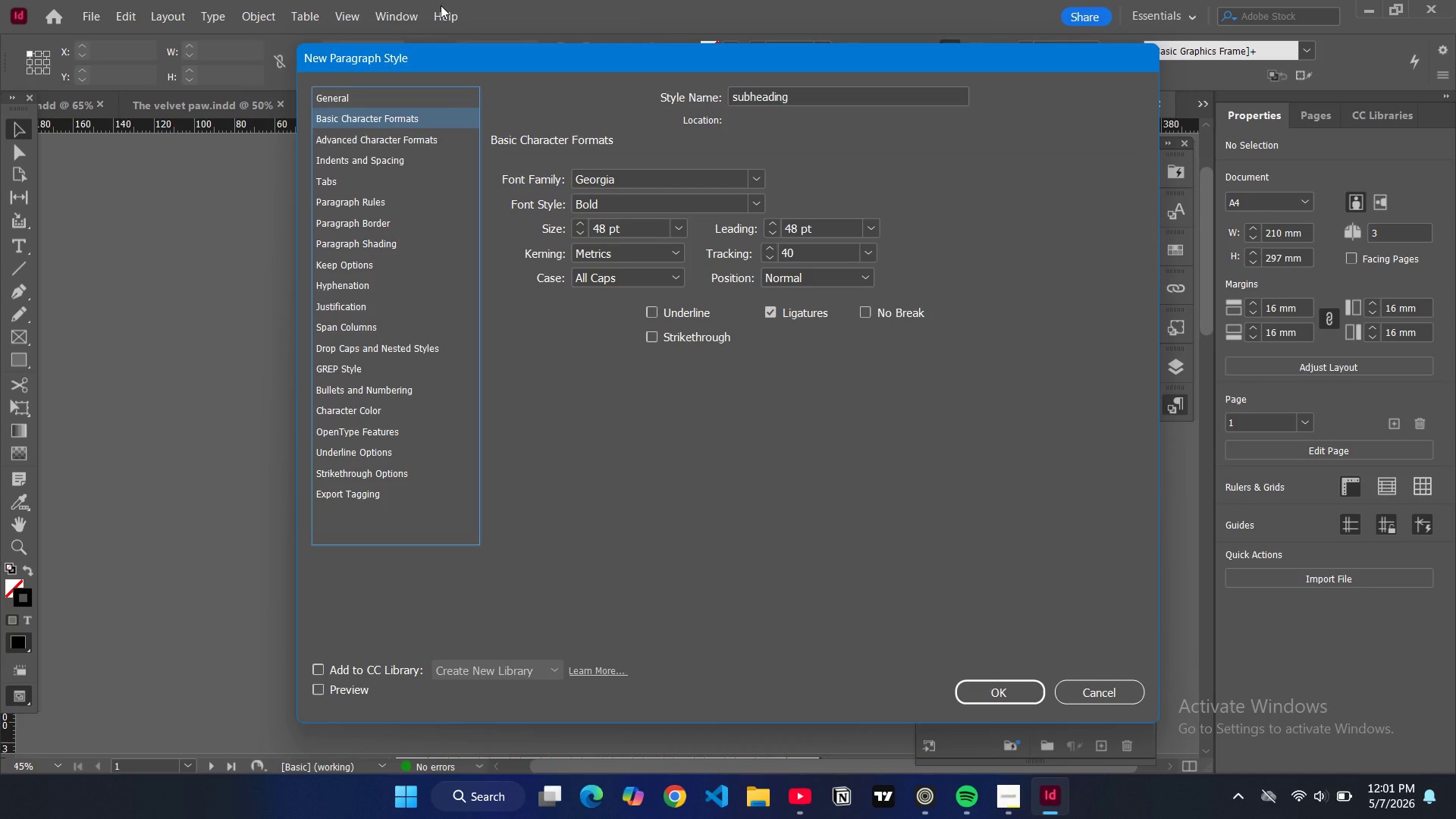 
wait(10.72)
 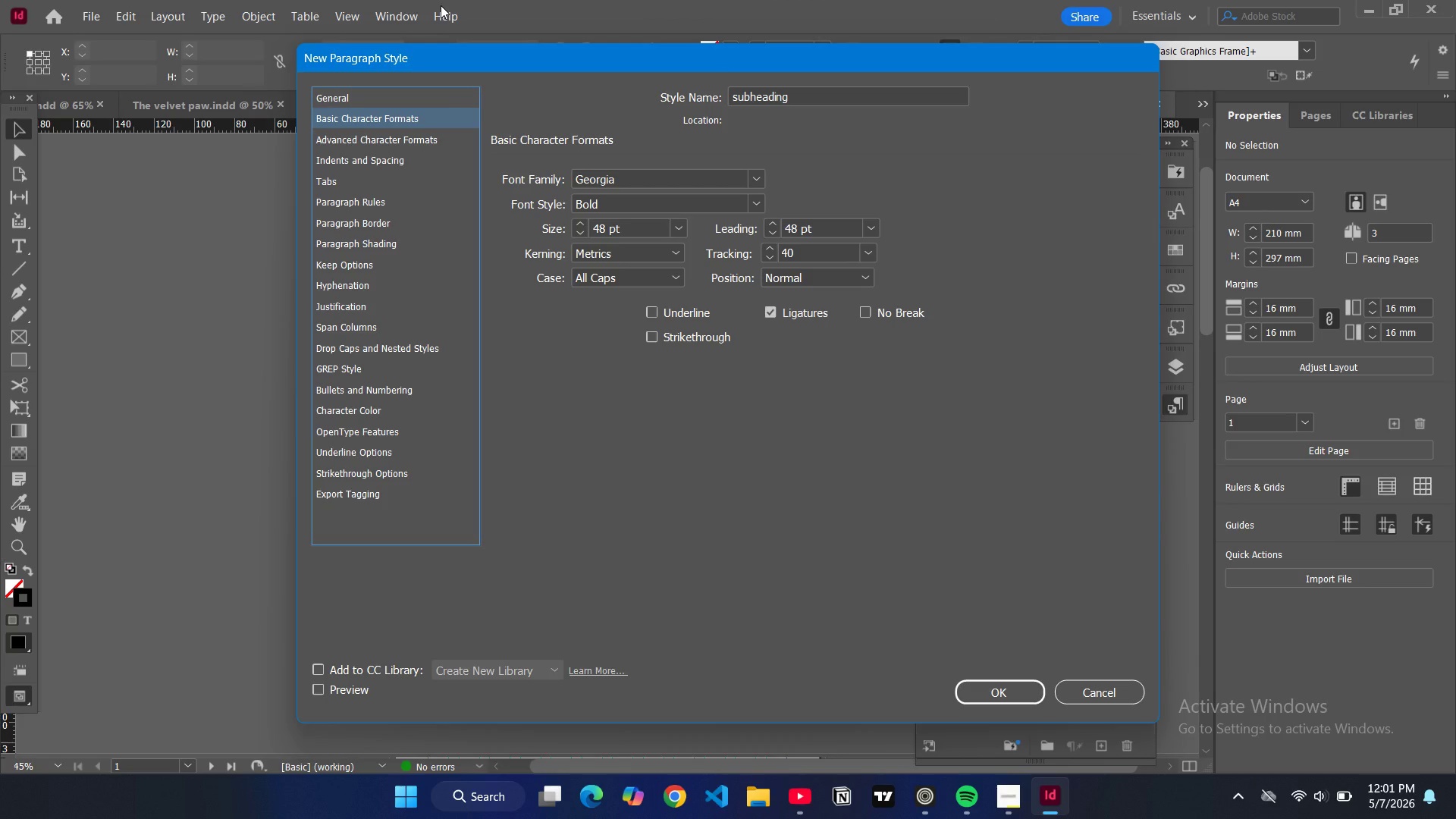 
double_click([623, 165])
 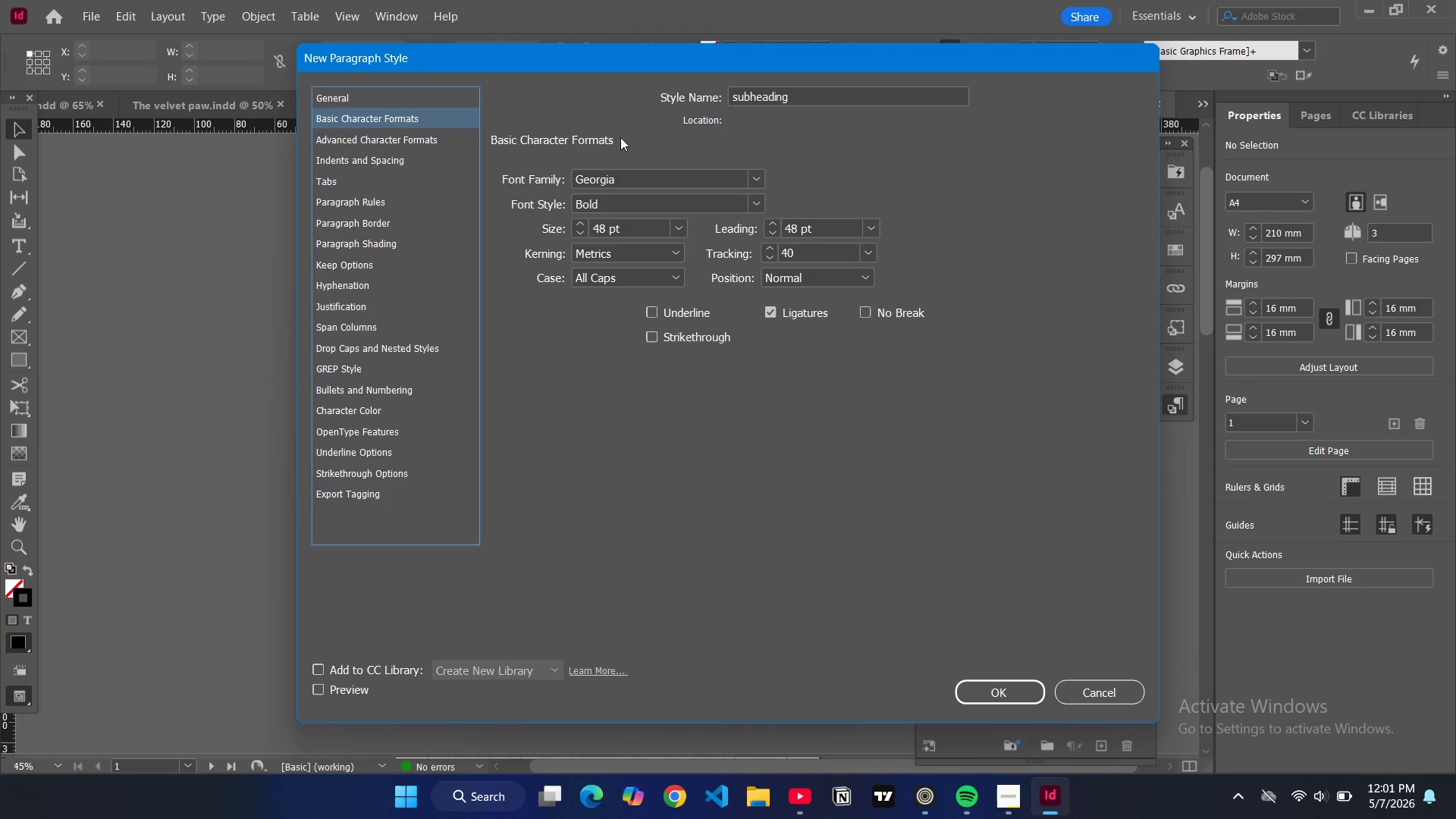 
wait(17.31)
 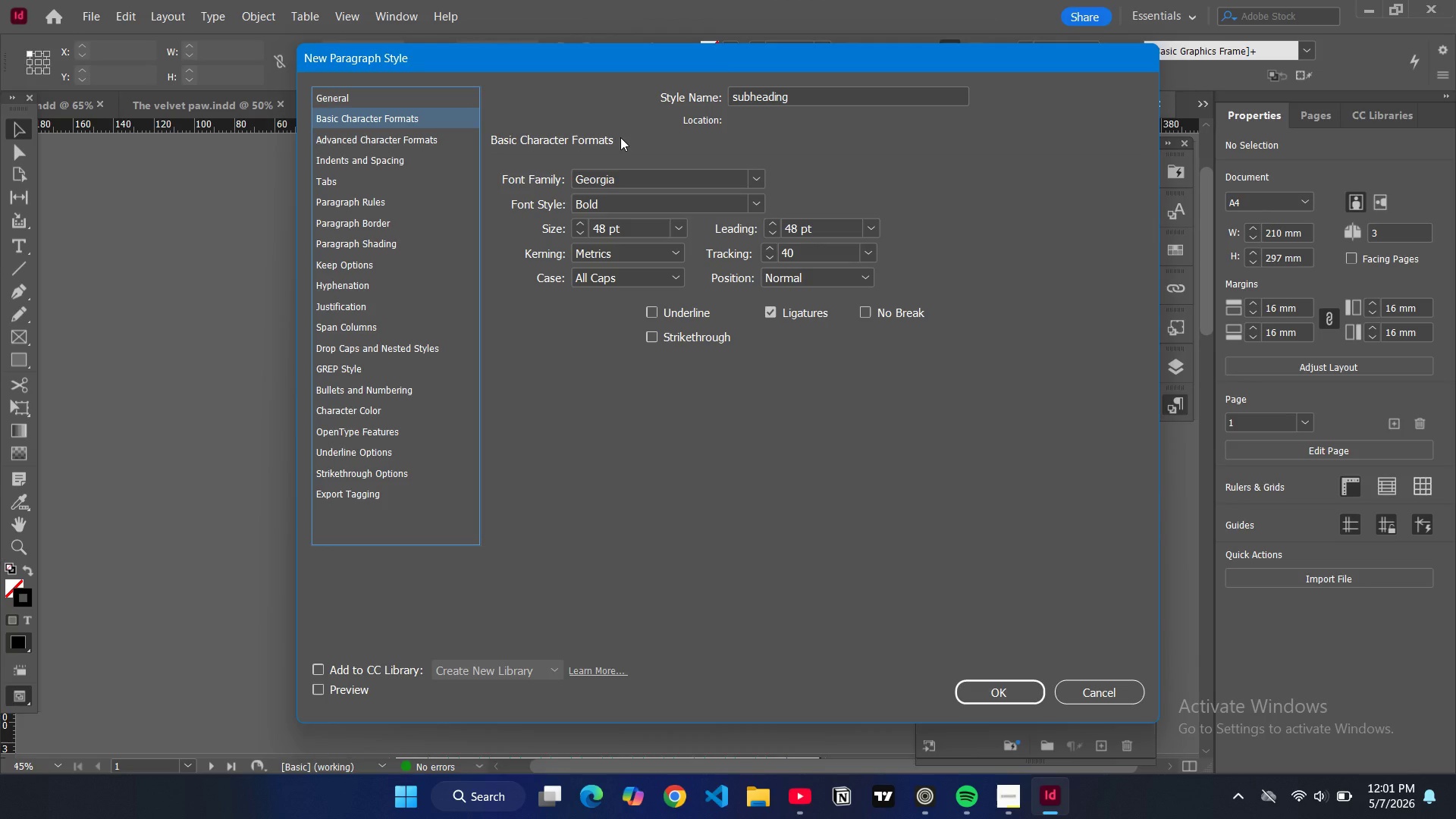 
key(Control+ControlLeft)
 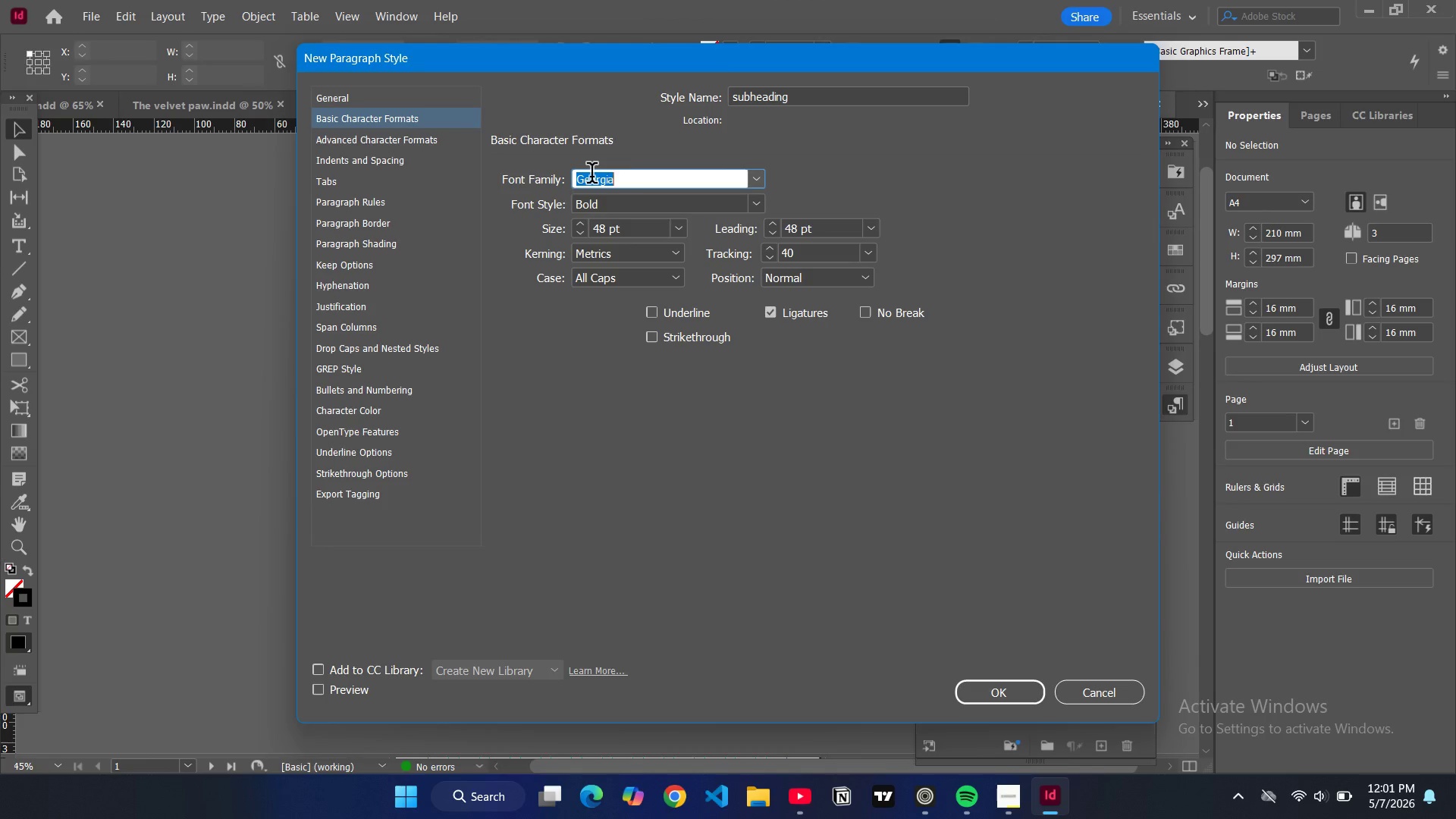 
key(Control+A)
 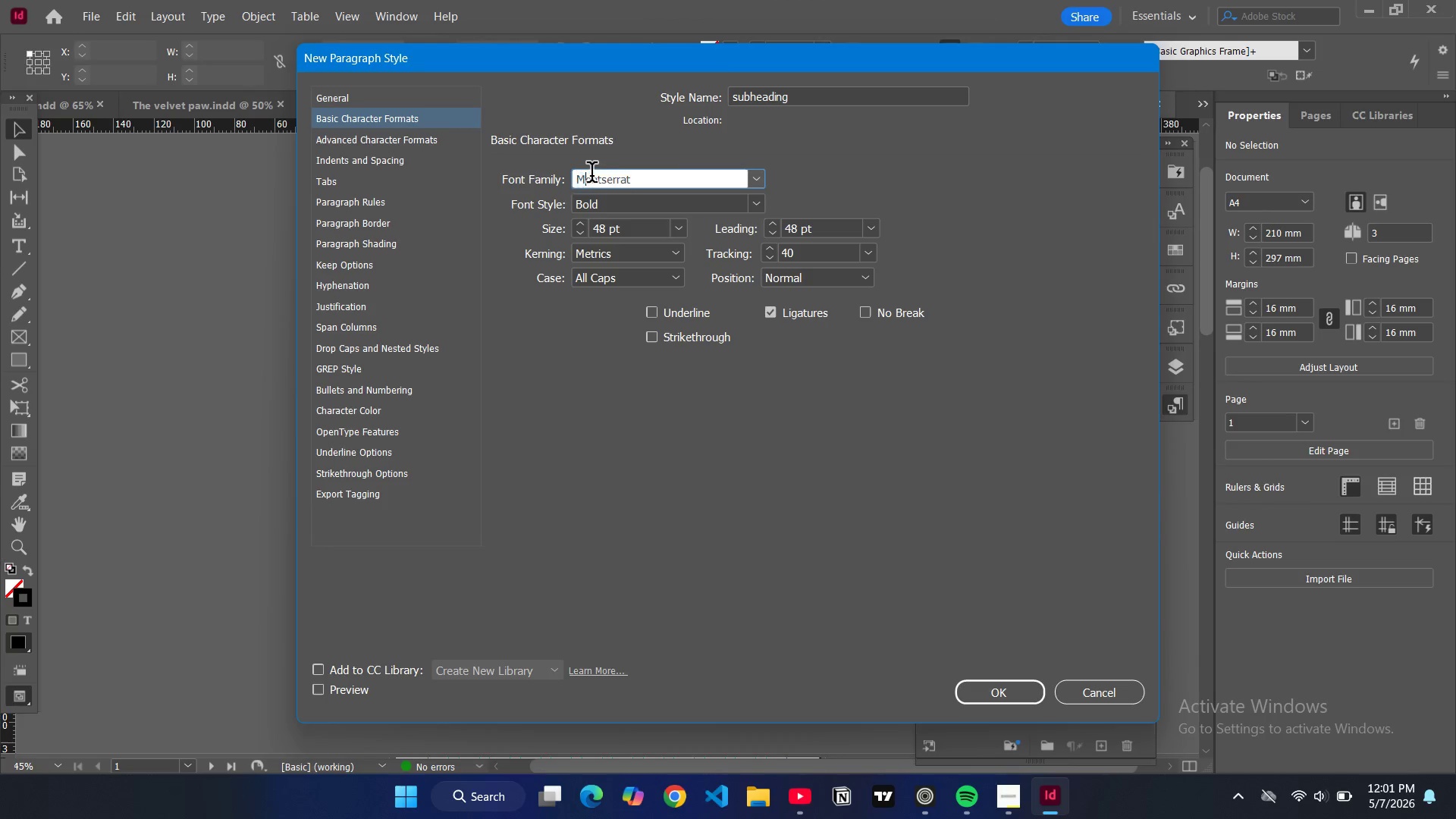 
type(mo)
 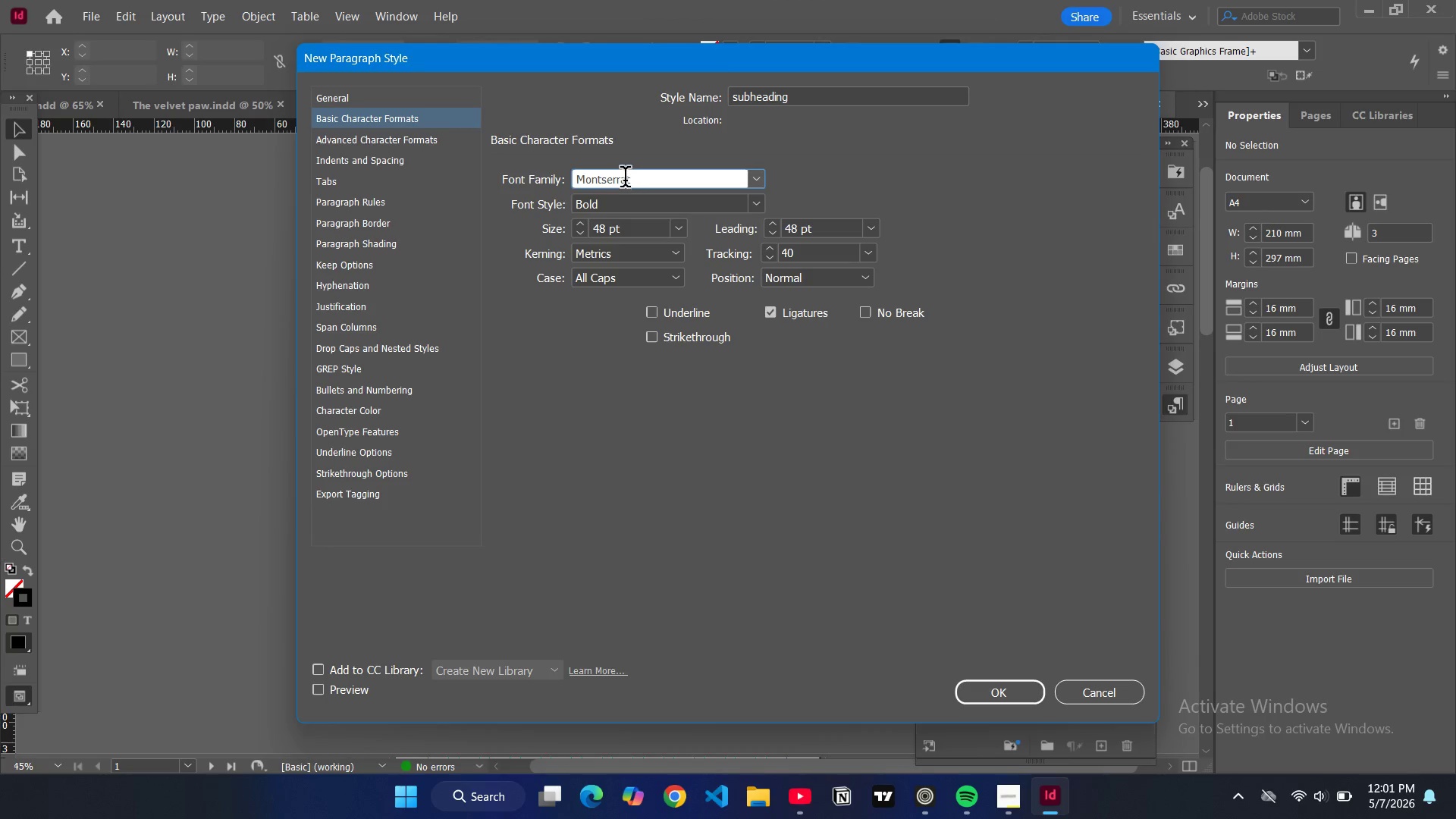 
mouse_move([643, 177])
 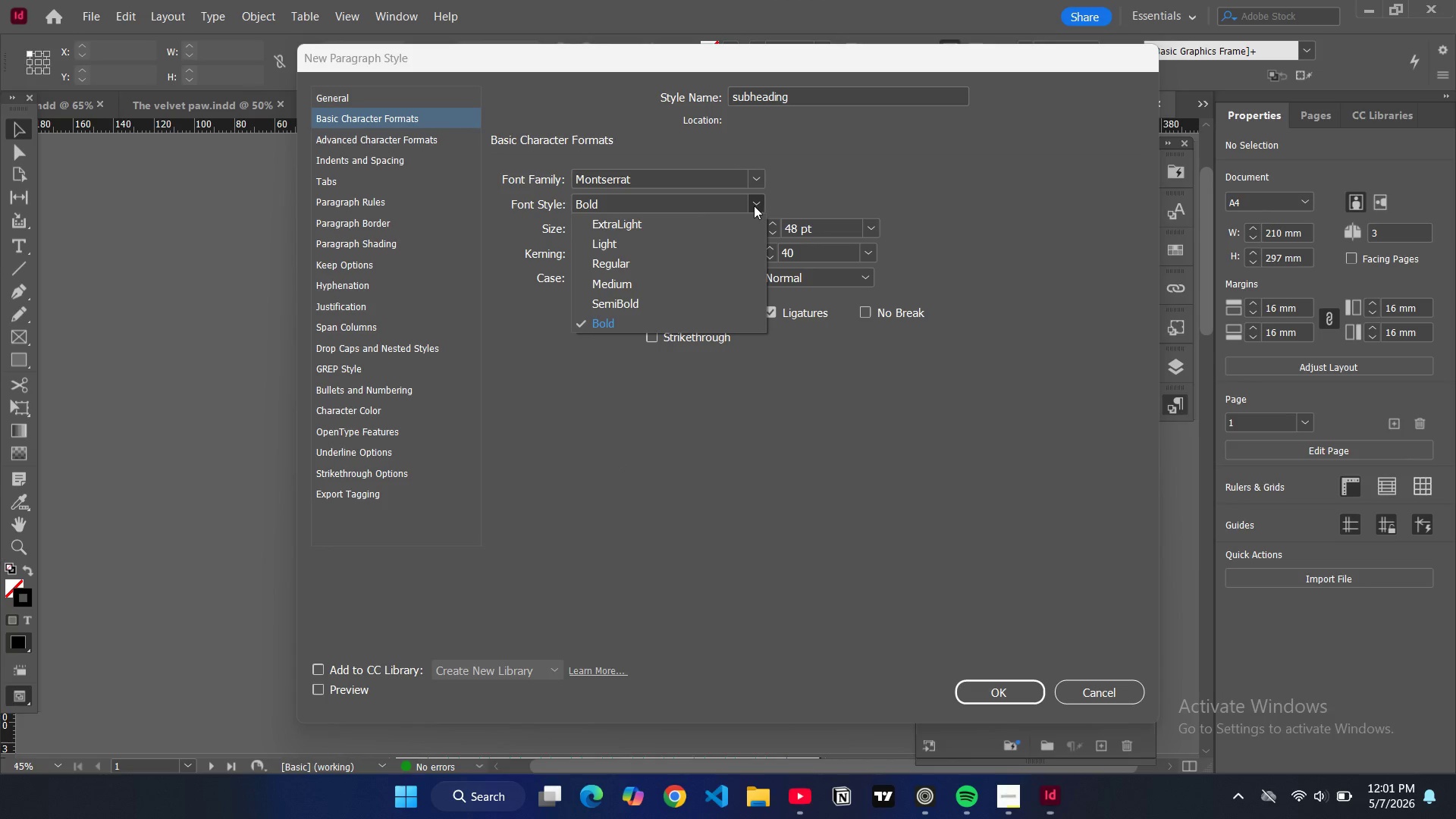 
left_click([622, 279])
 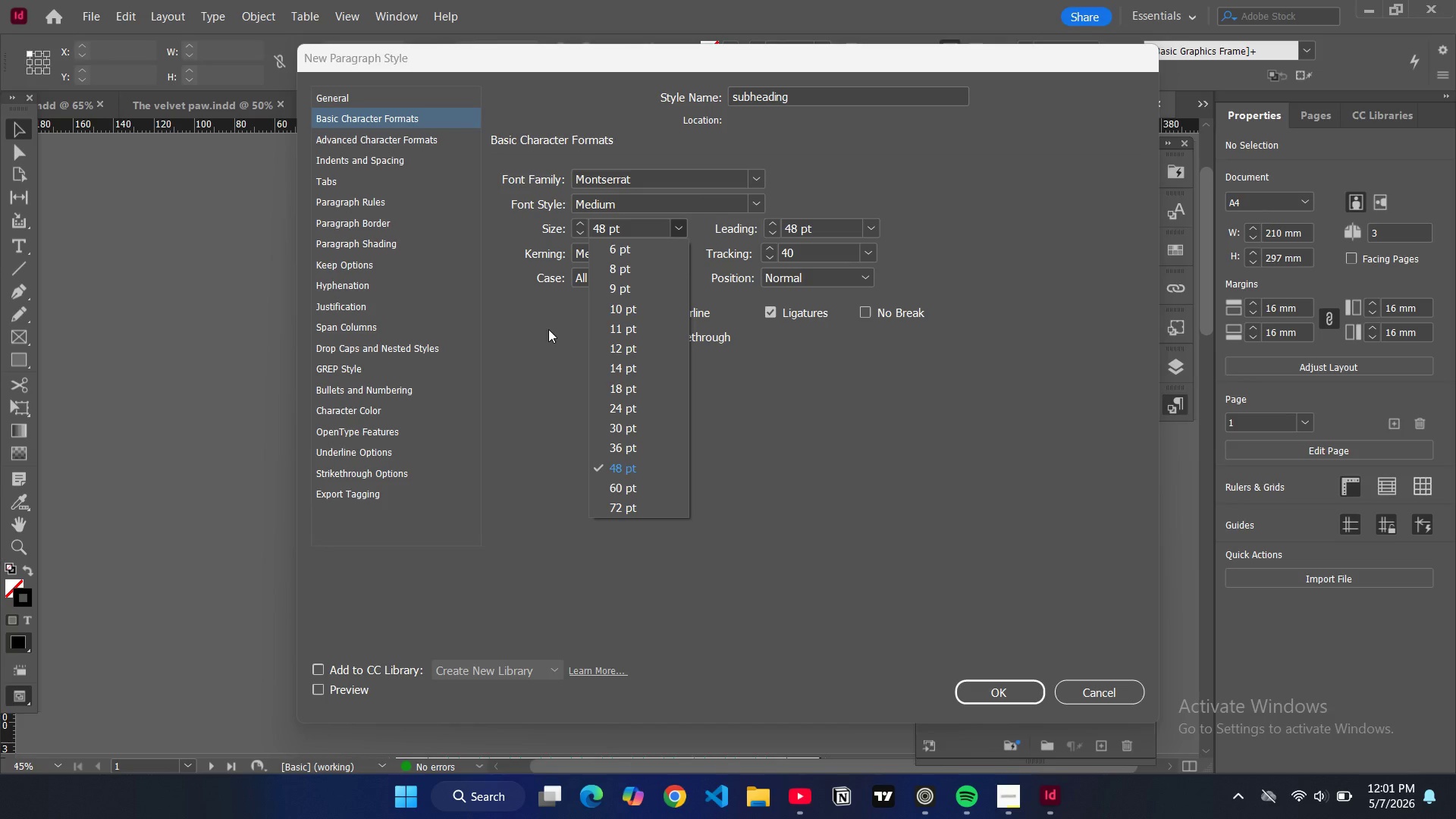 
left_click([620, 347])
 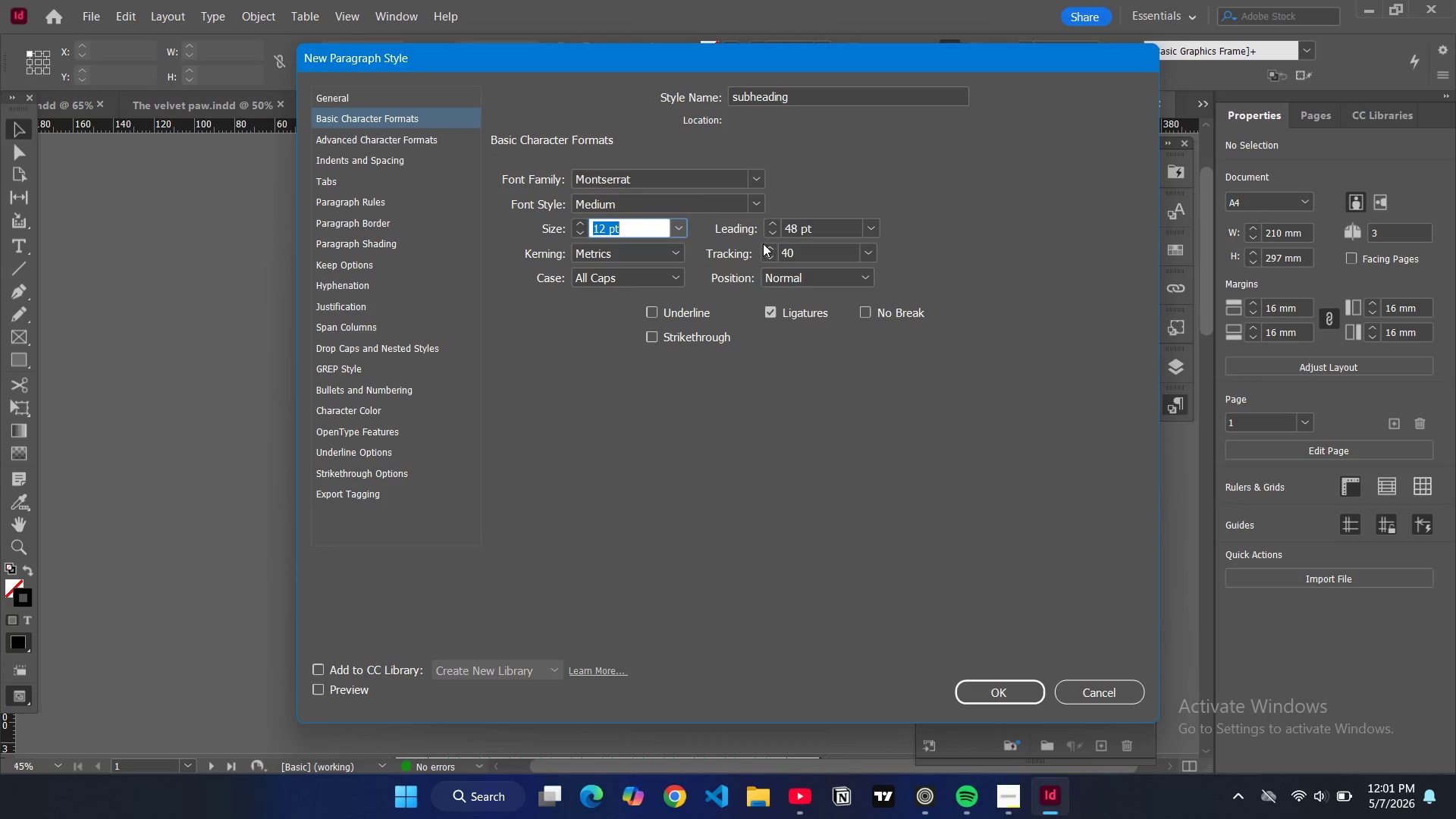 
wait(9.5)
 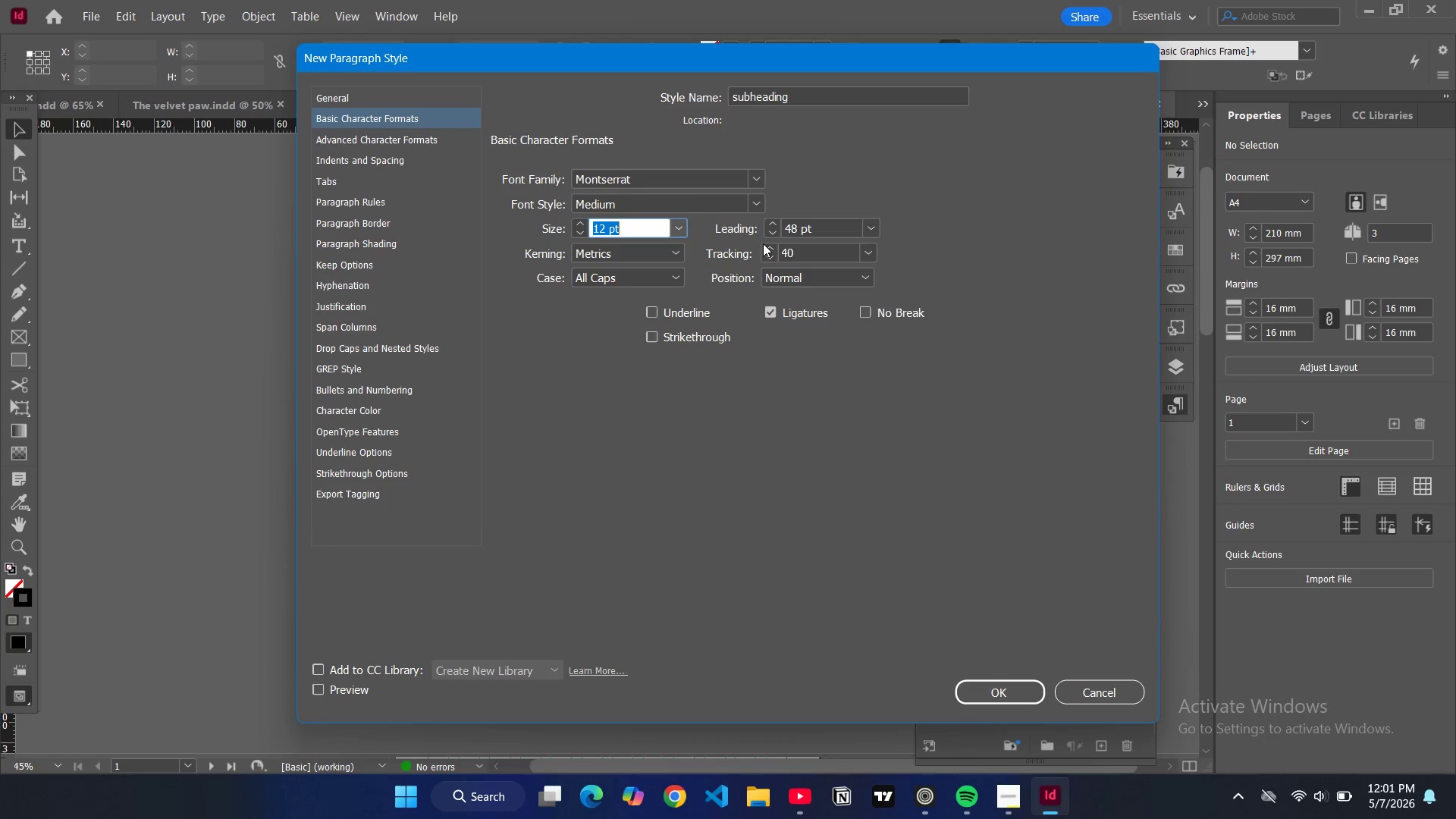 
left_click([774, 221])
 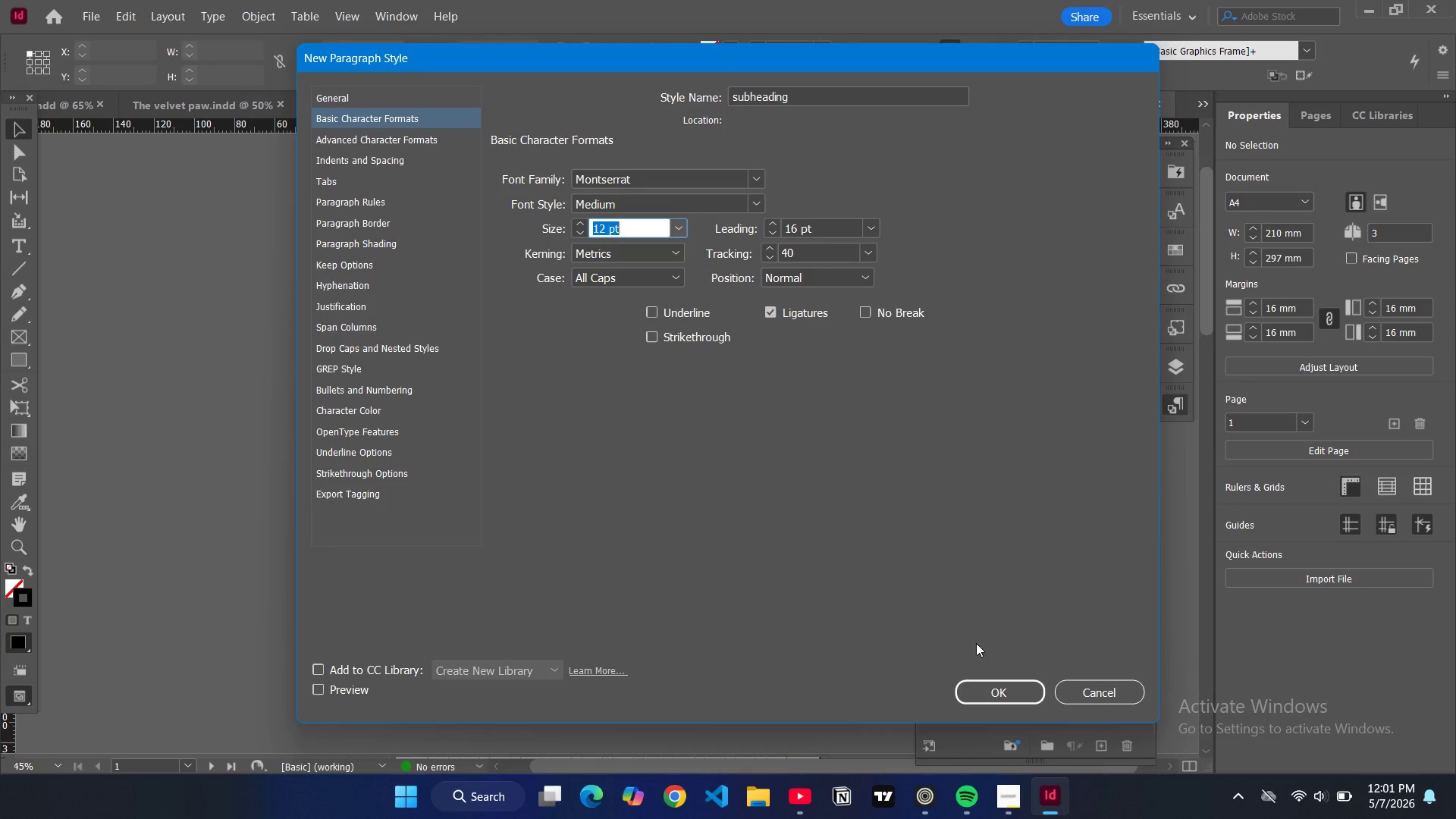 
left_click([1003, 686])
 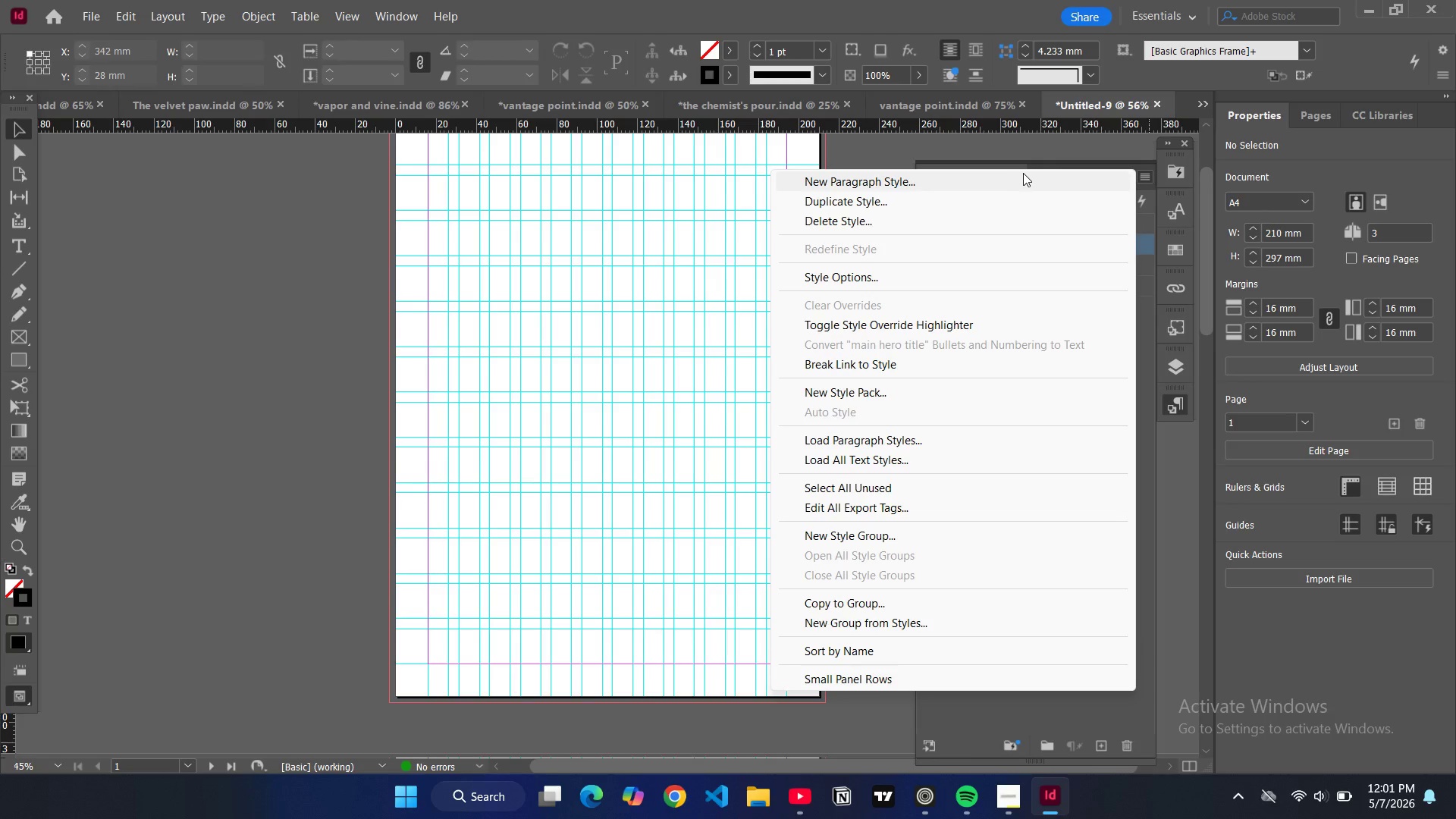 
wait(8.33)
 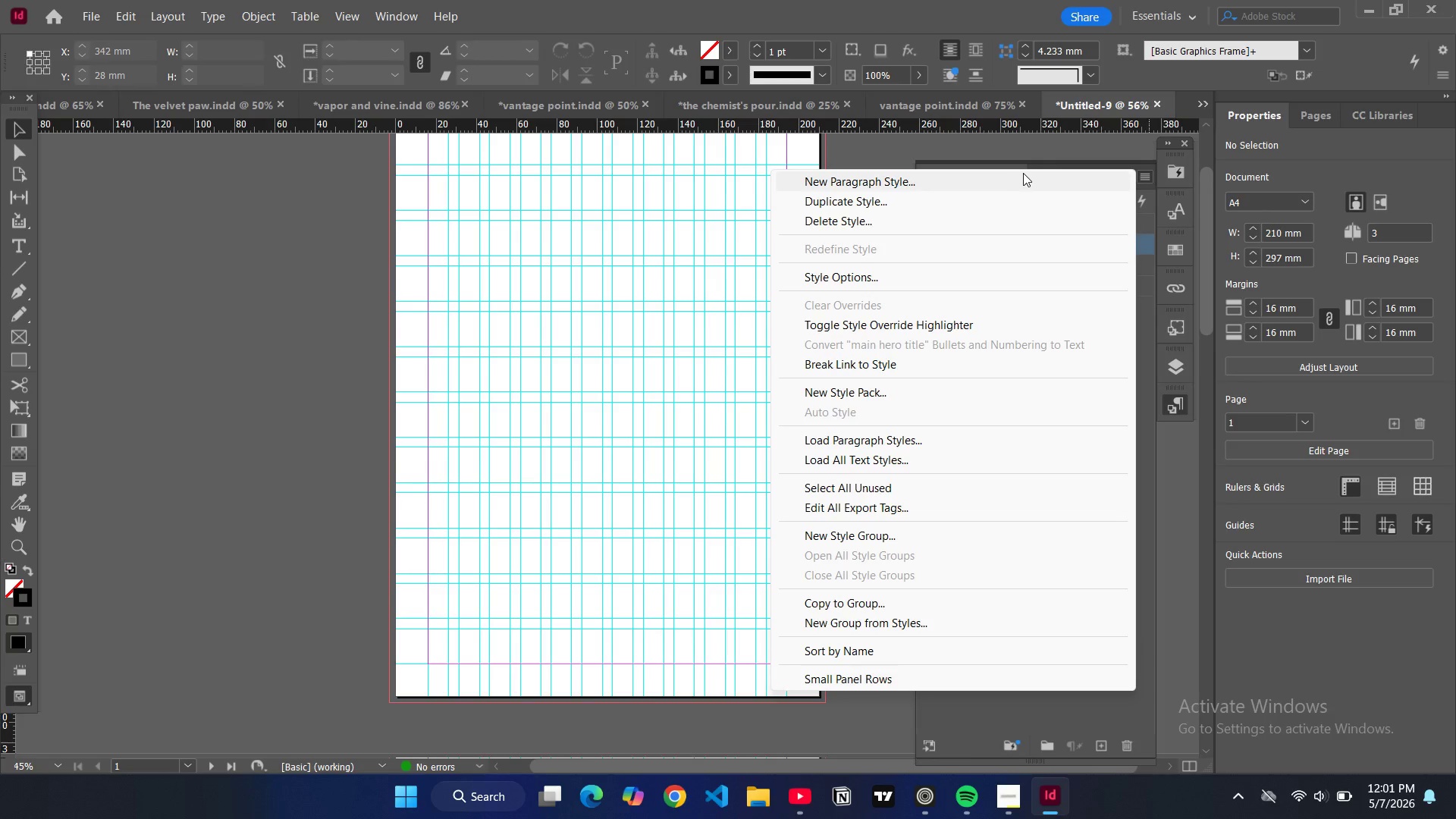 
type(bof)
key(Backspace)
type(dy large)
 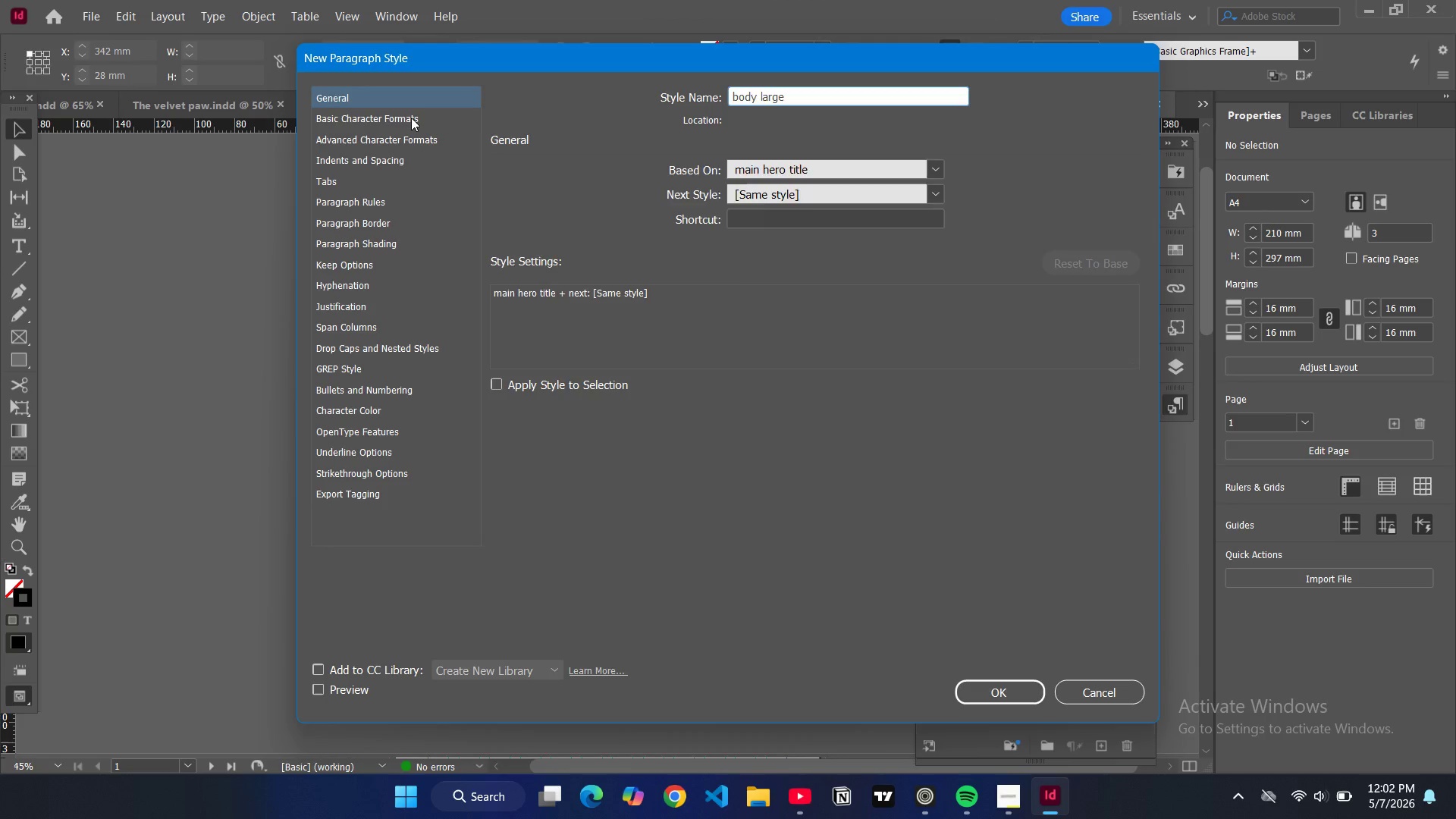 
left_click([411, 118])
 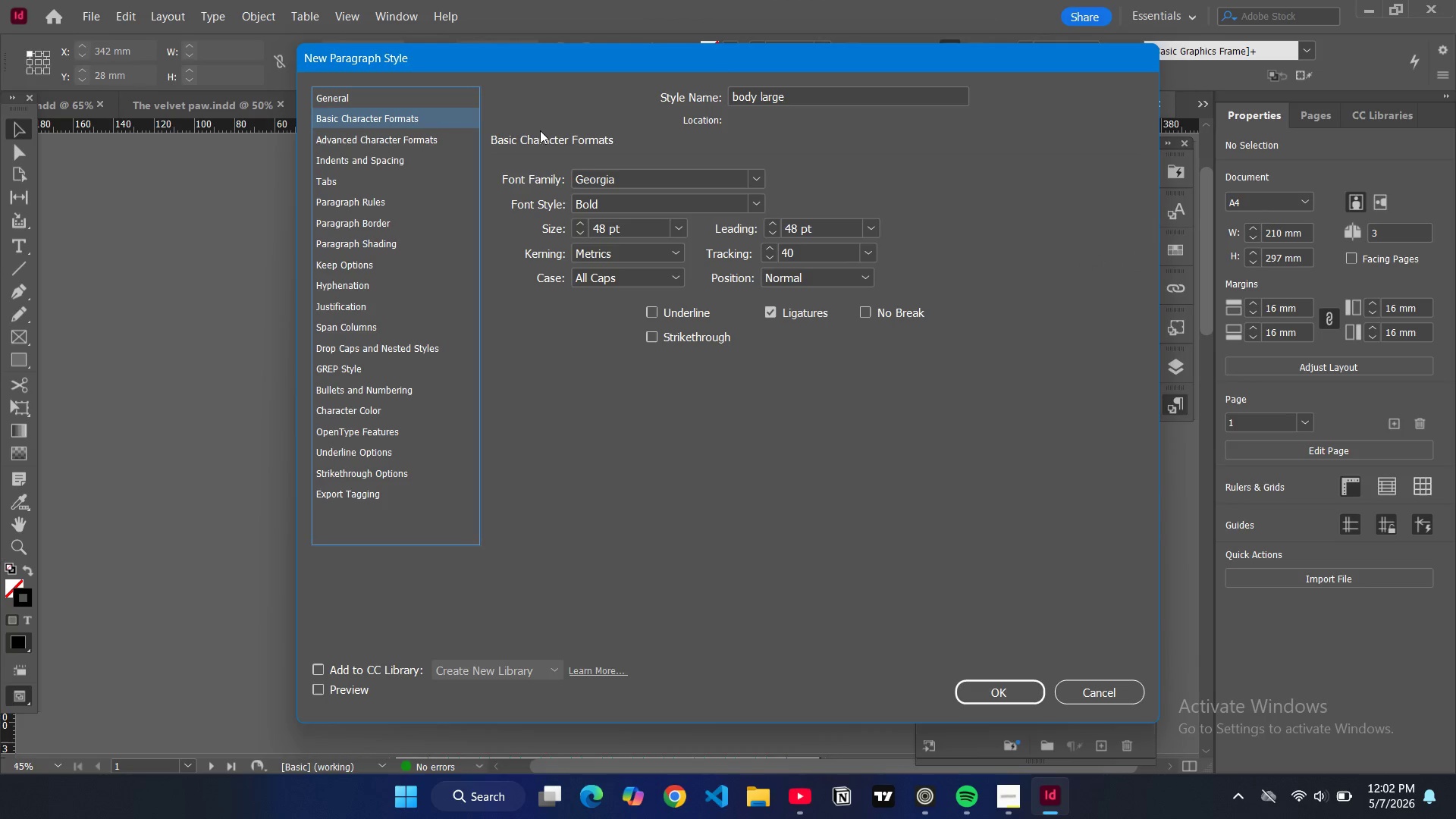 
double_click([599, 171])
 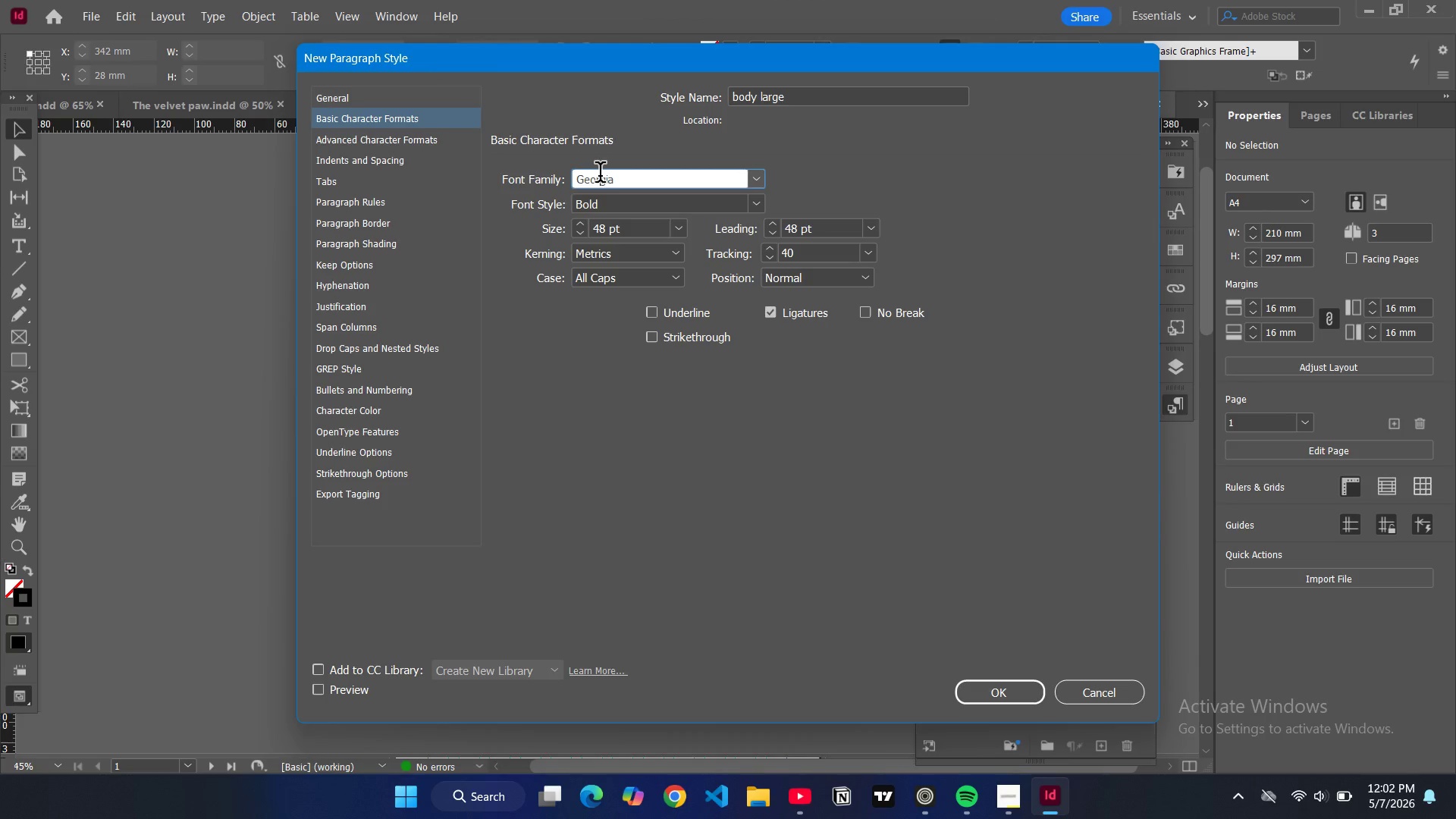 
double_click([600, 175])
 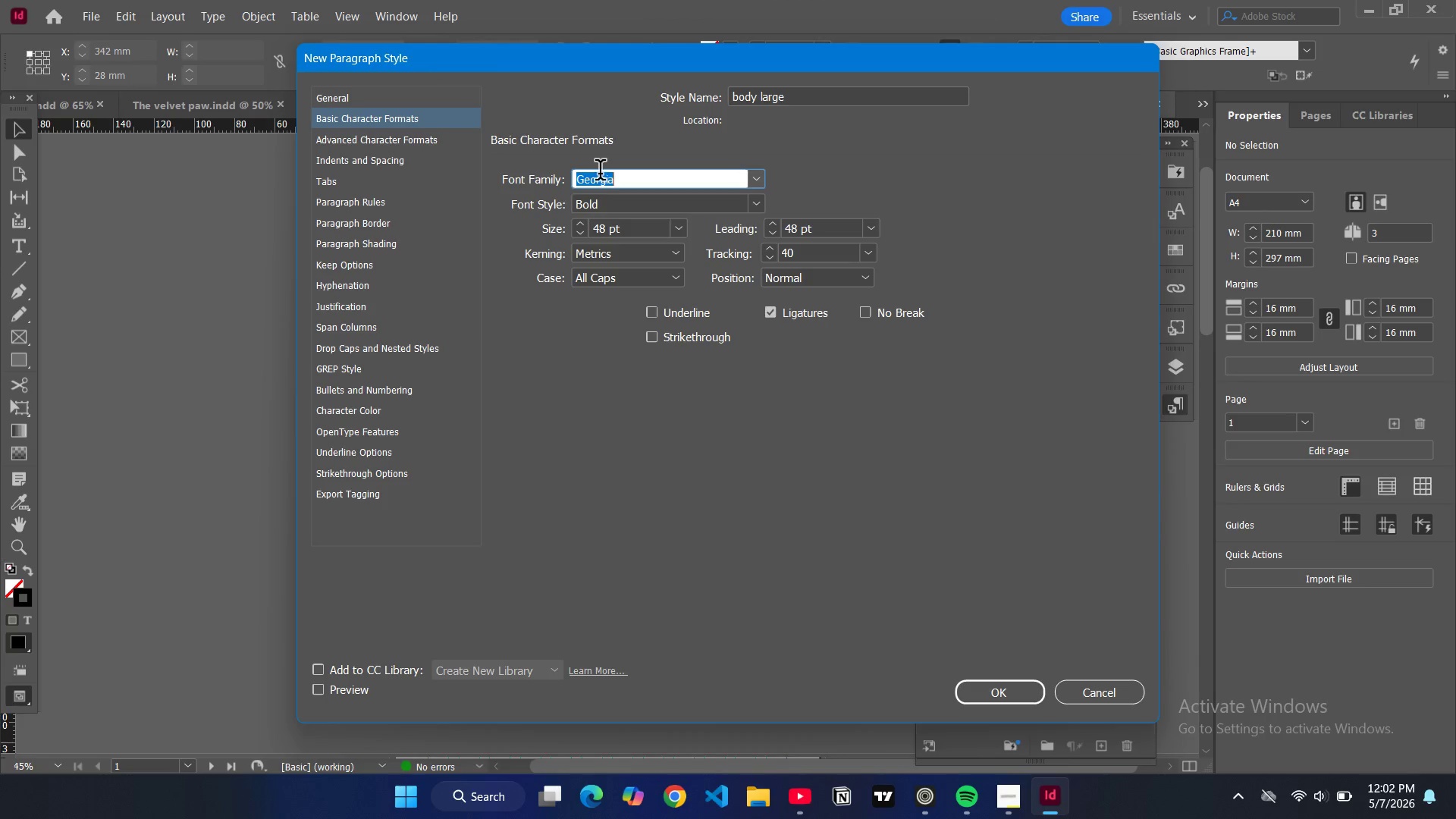 
type(mon)
 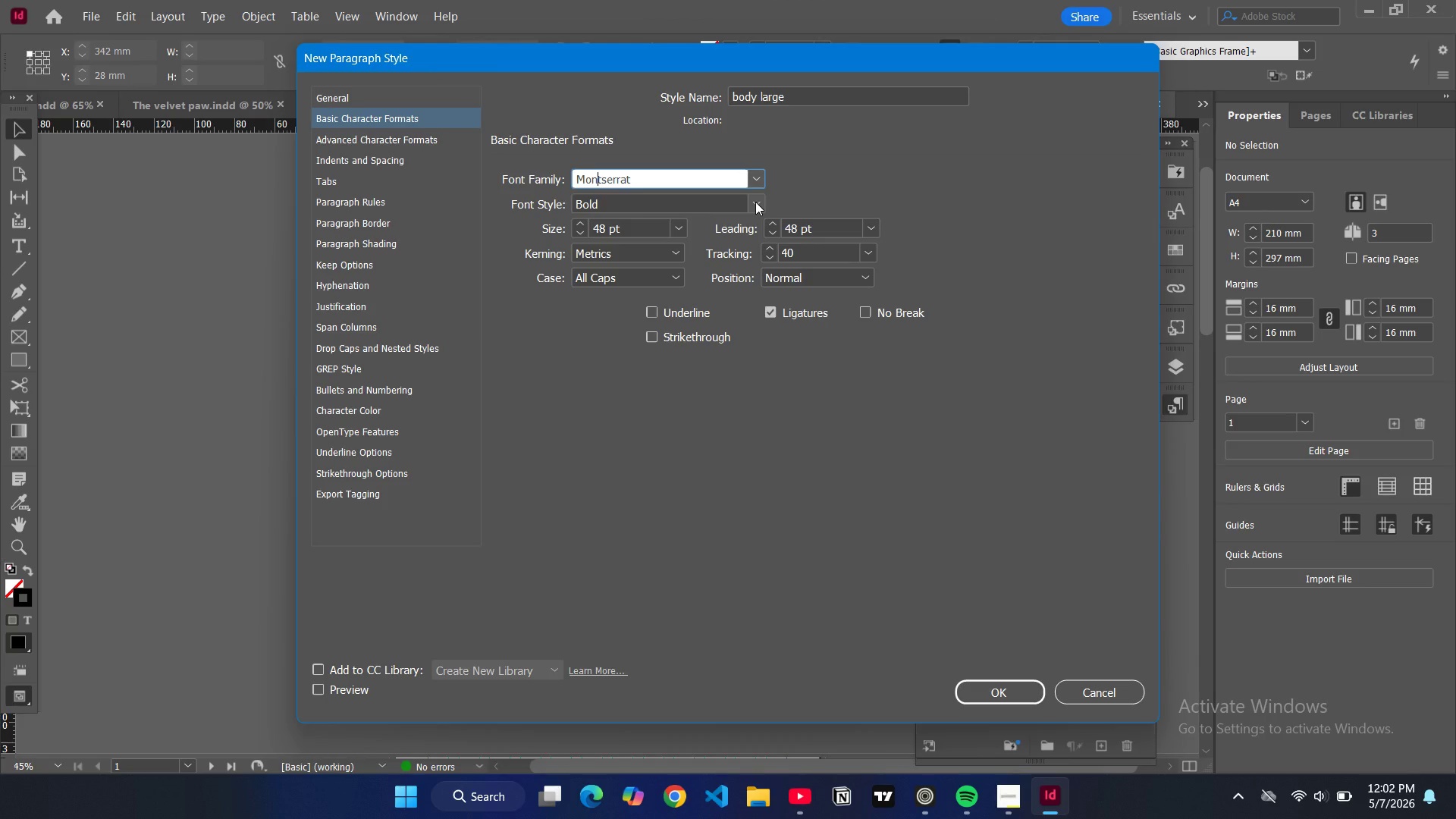 
wait(11.7)
 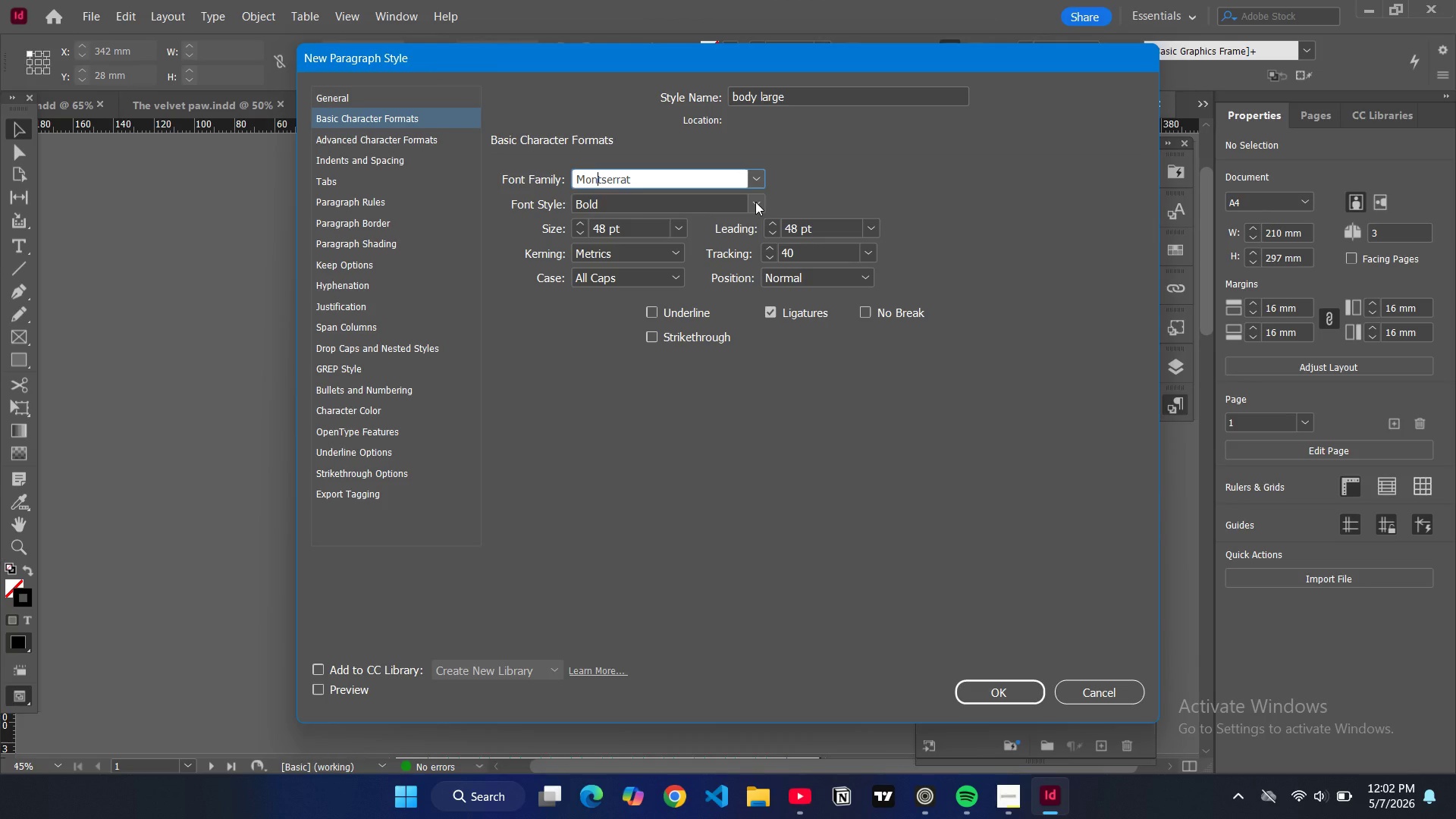 
left_click([755, 202])
 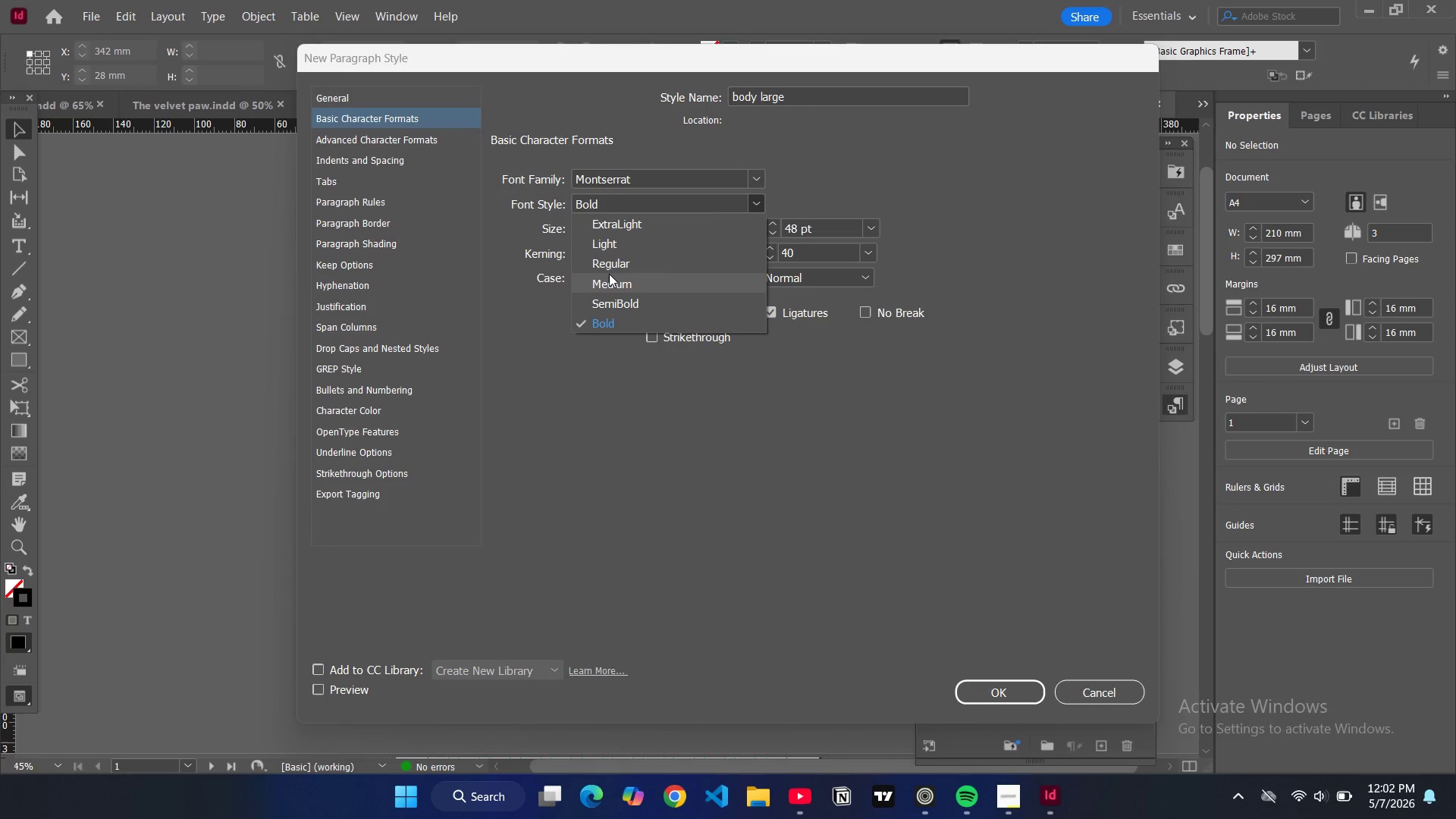 
left_click([609, 270])
 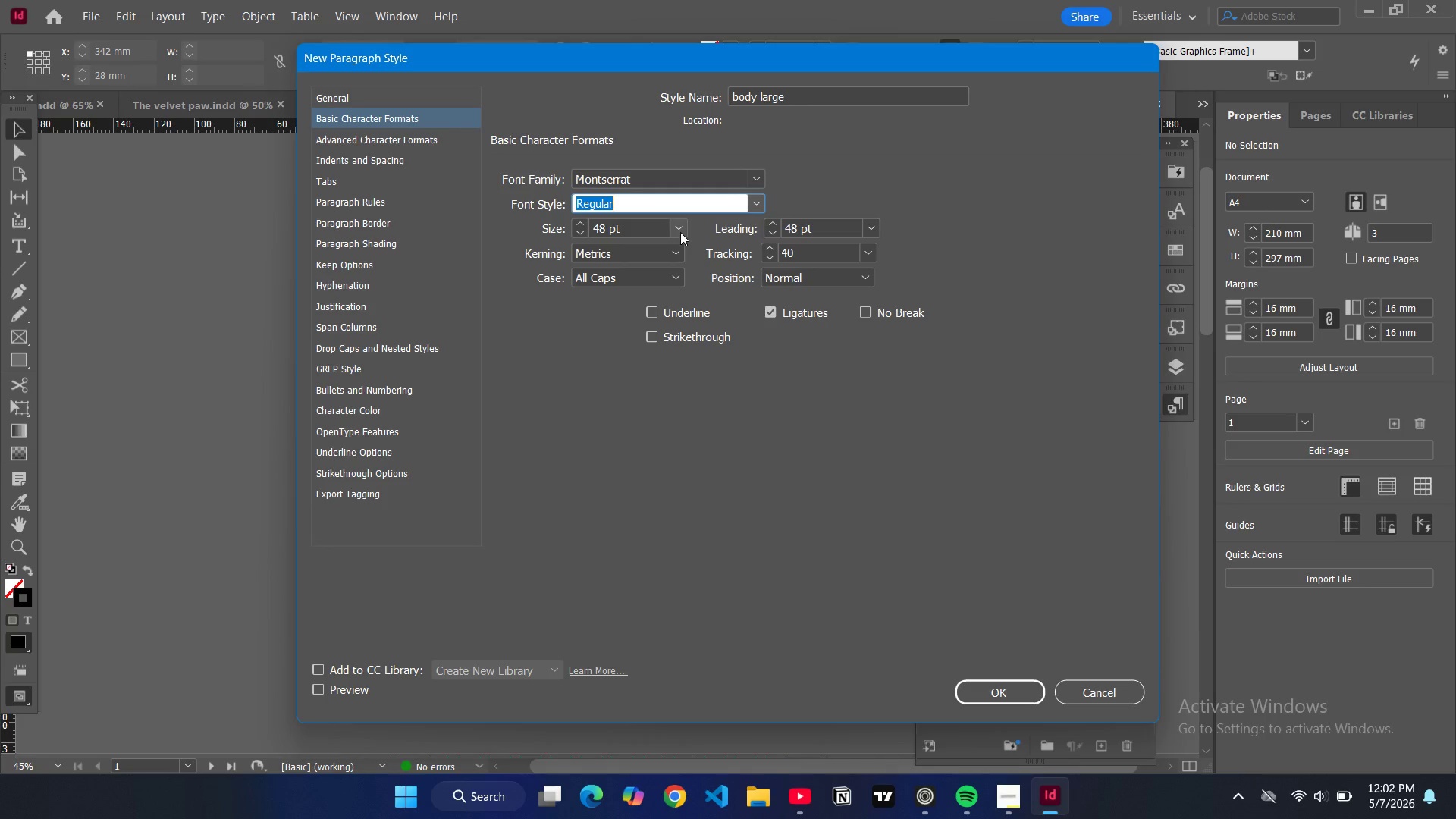 
left_click([680, 232])
 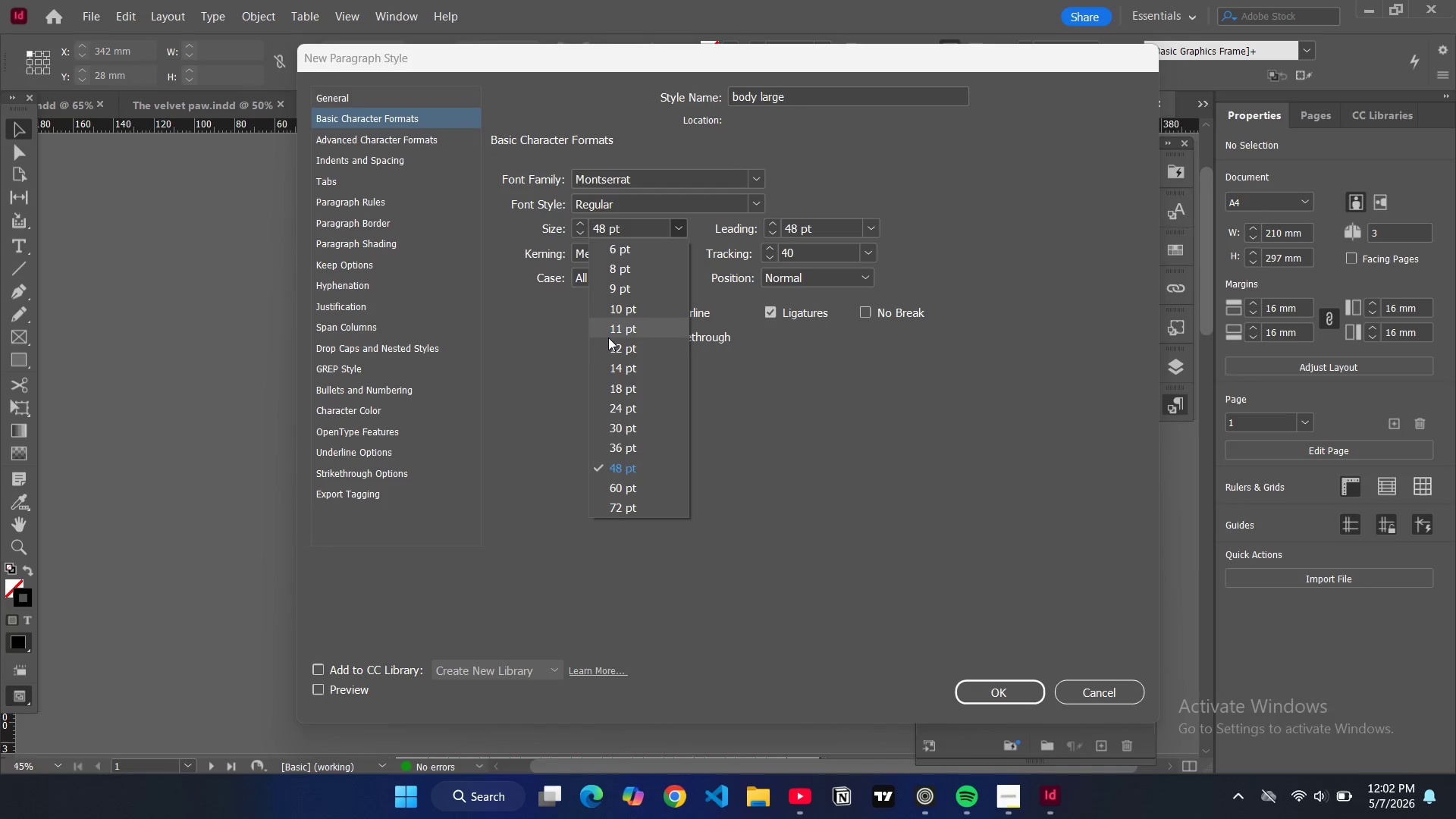 
left_click([610, 339])
 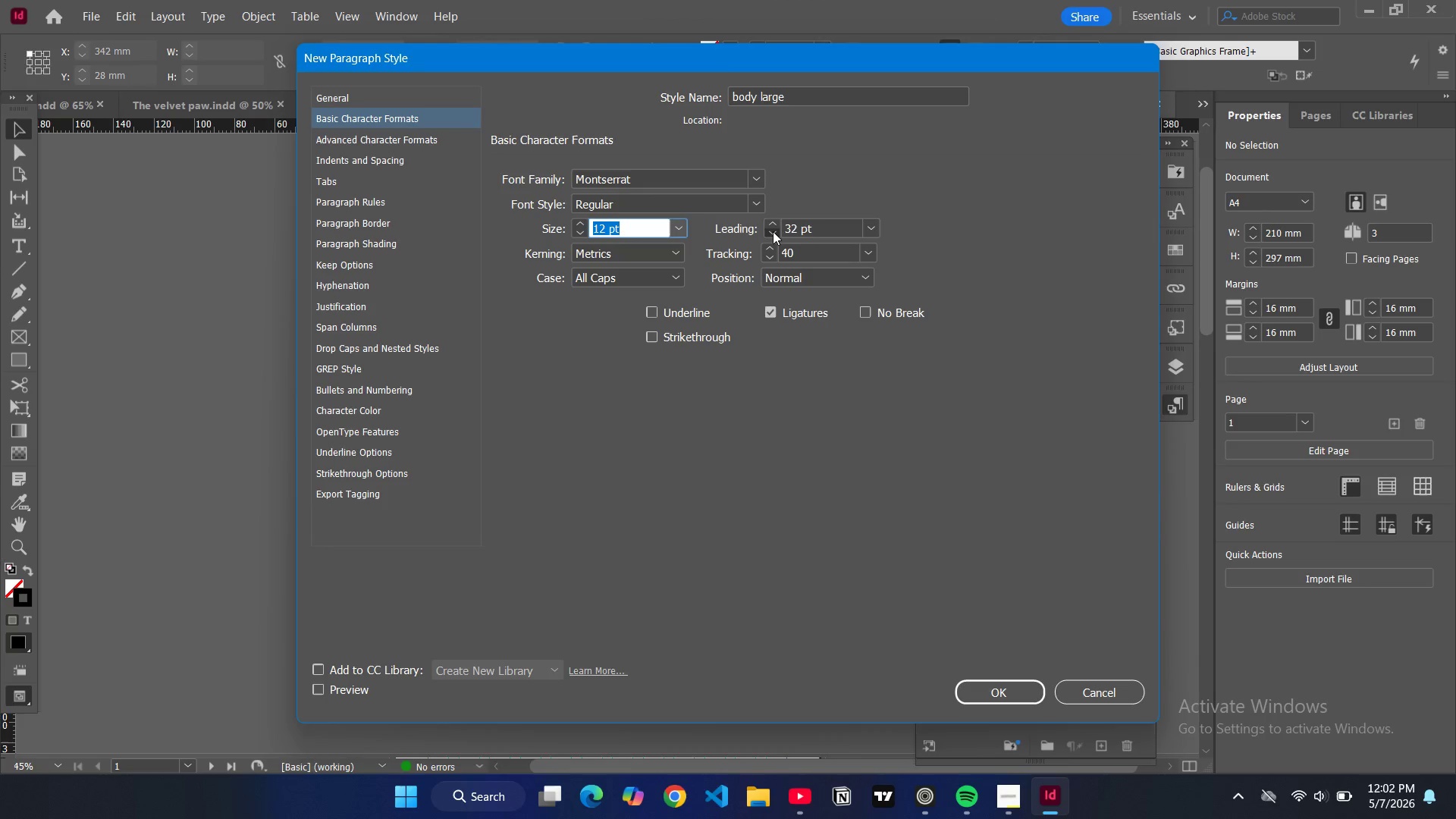 
wait(5.19)
 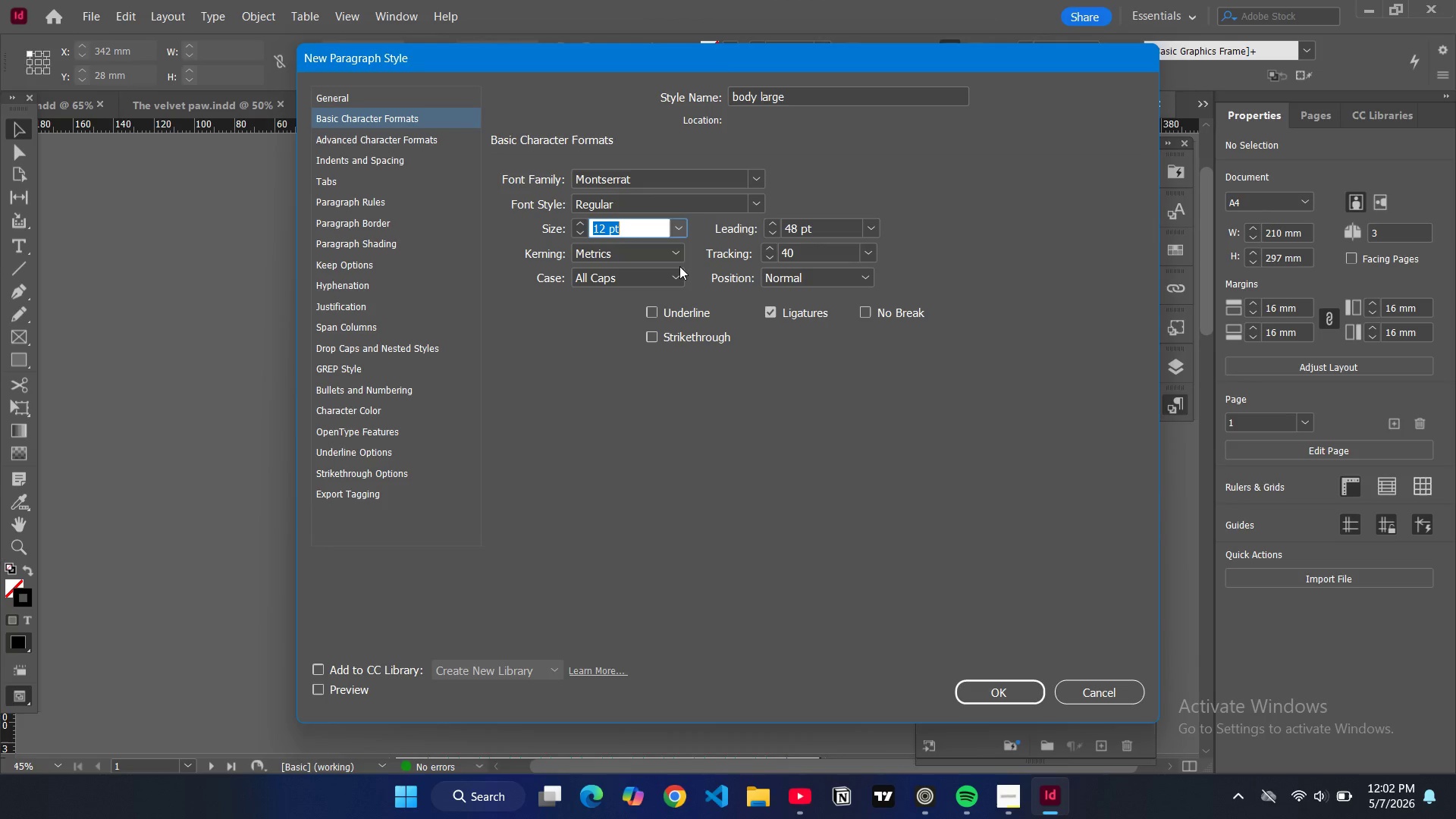 
triple_click([773, 231])
 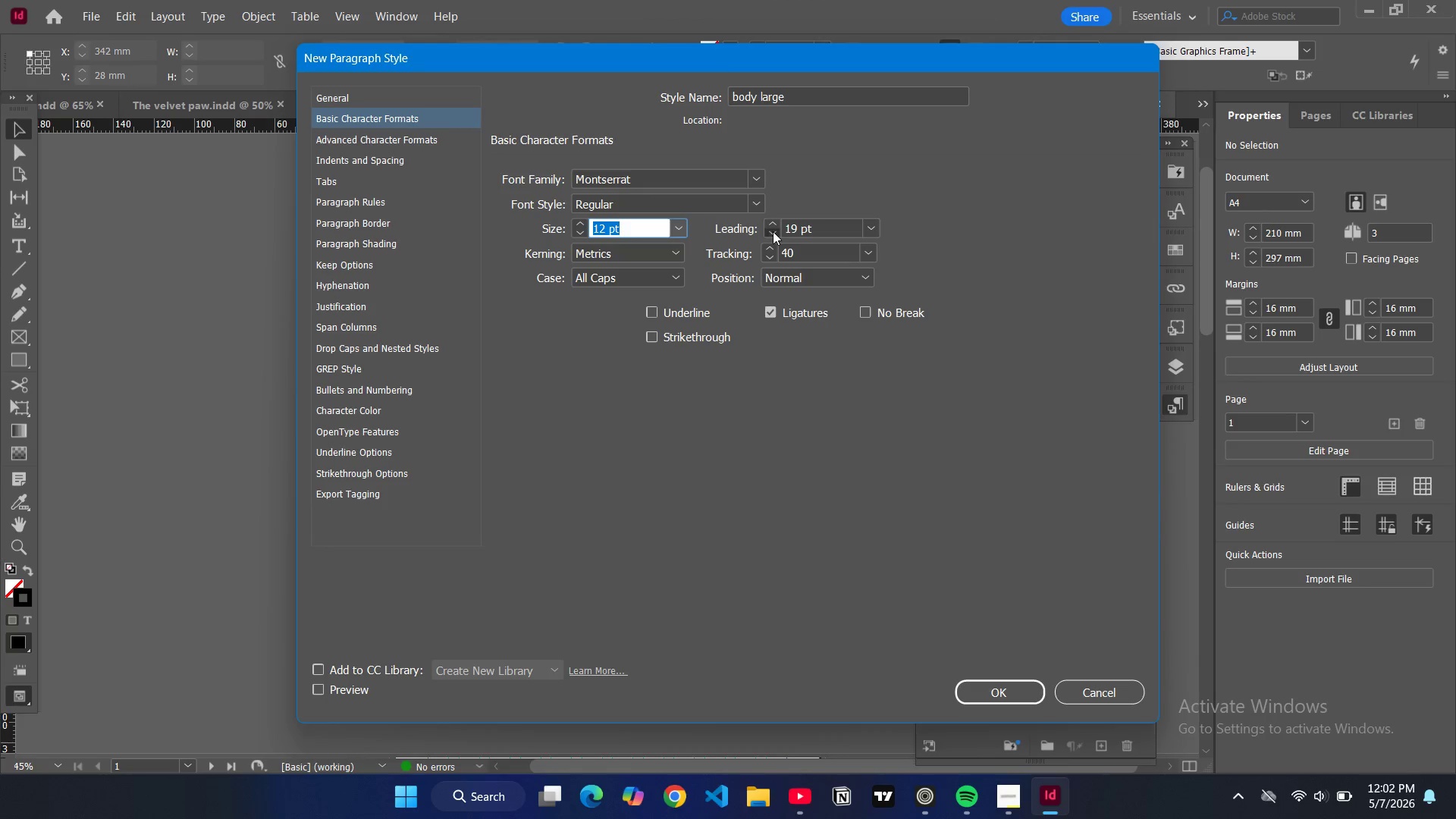 
triple_click([773, 231])
 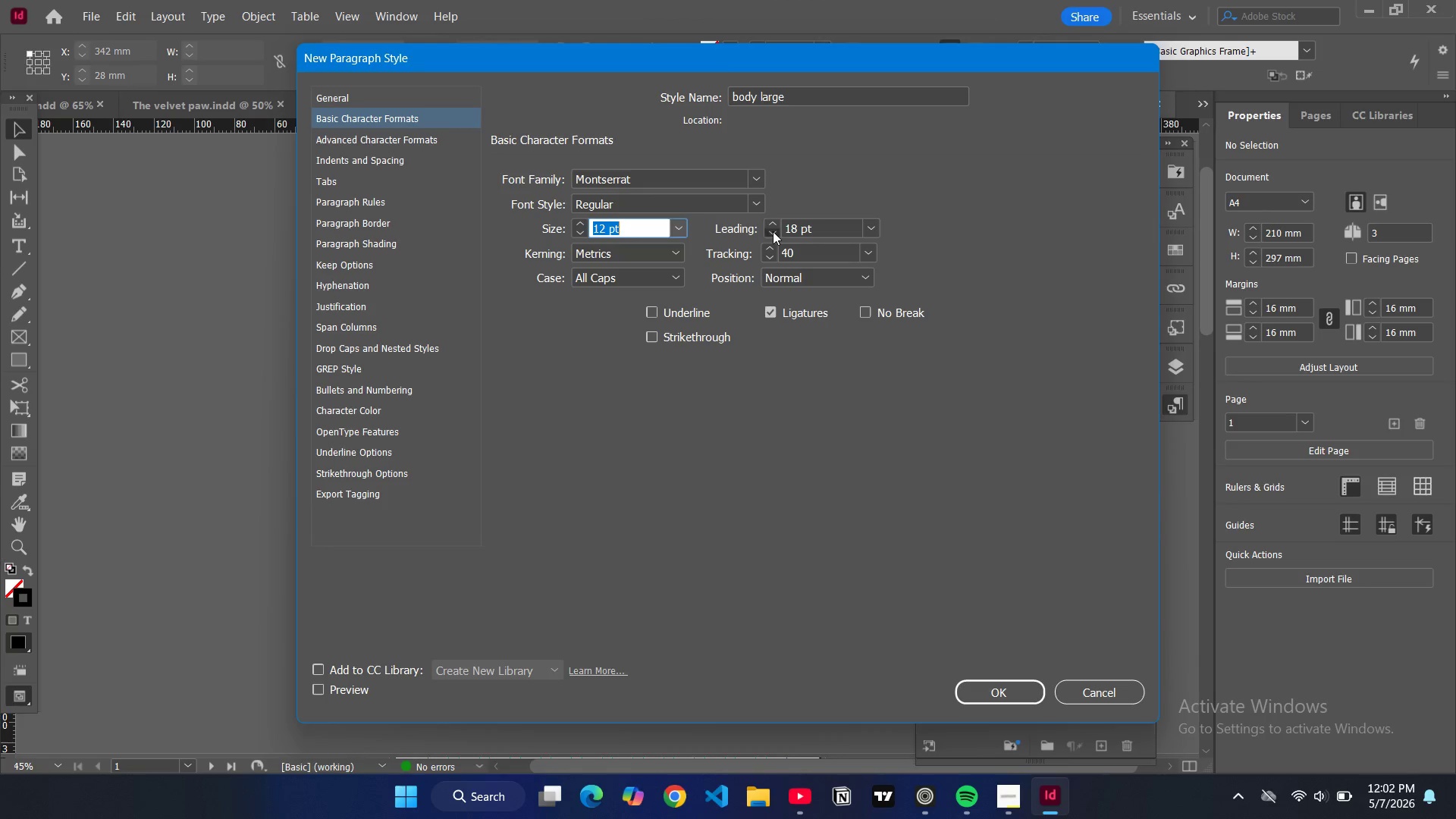 
triple_click([773, 231])
 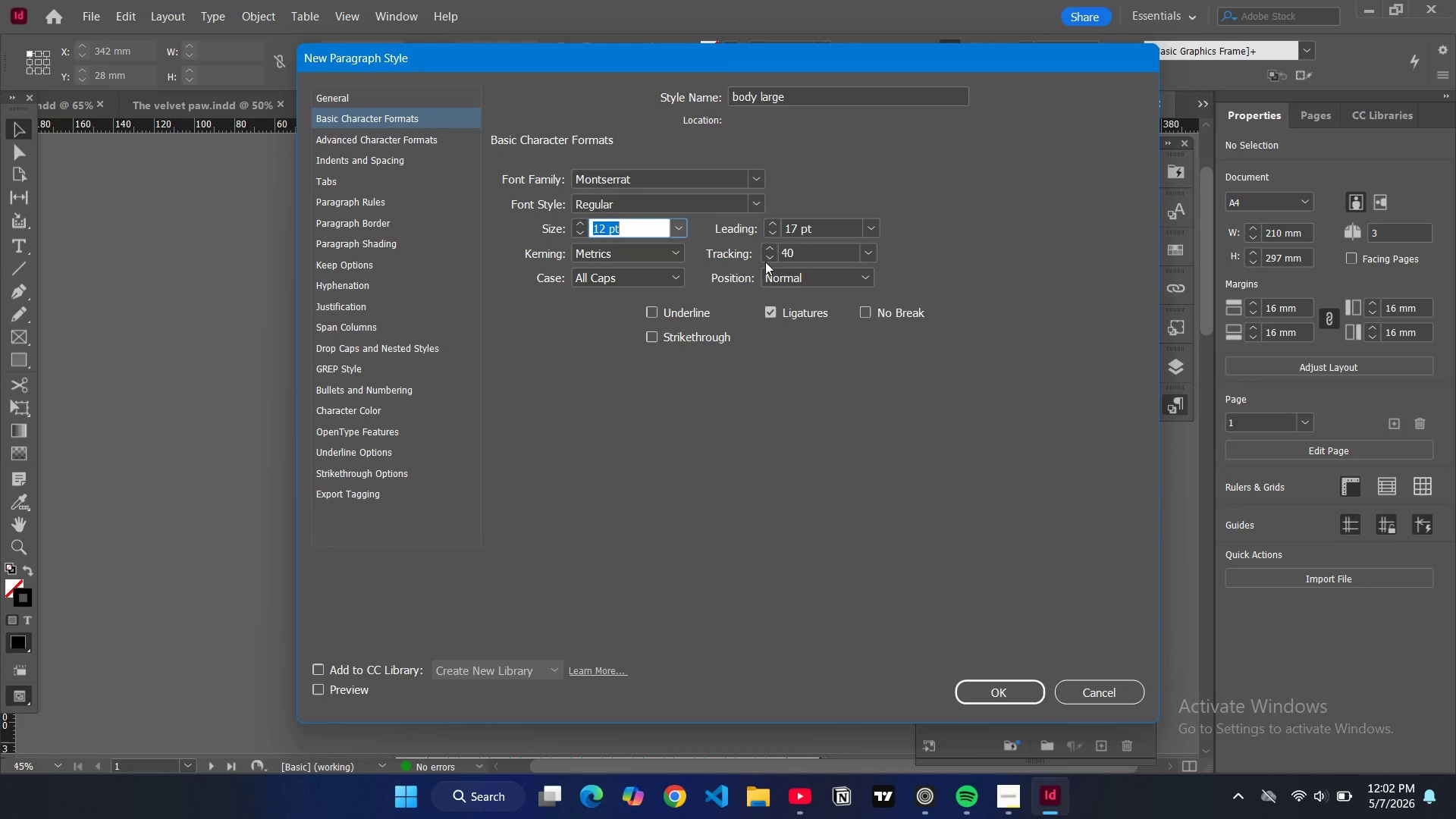 
triple_click([766, 259])
 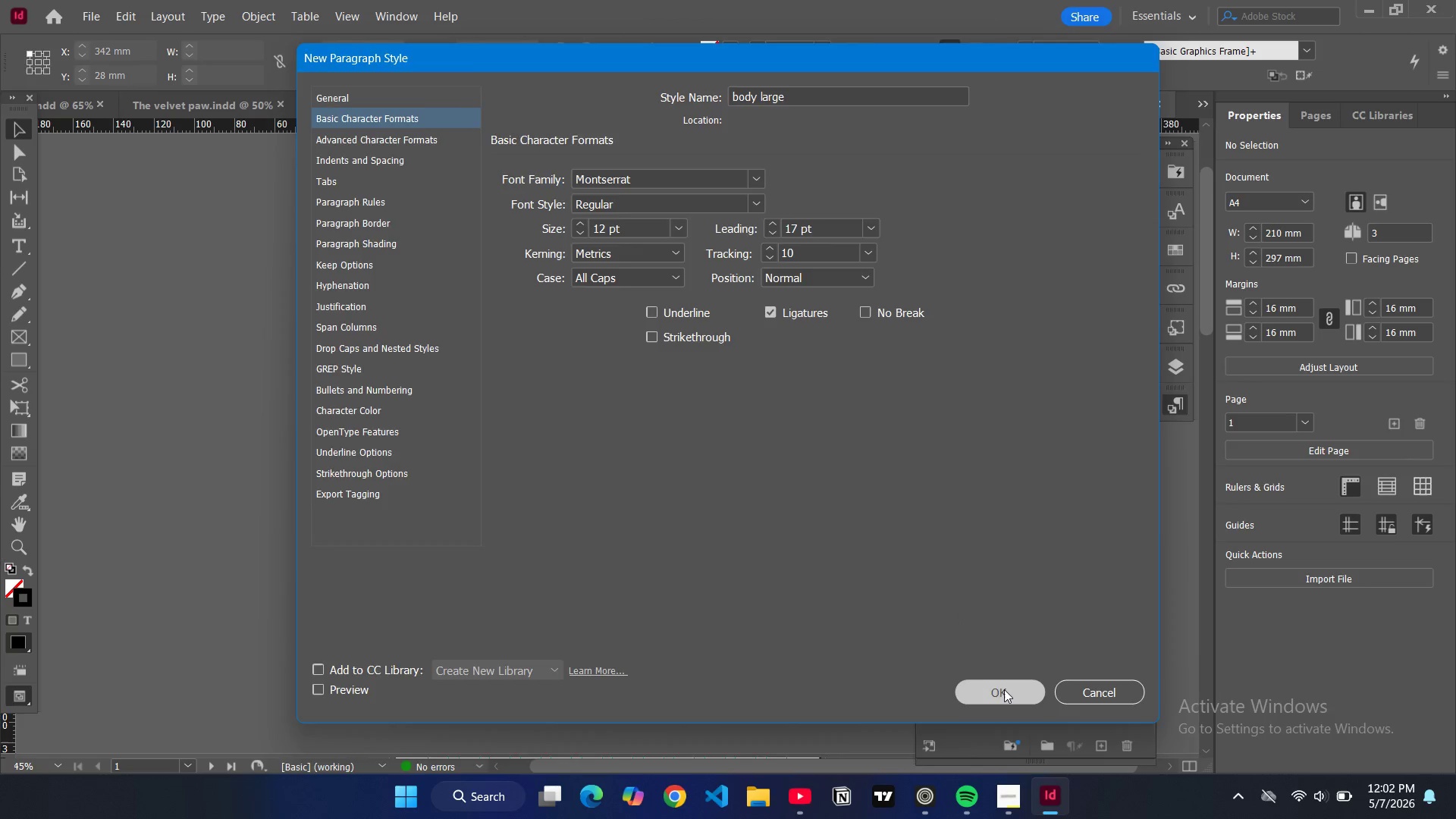 
wait(7.7)
 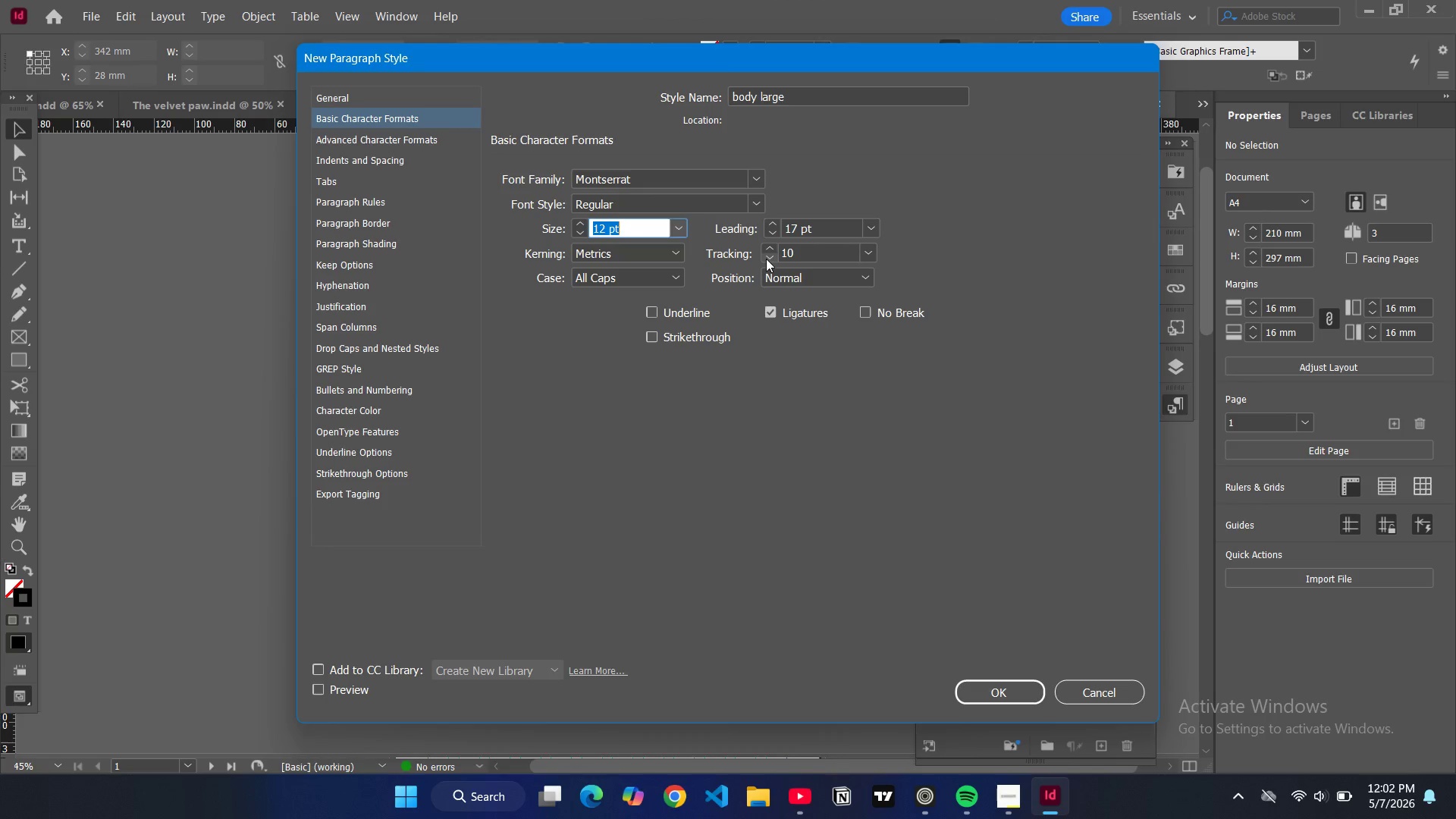 
left_click([1147, 177])
 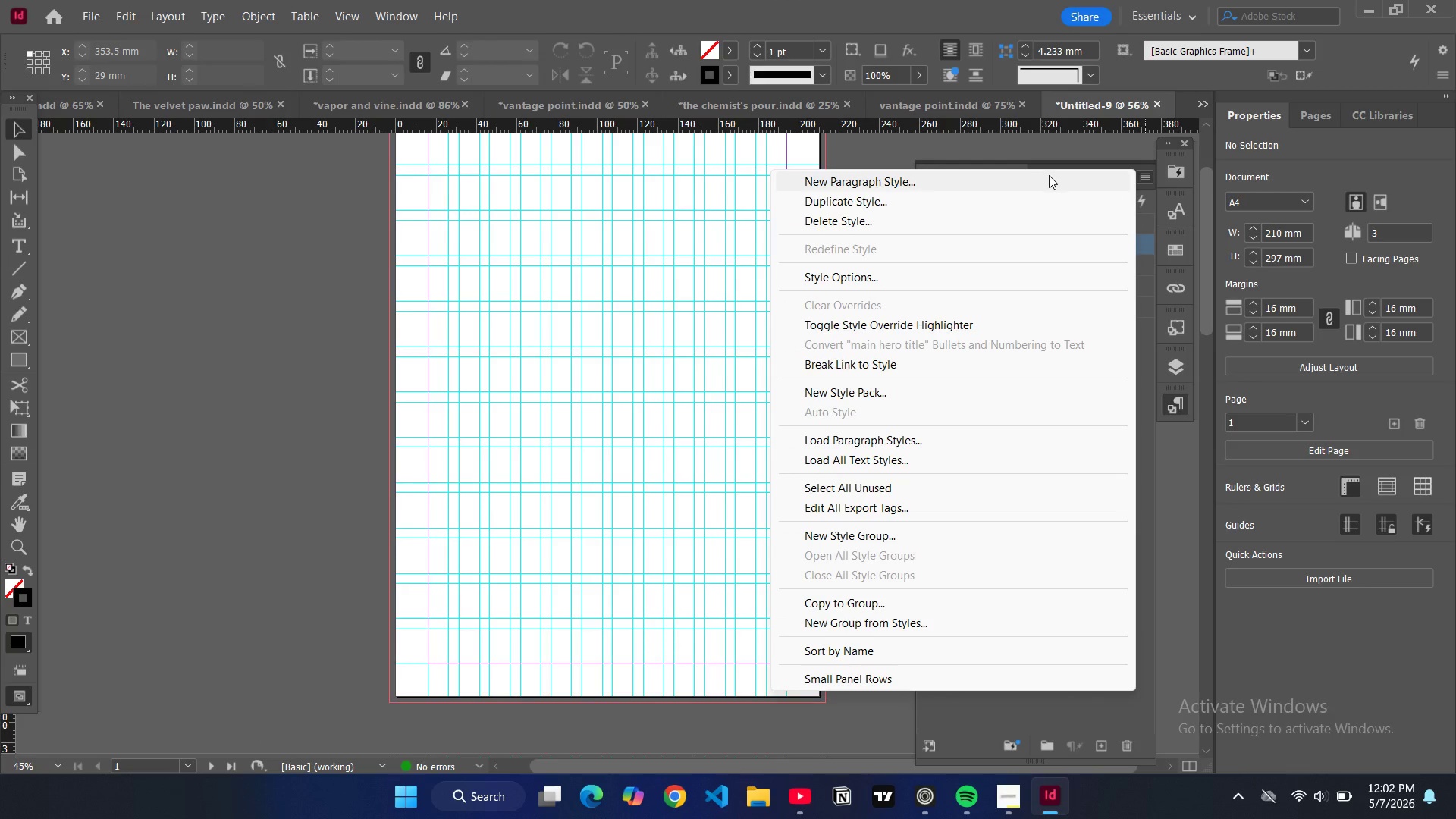 
left_click([1049, 175])
 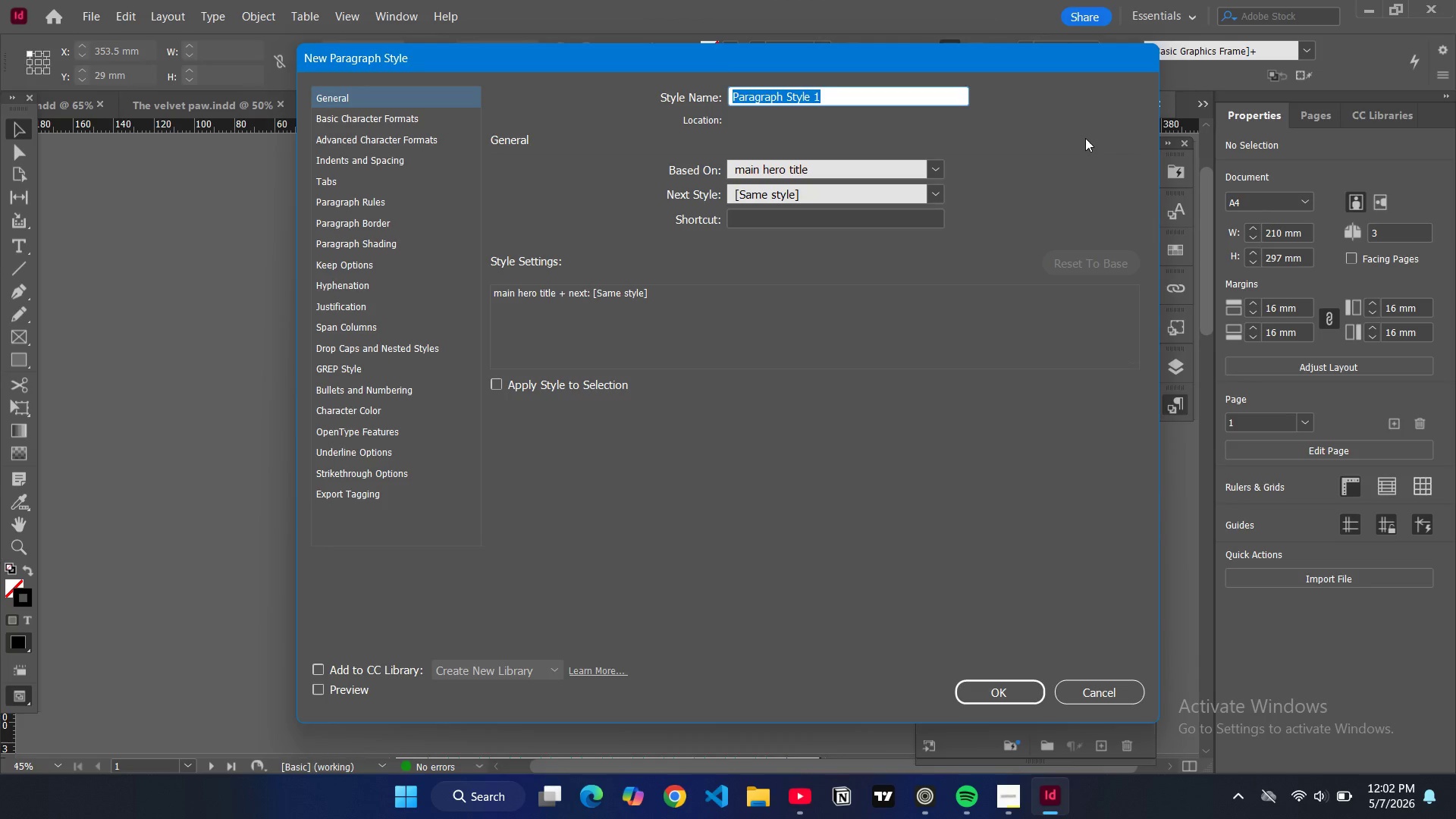 
wait(5.92)
 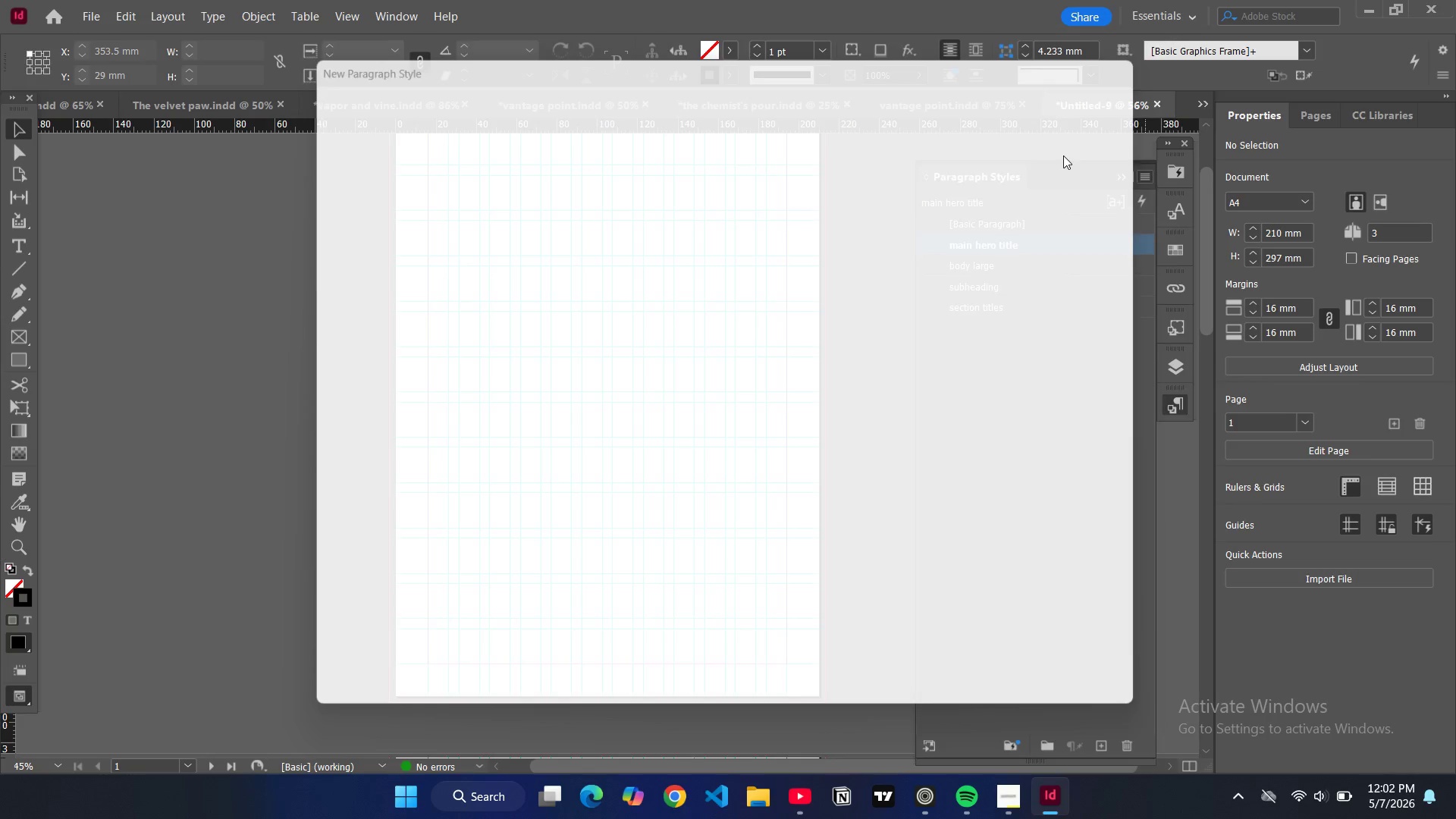 
type(body sm)
 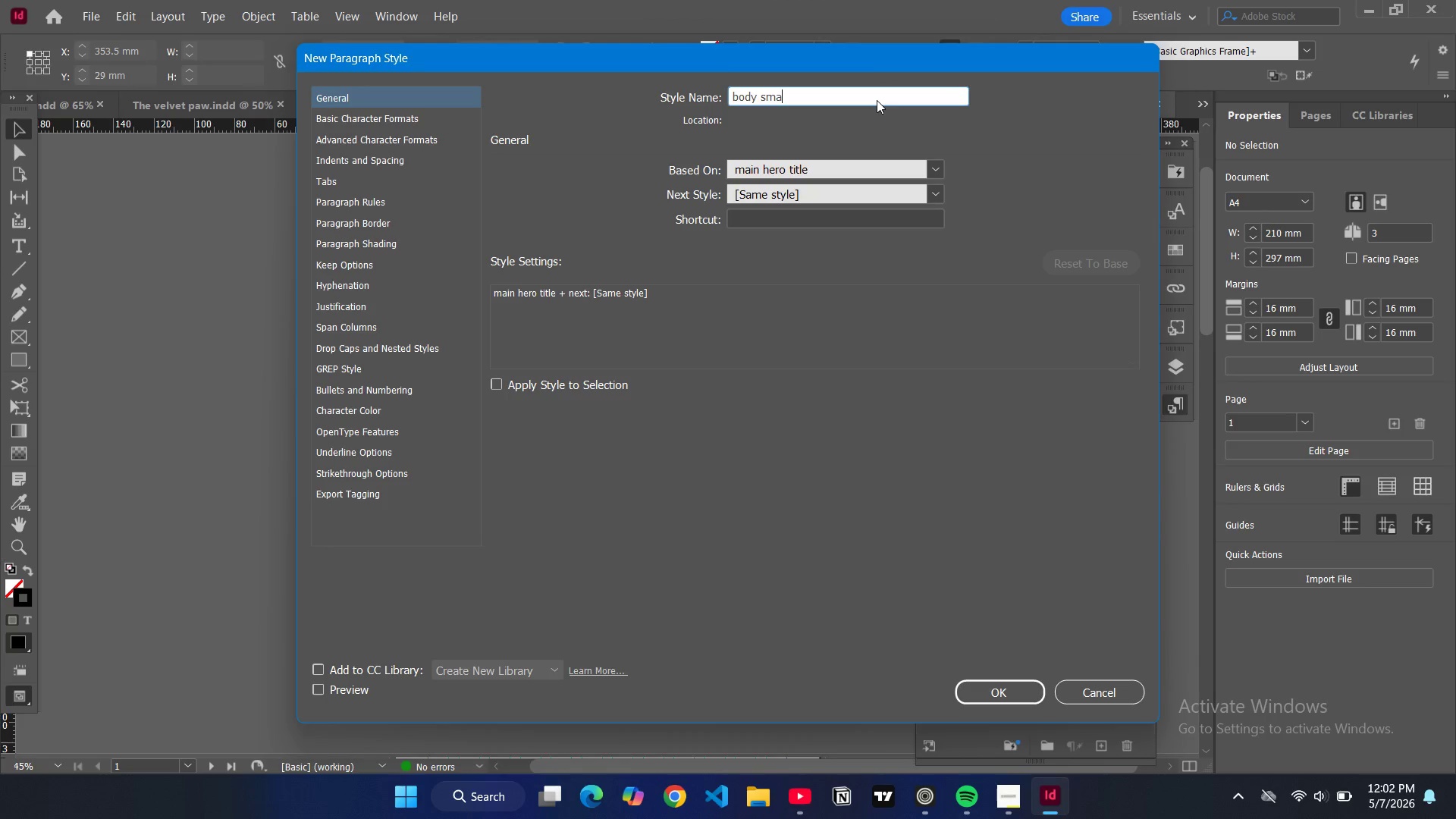 
type(all)
 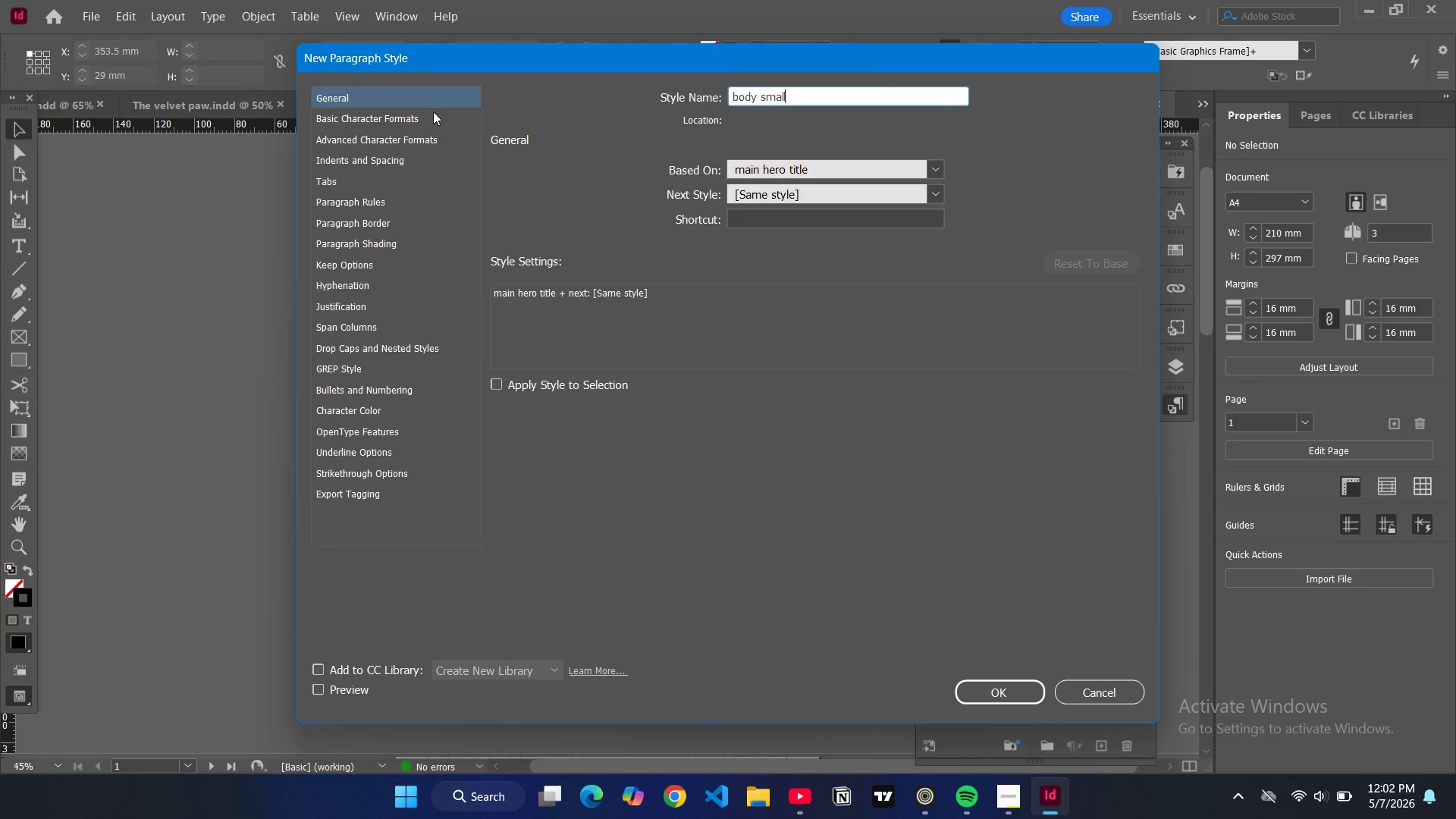 
left_click([428, 121])
 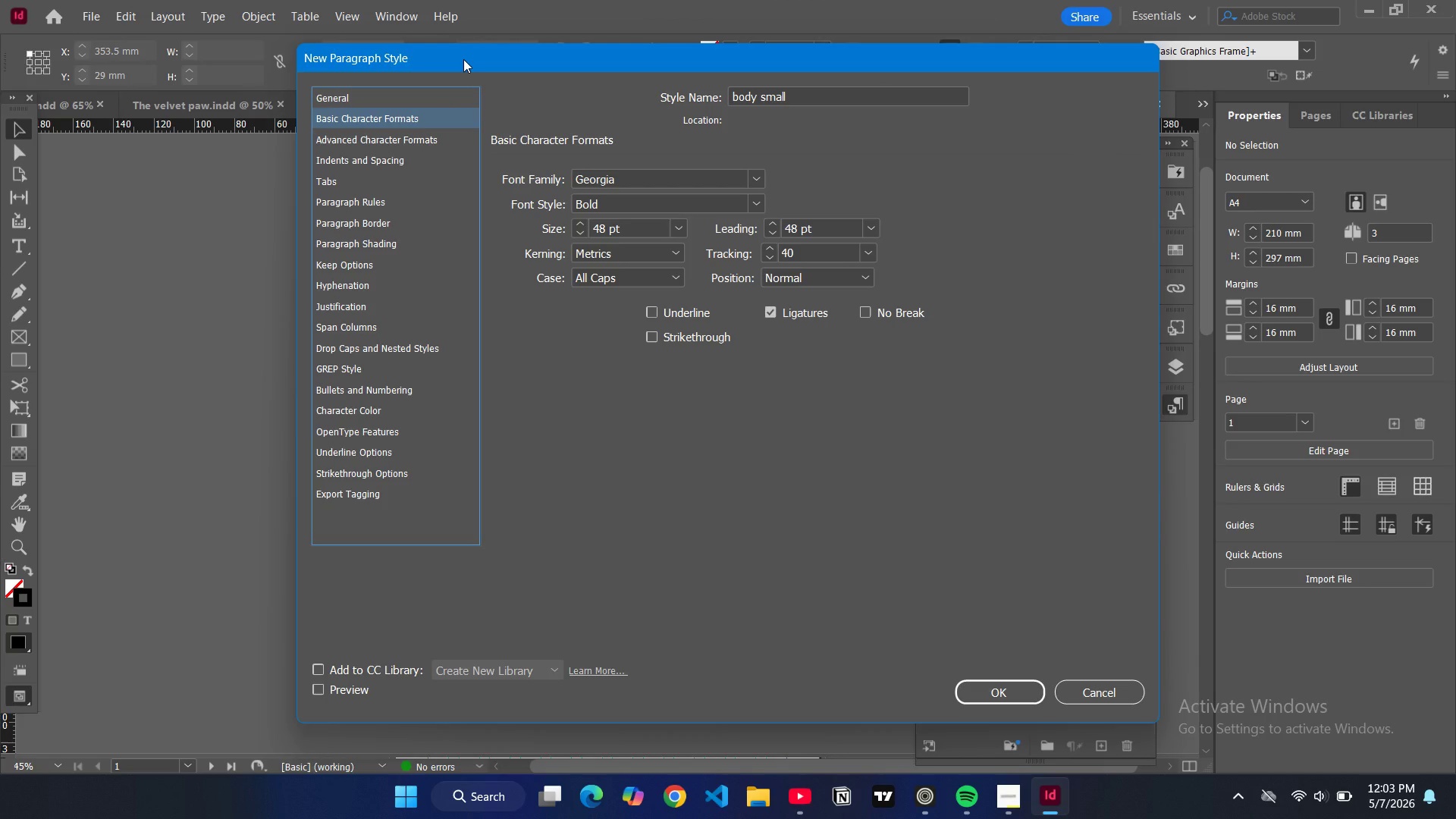 
wait(6.38)
 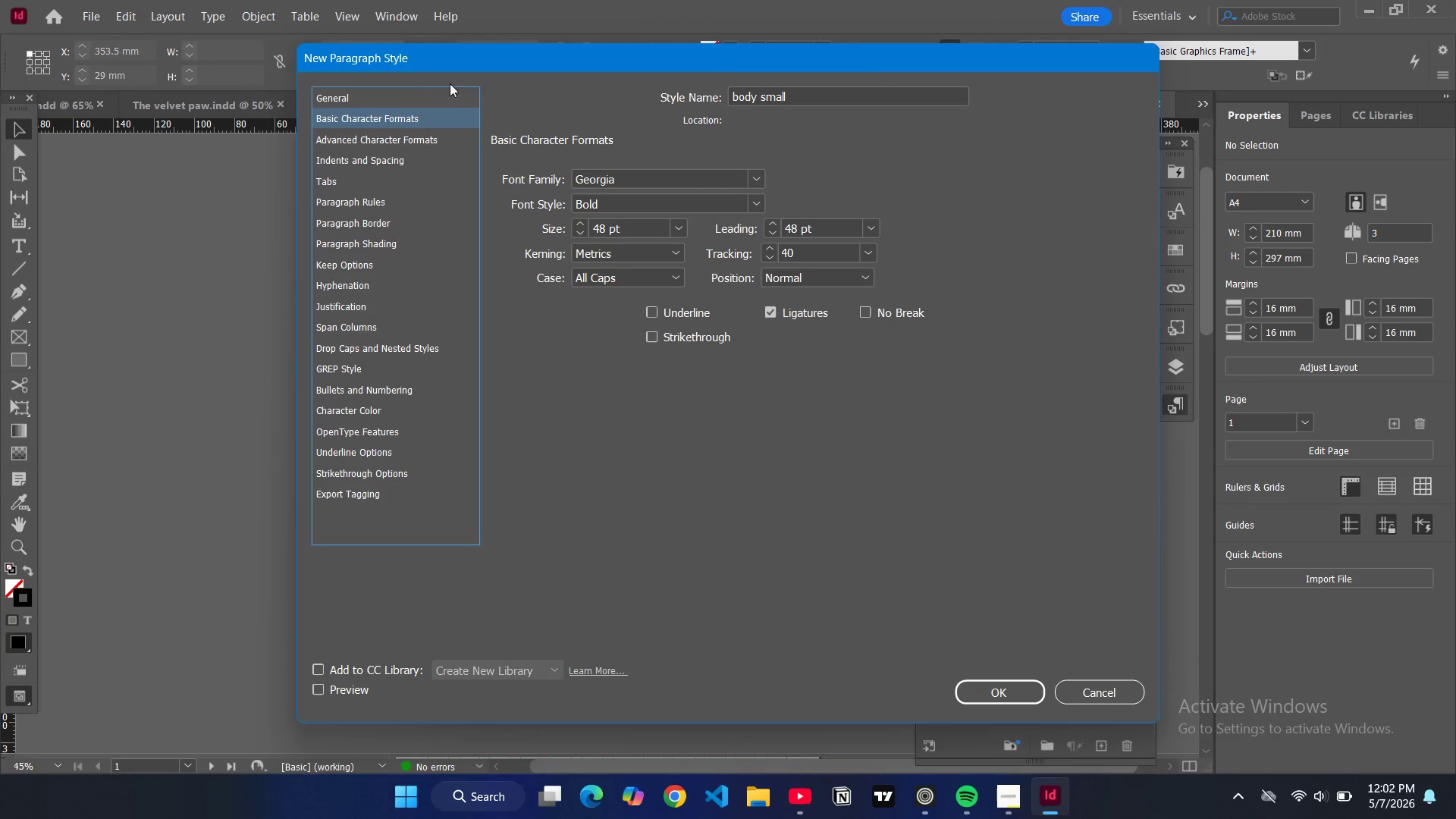 
double_click([624, 174])
 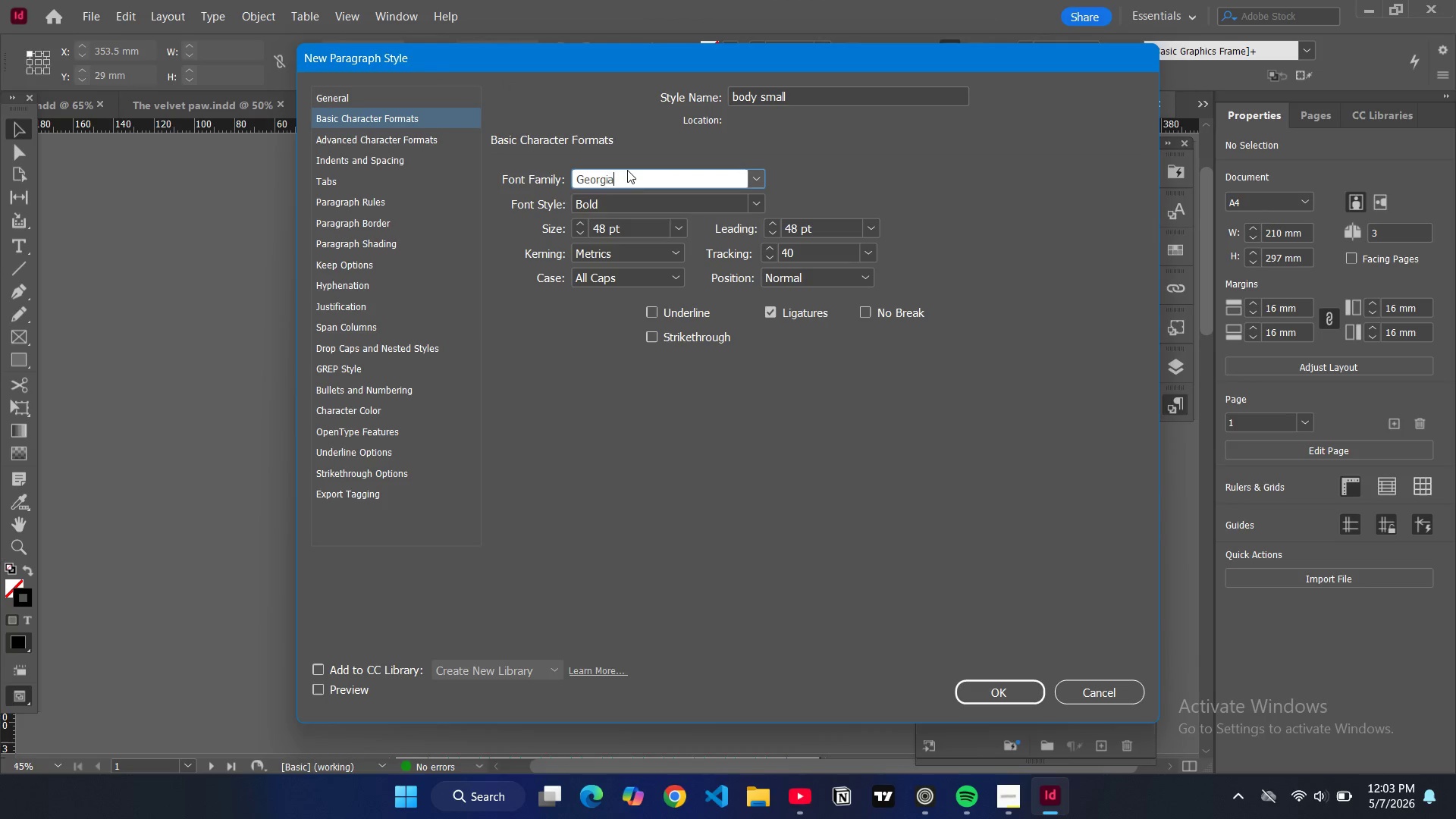 
hold_key(key=ControlLeft, duration=0.39)
 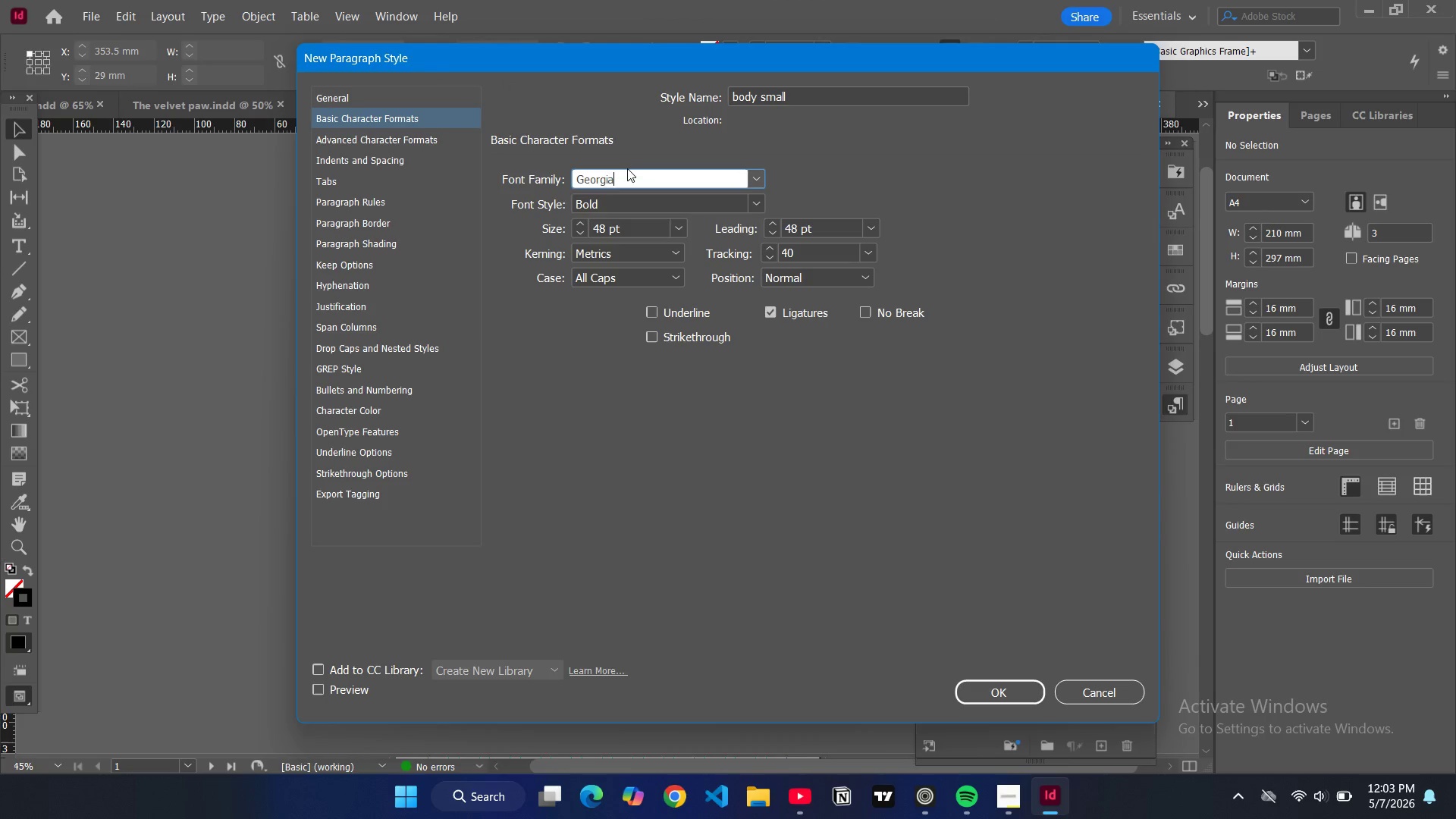 
key(A)
 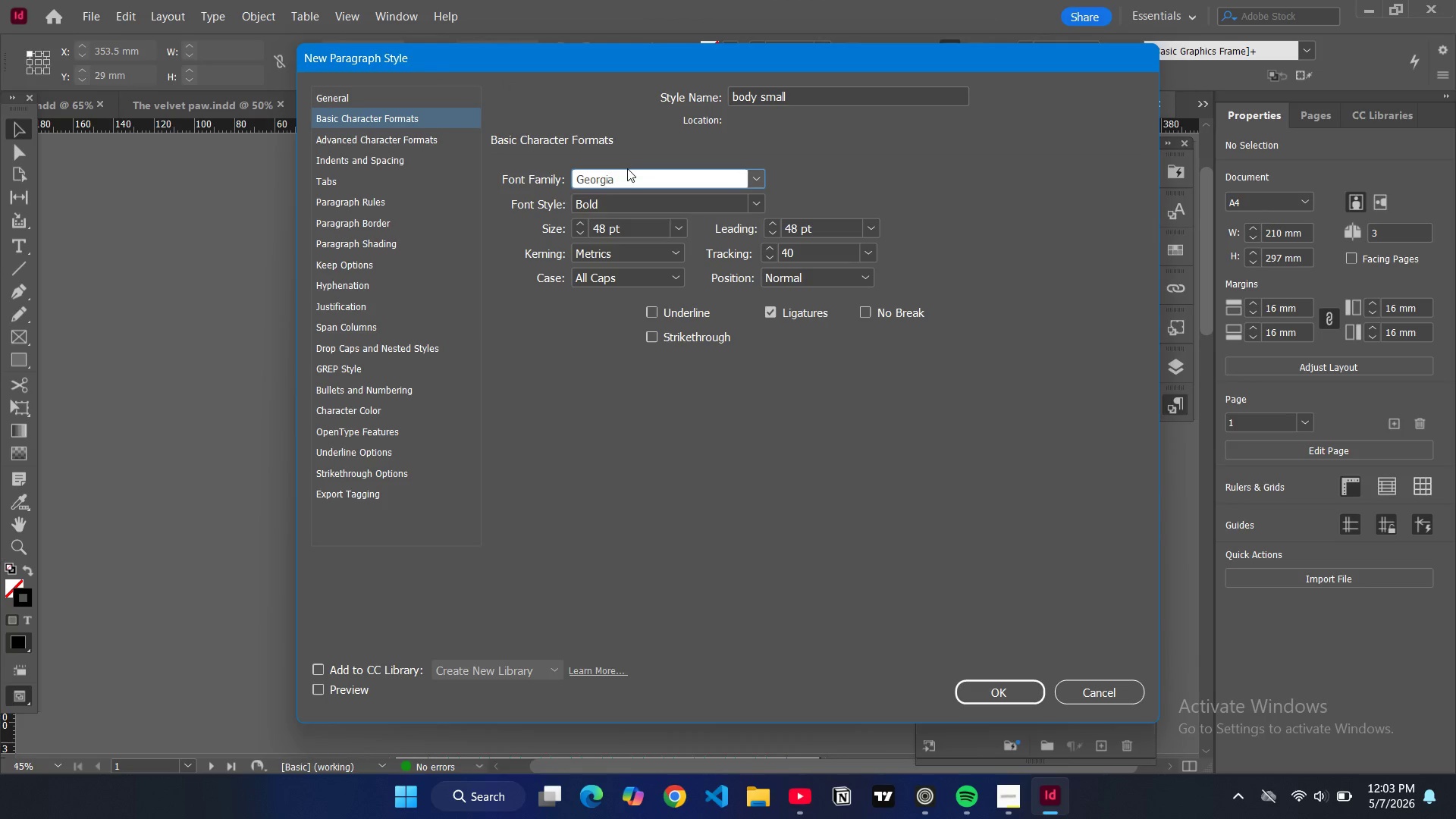 
hold_key(key=ControlLeft, duration=0.58)
 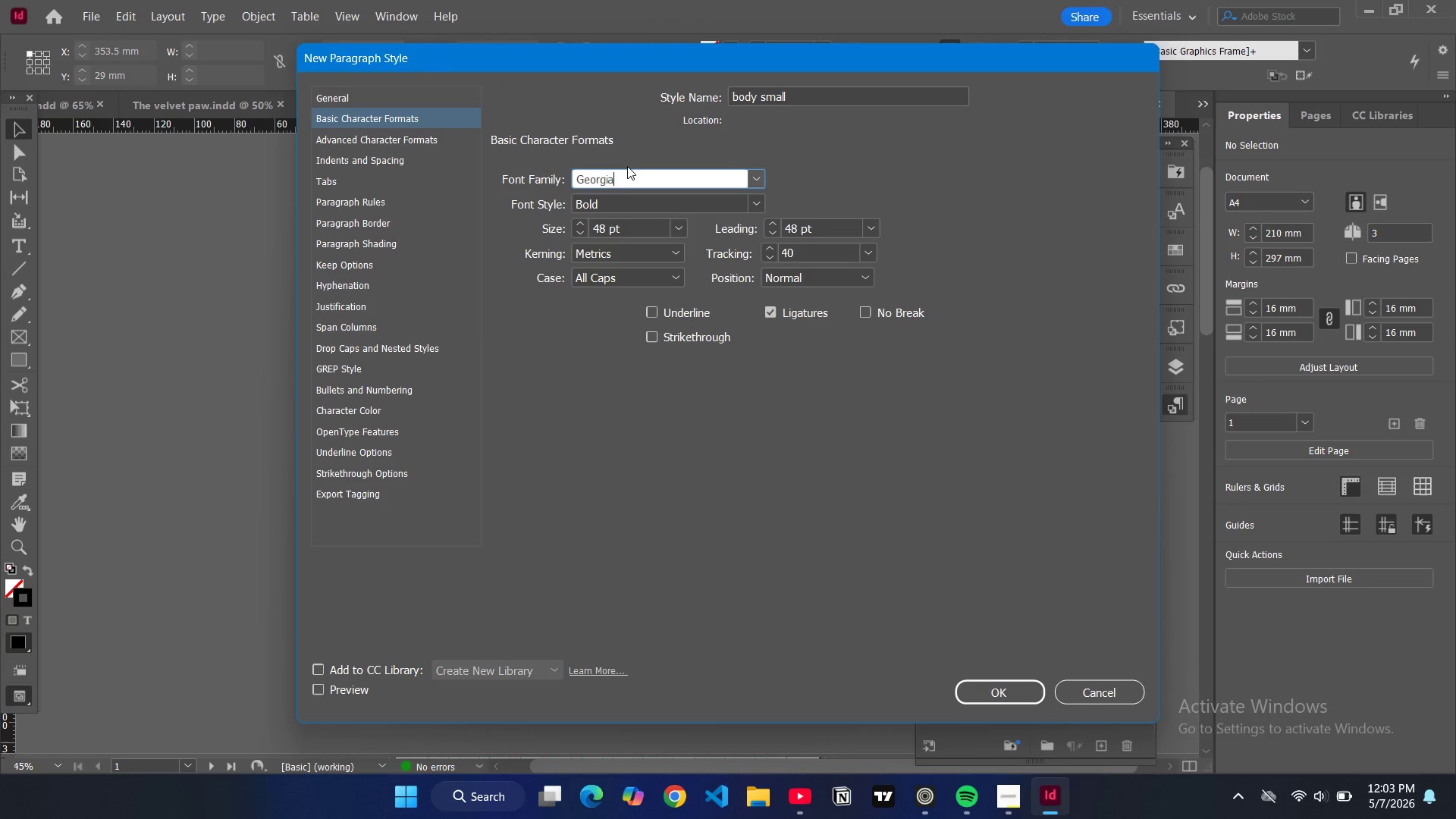 
key(Control+A)
 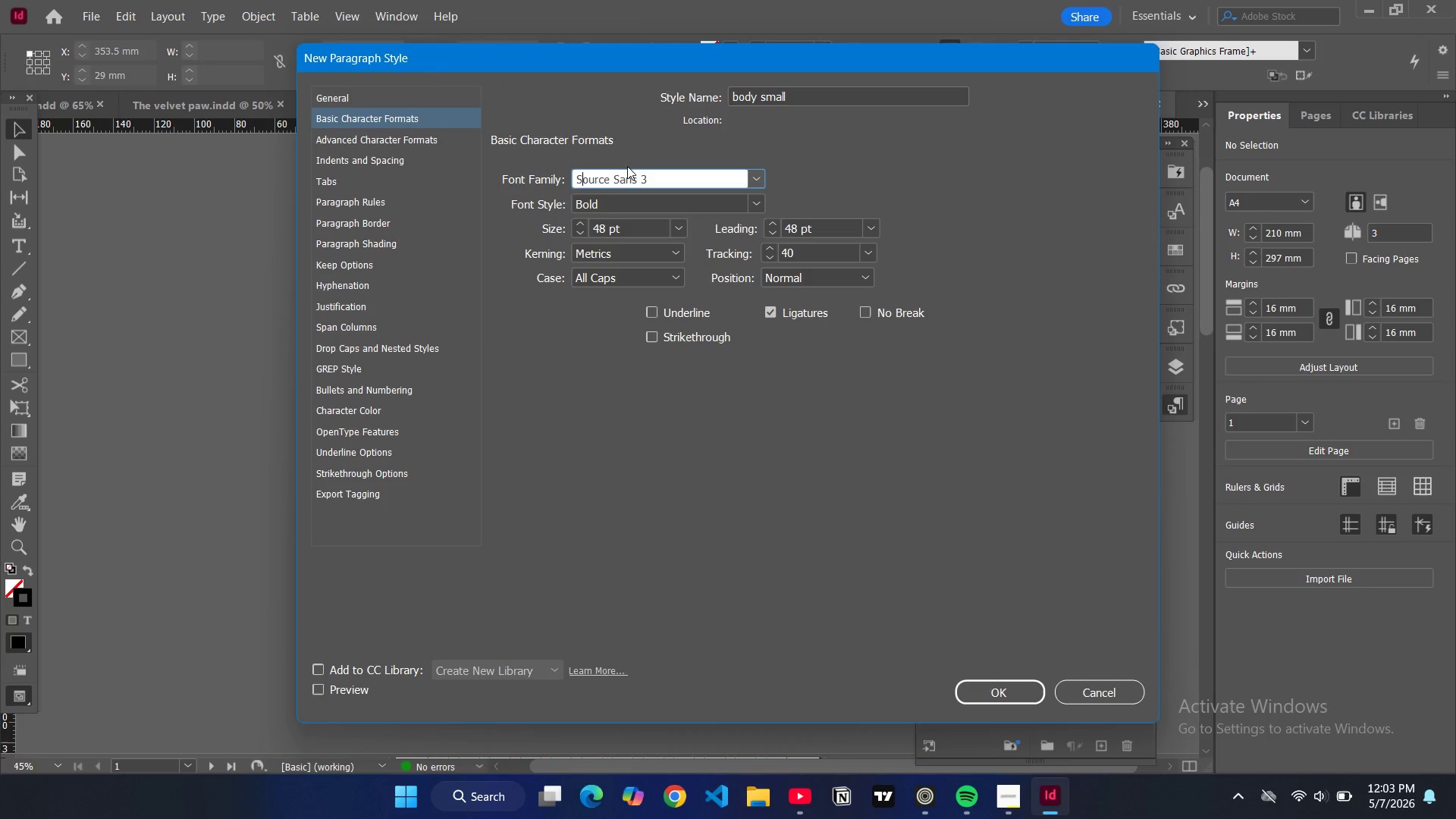 
type(sou)
 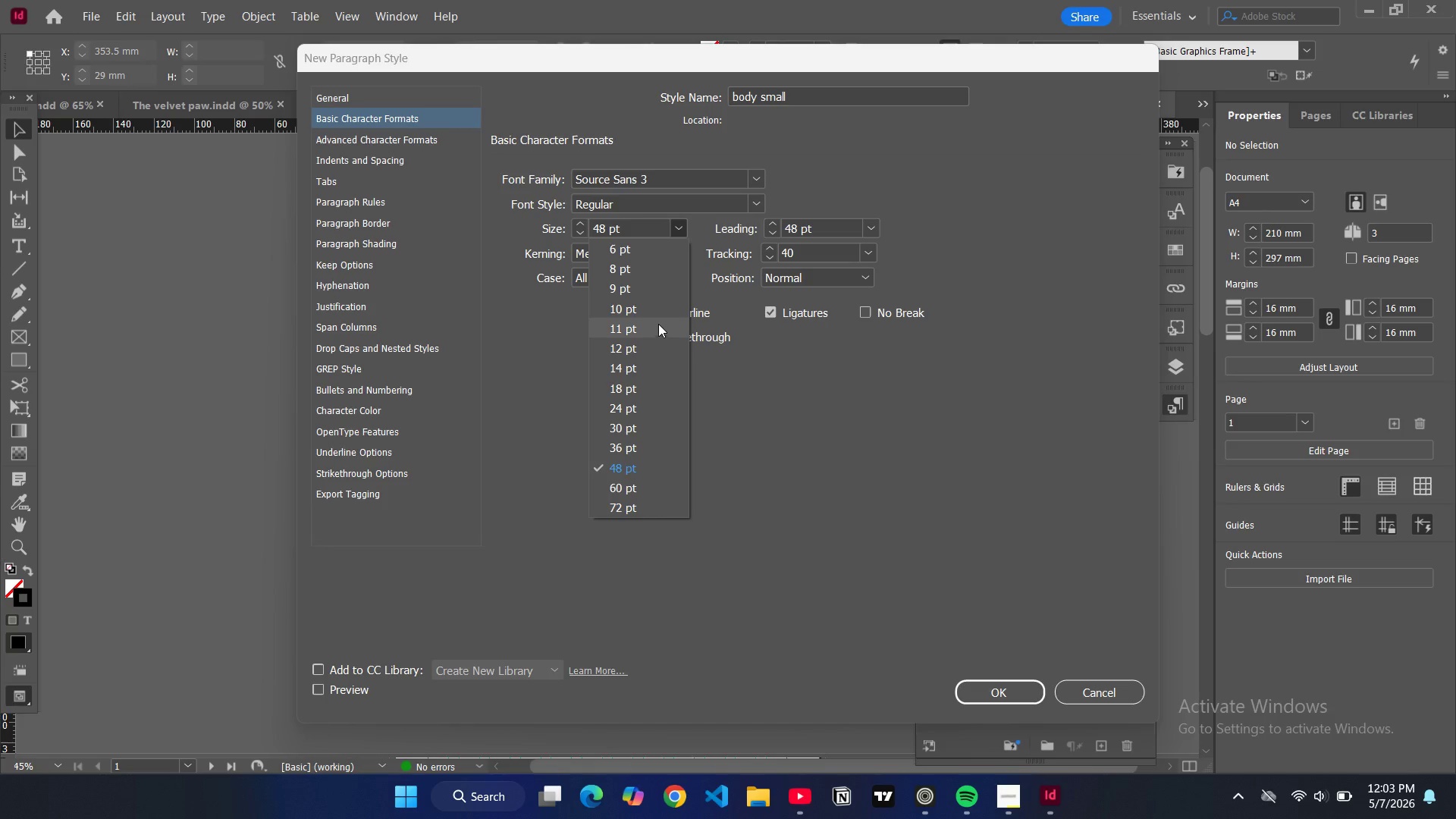 
wait(5.34)
 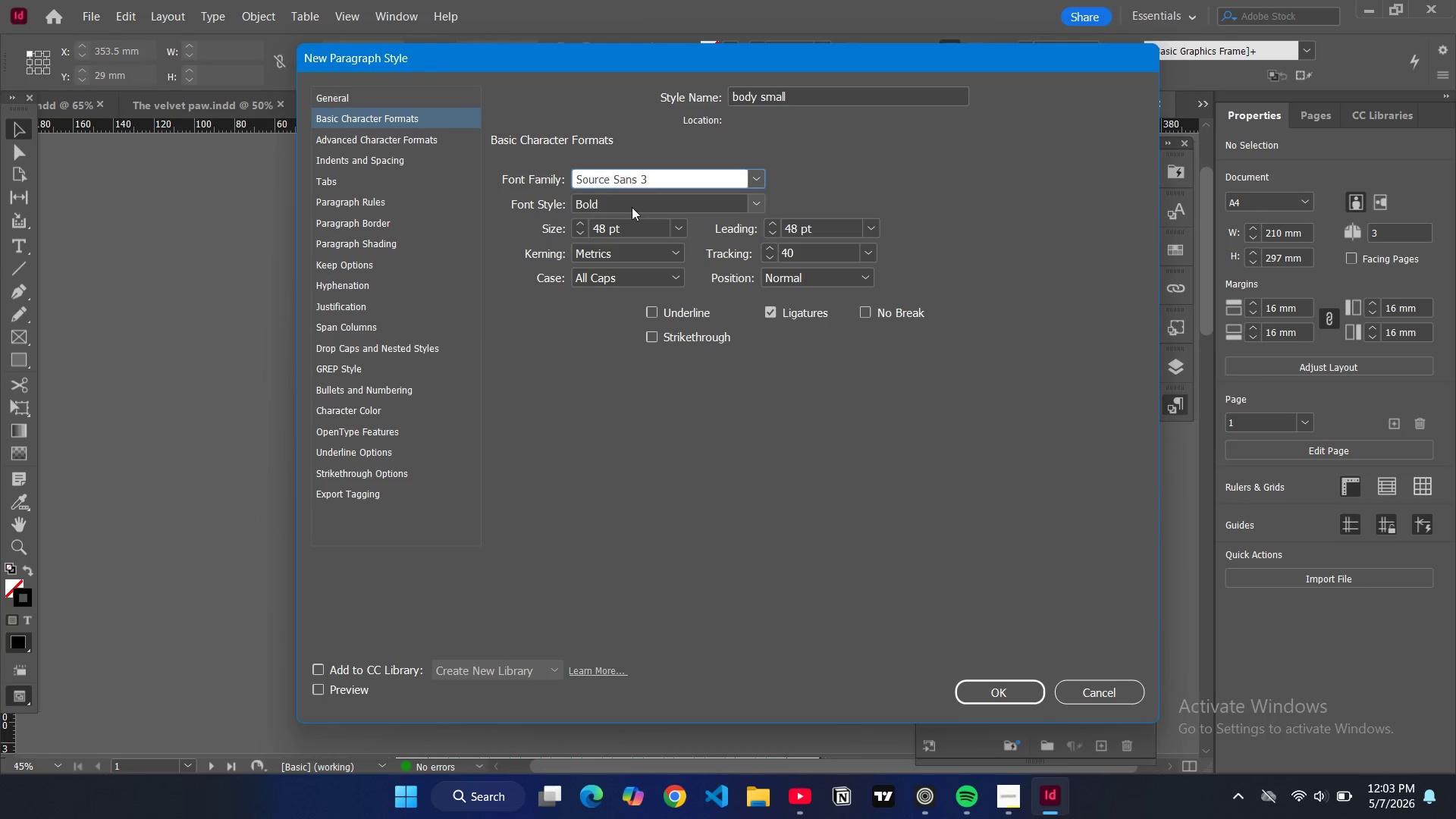 
left_click([642, 287])
 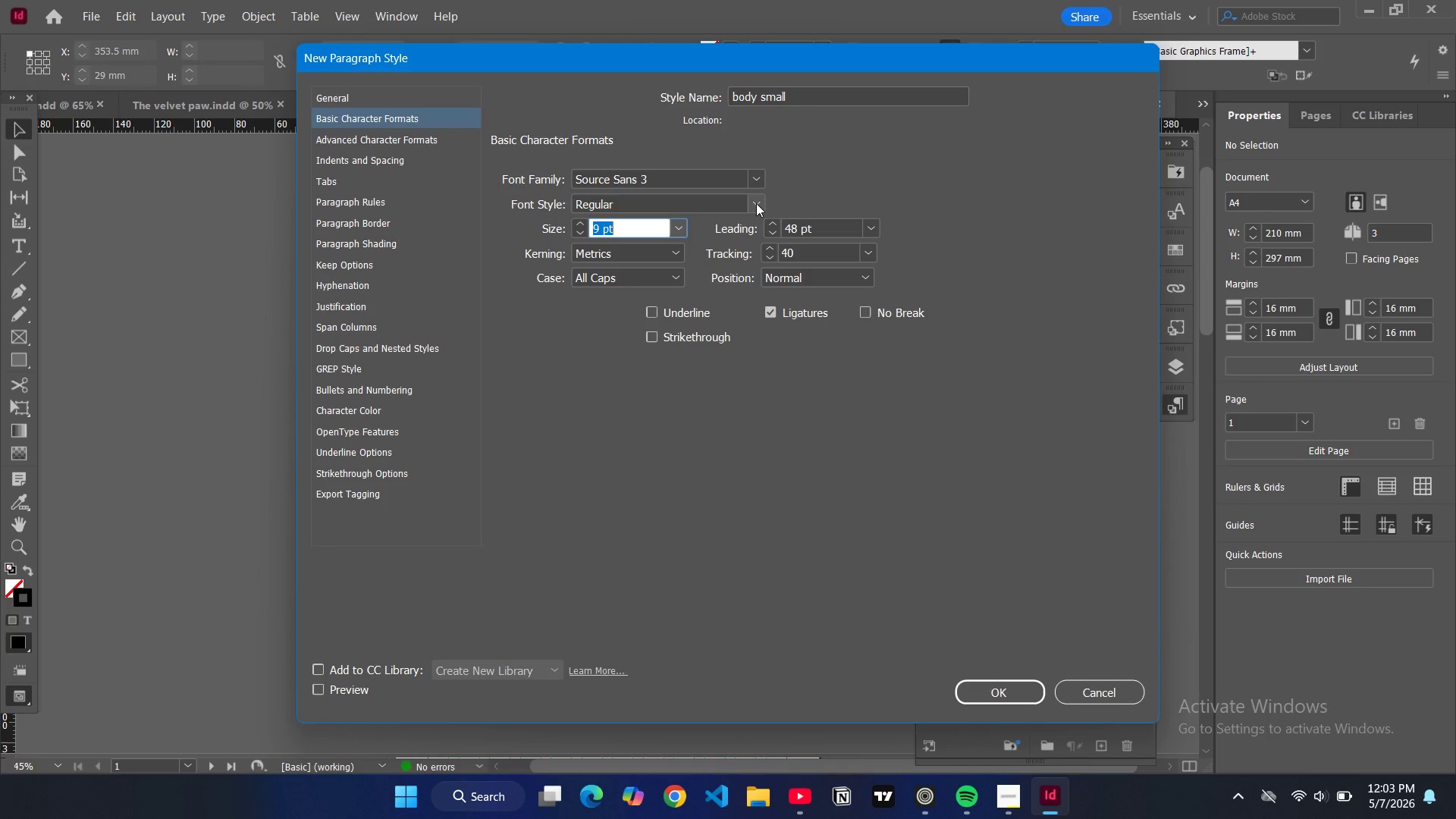 
wait(8.66)
 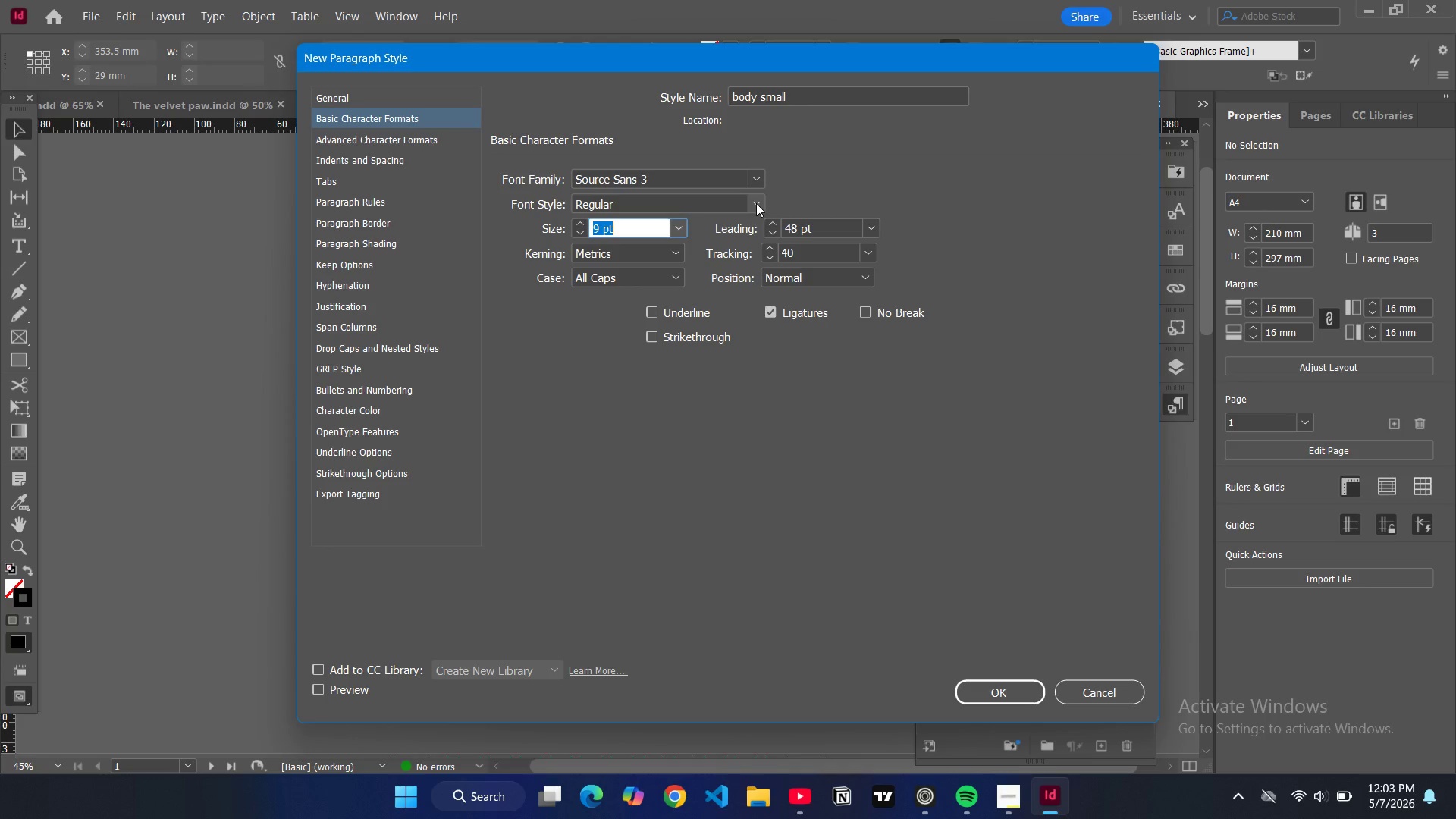 
left_click([770, 231])
 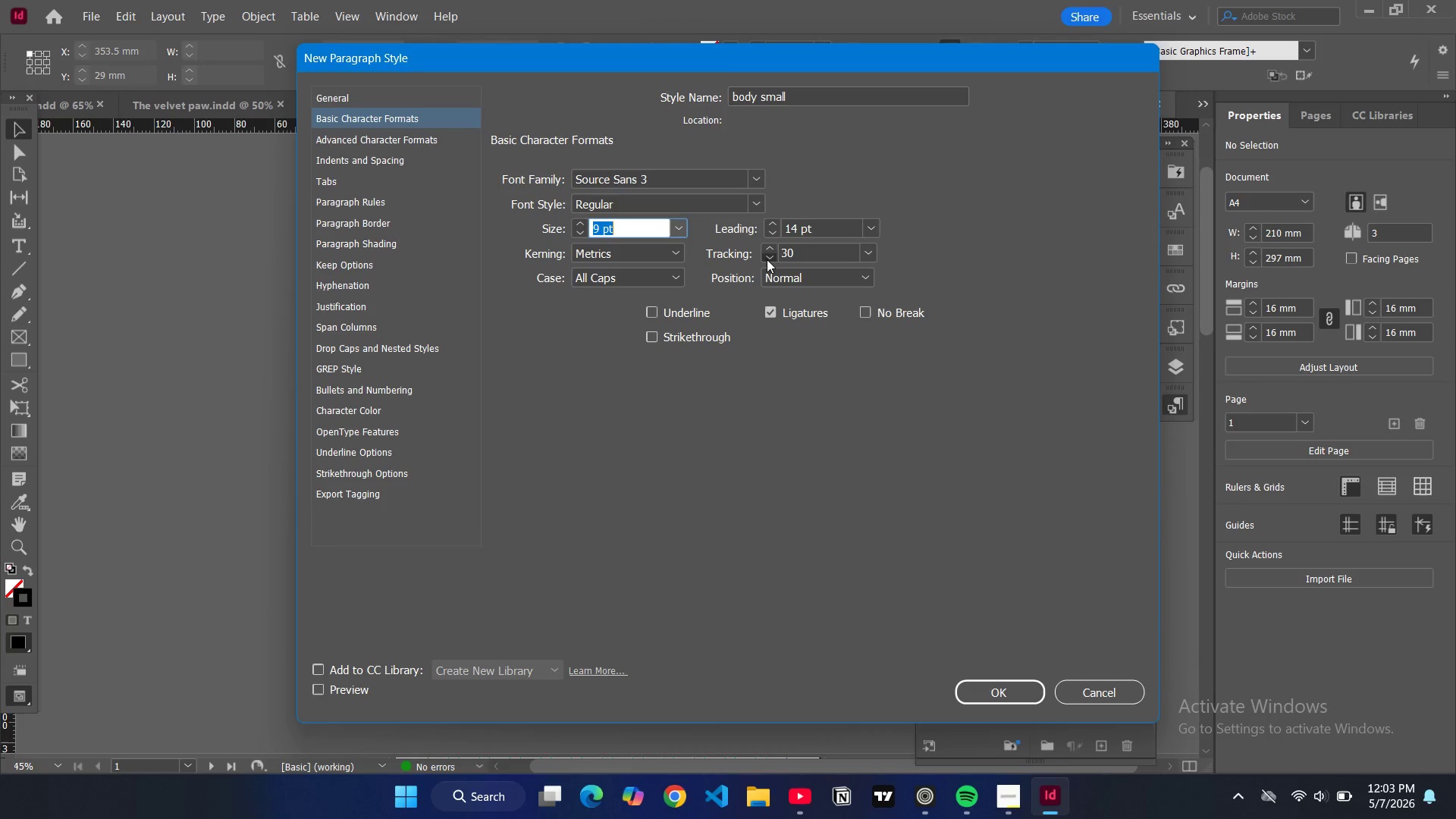 
left_click([767, 259])
 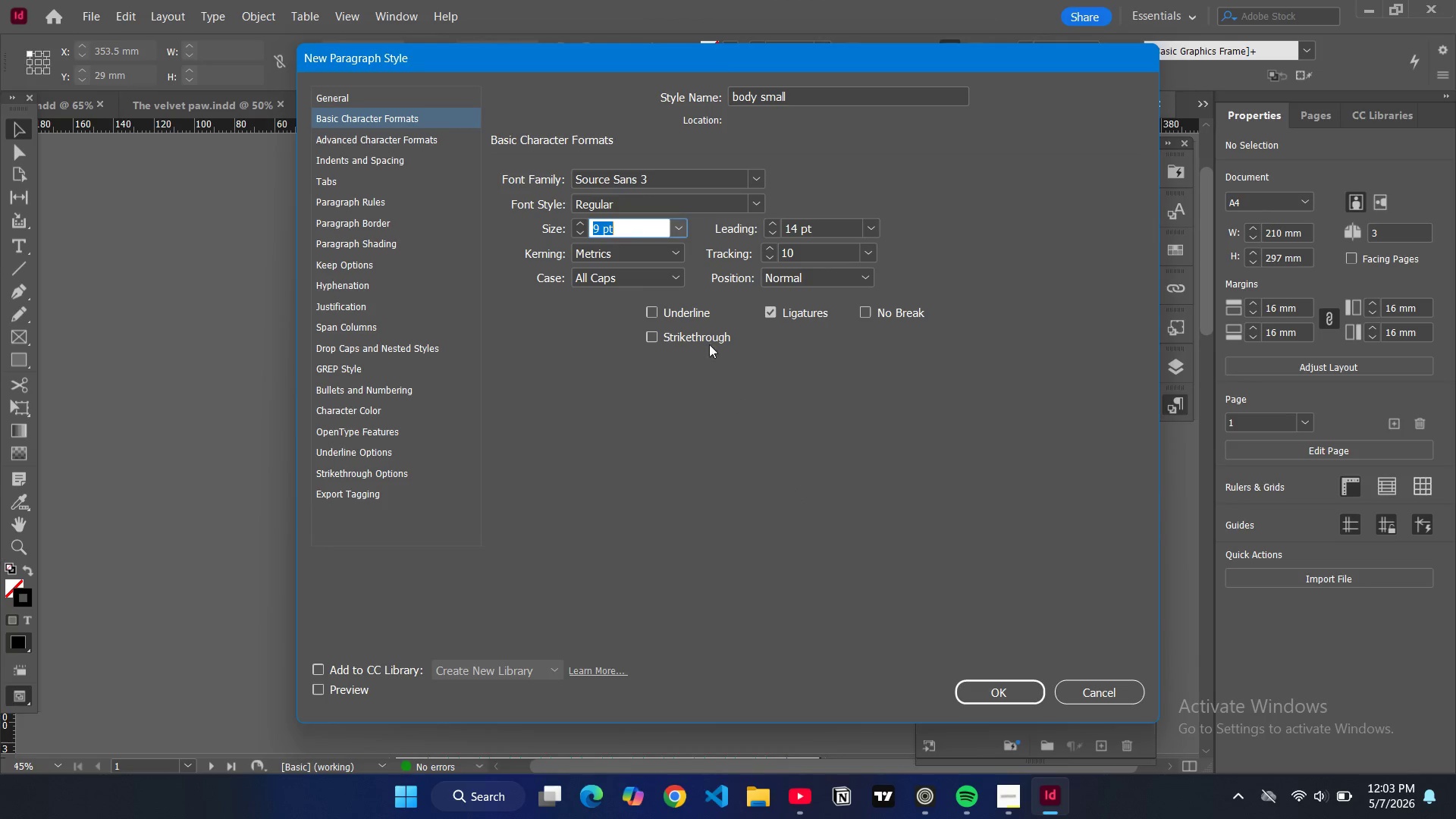 
left_click([674, 279])
 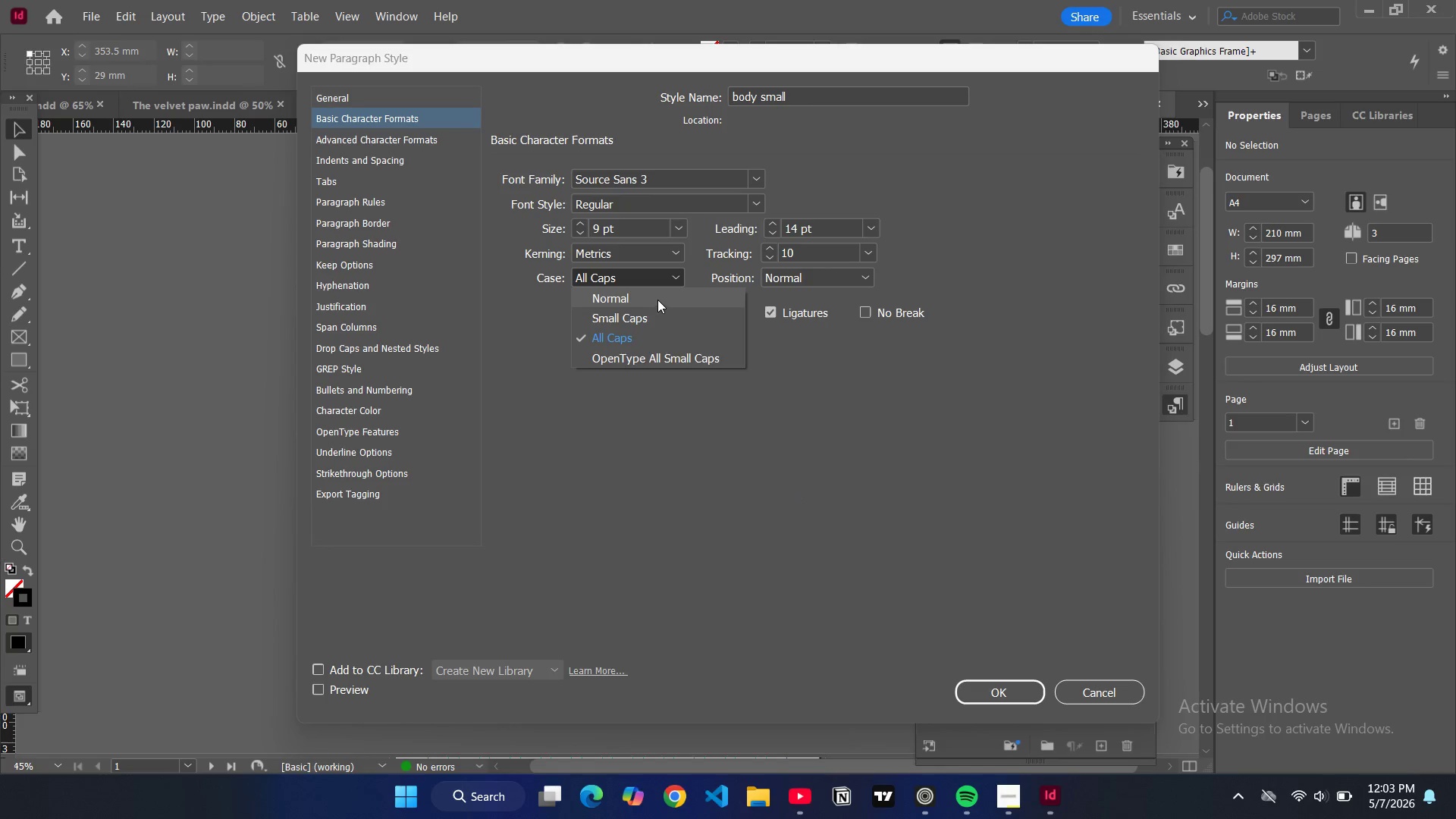 
left_click([657, 300])
 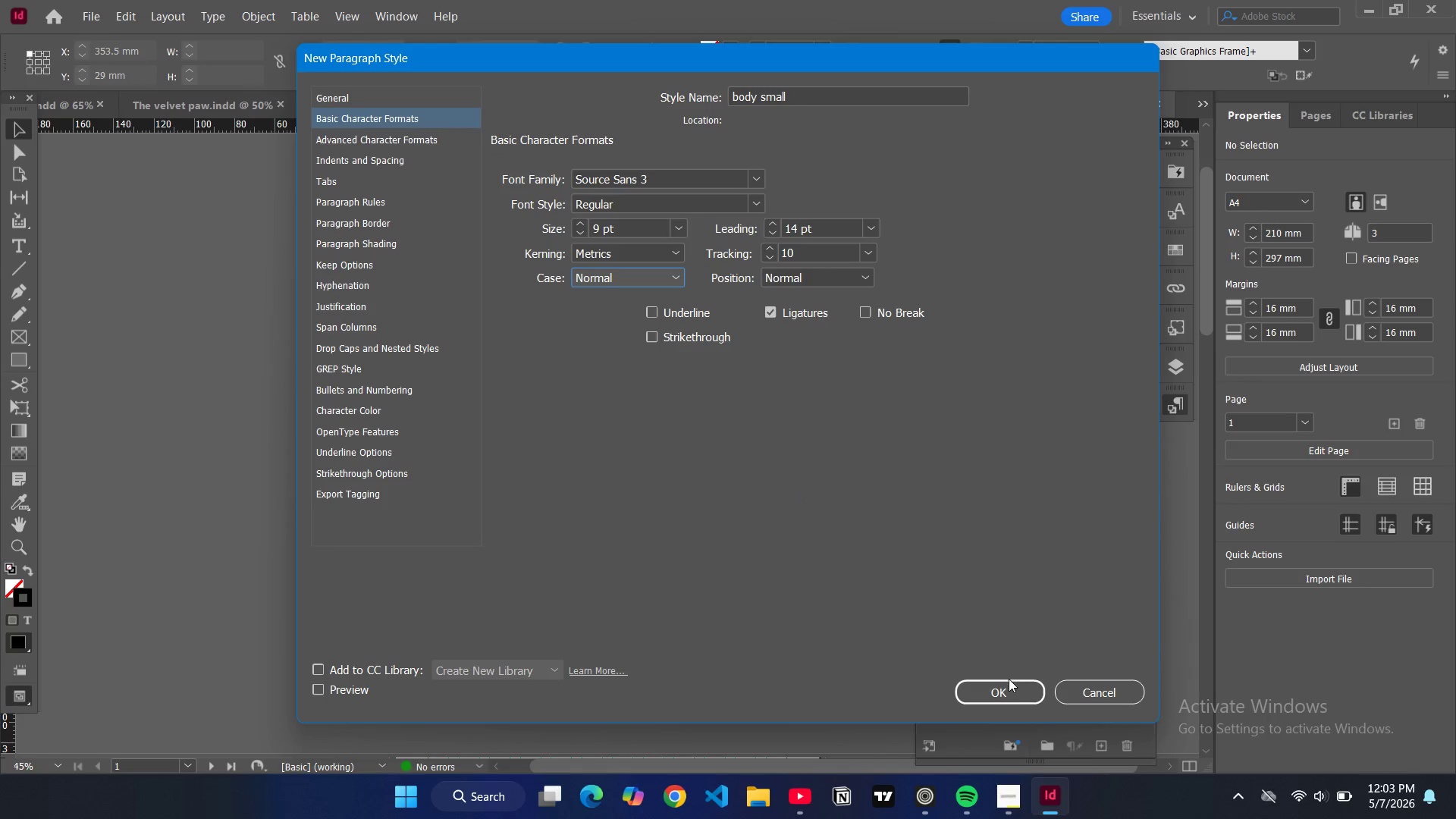 
left_click([1008, 679])
 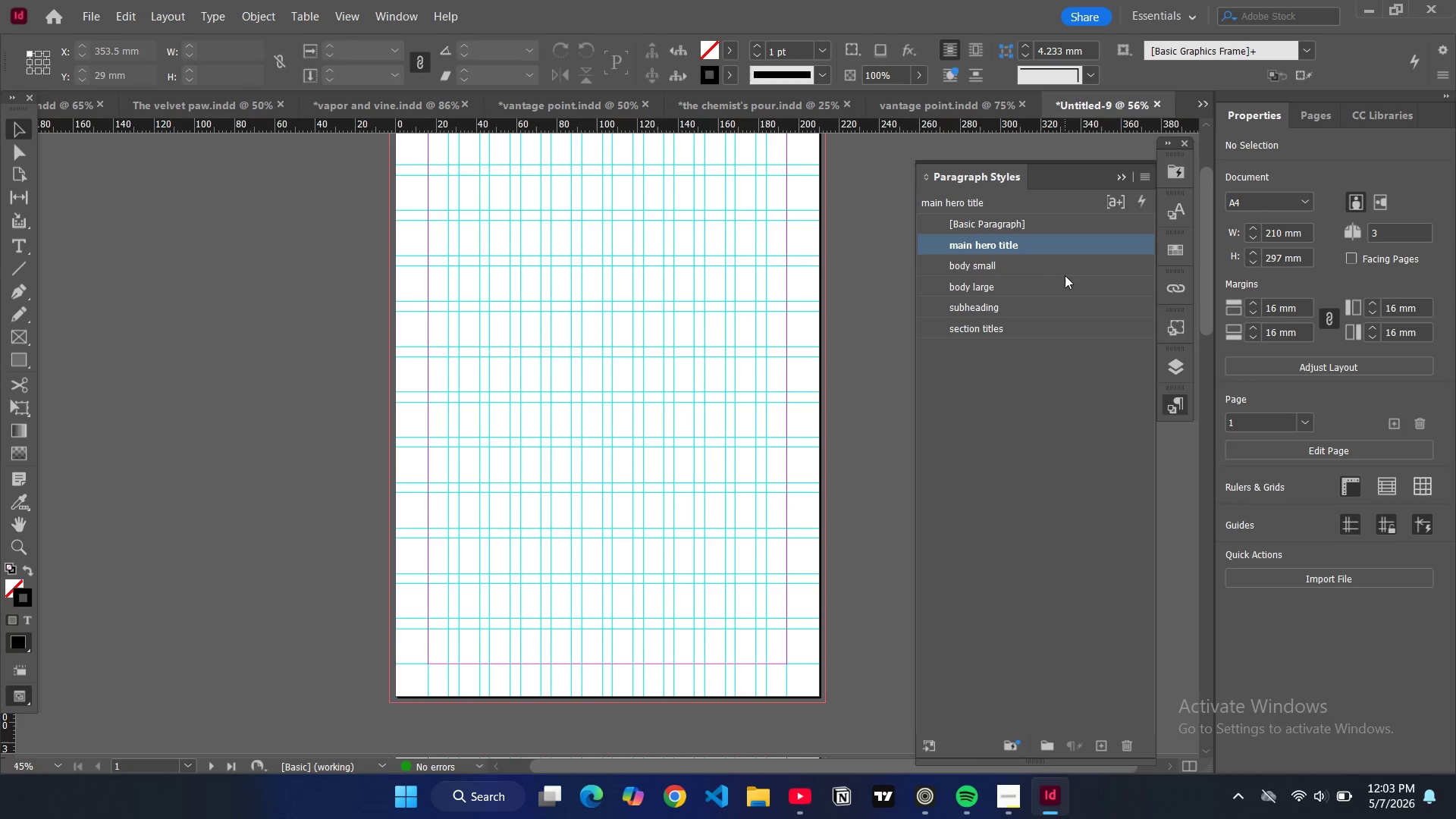 
double_click([1066, 281])
 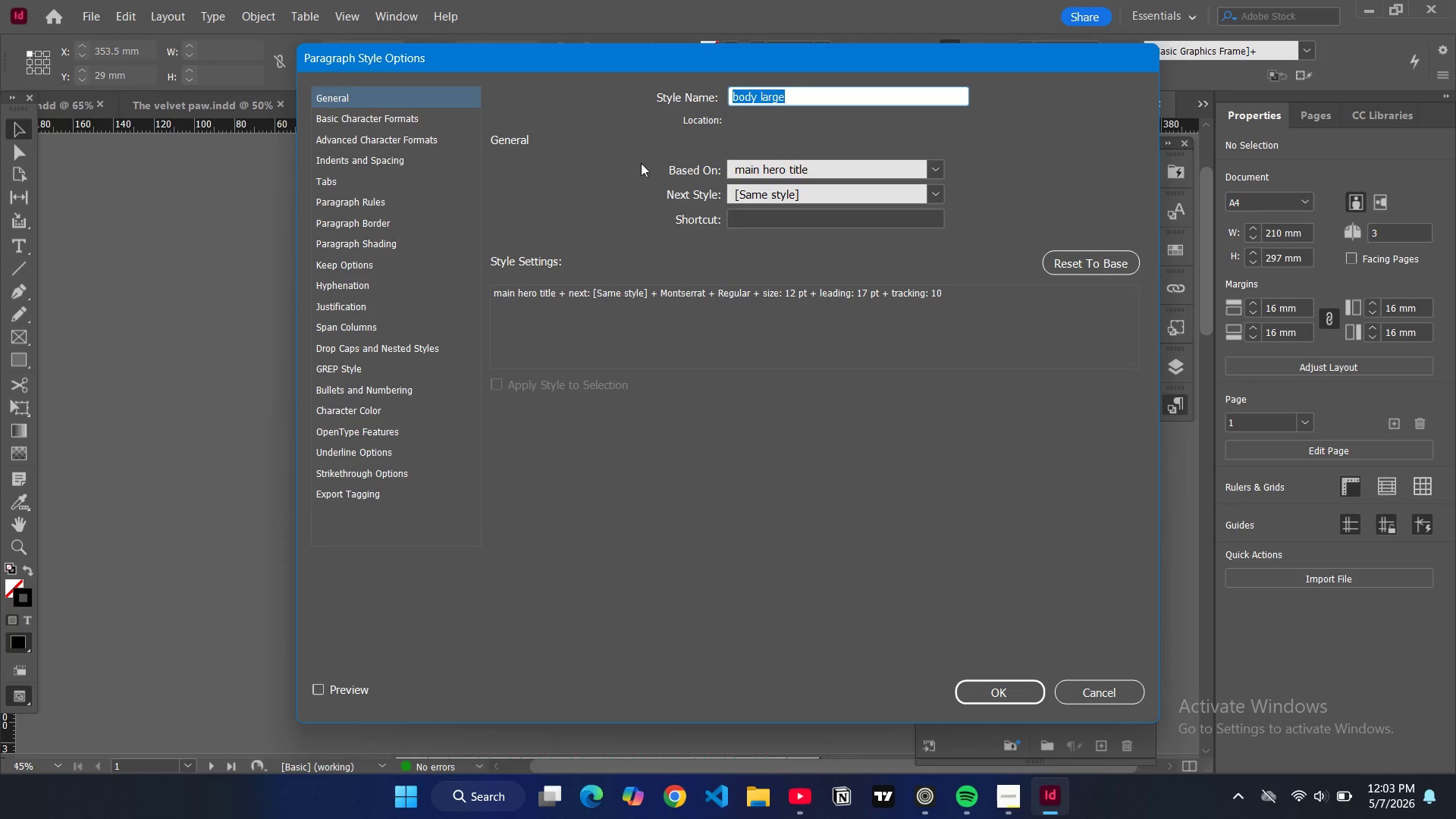 
left_click([458, 119])
 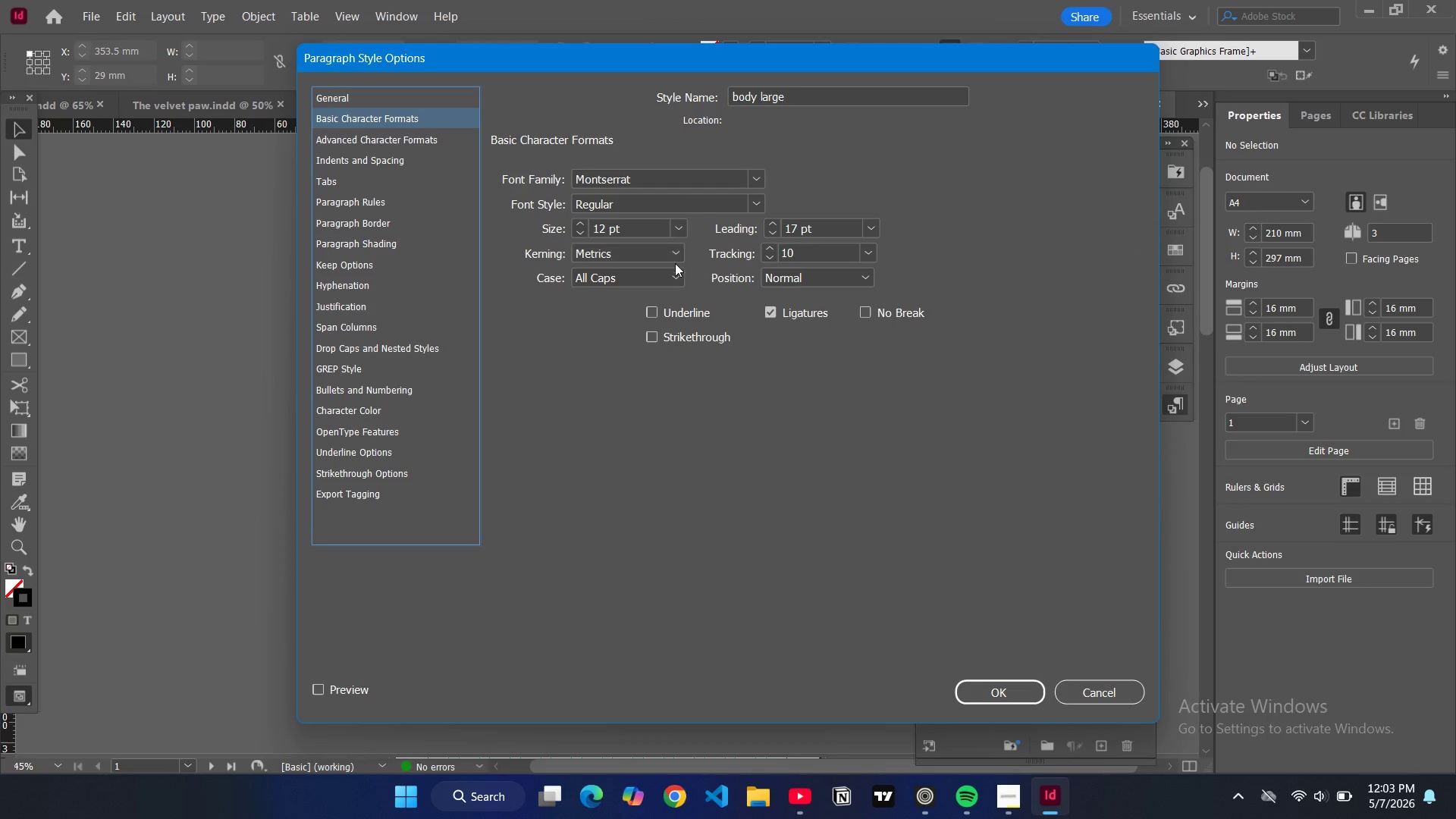 
left_click([679, 275])
 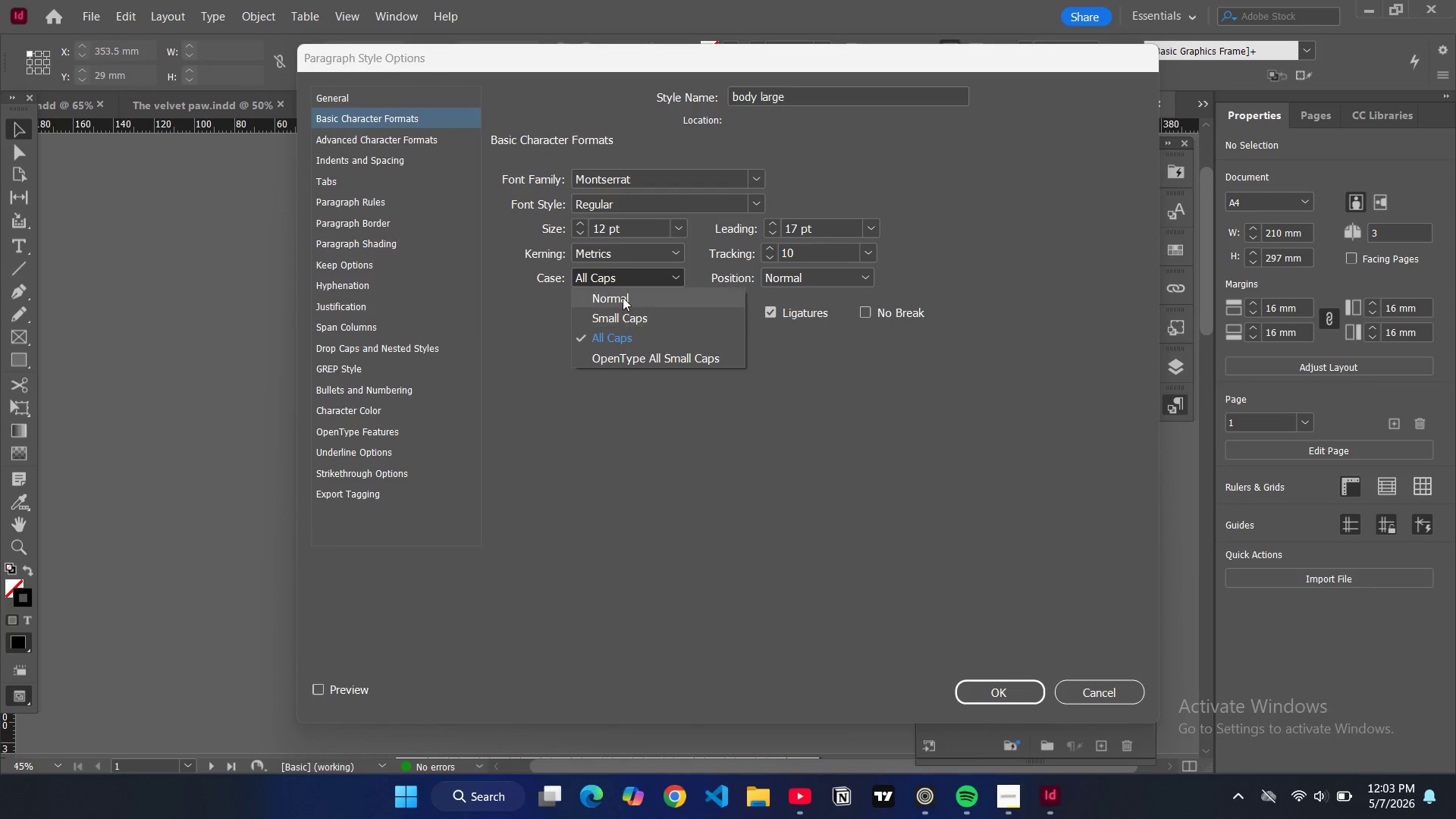 
left_click([621, 292])
 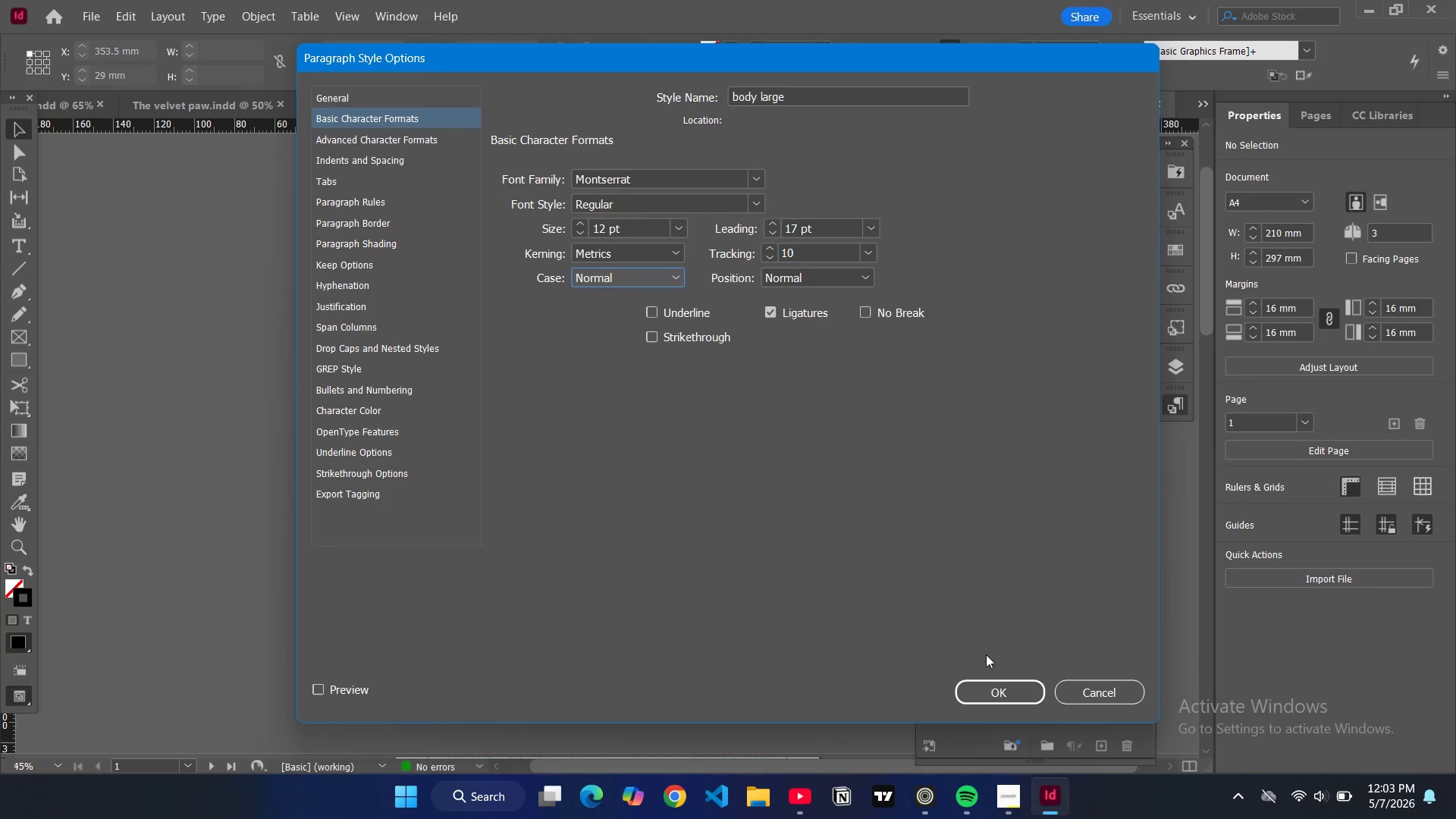 
left_click([1025, 689])
 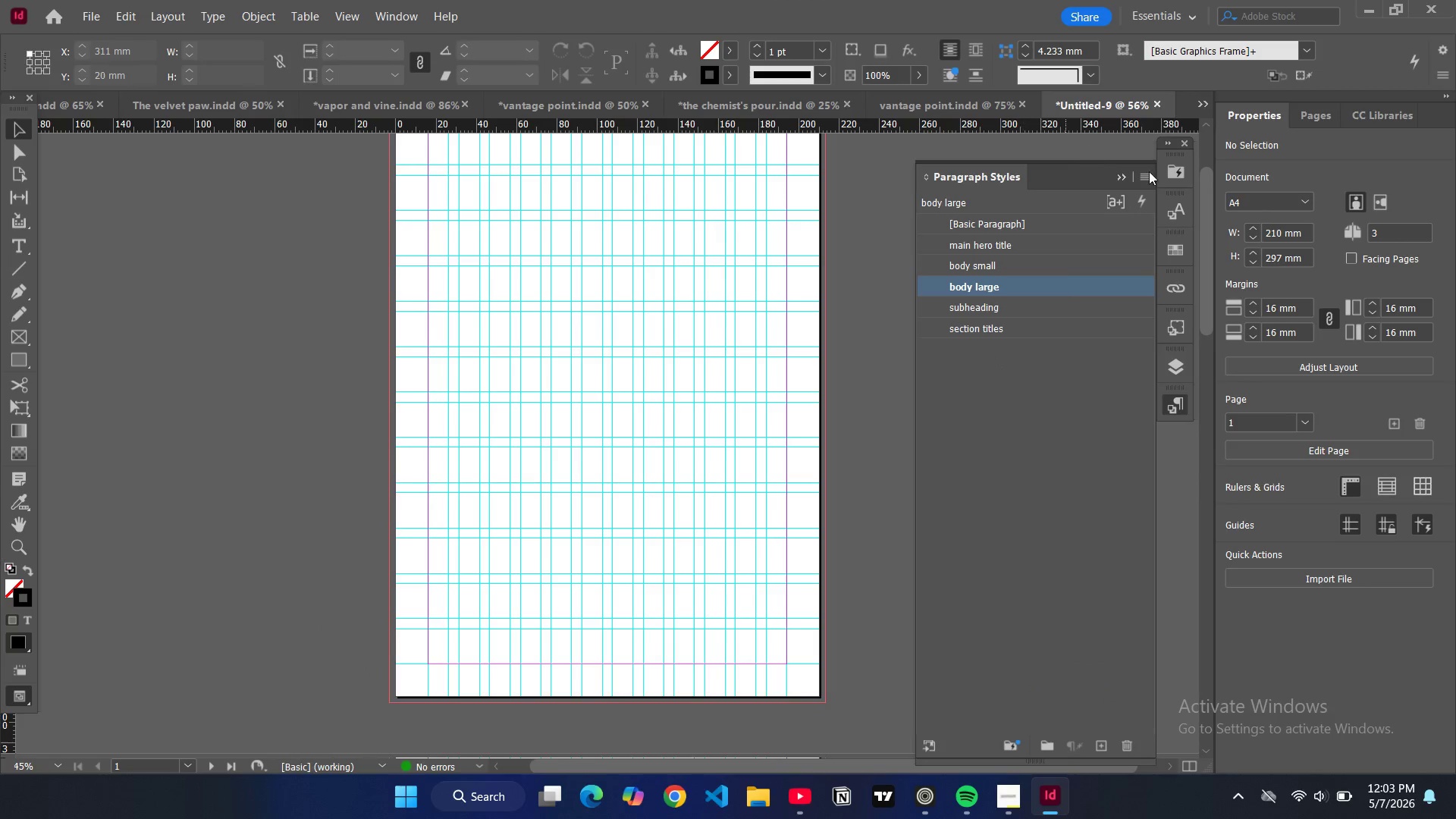 
left_click([1151, 178])
 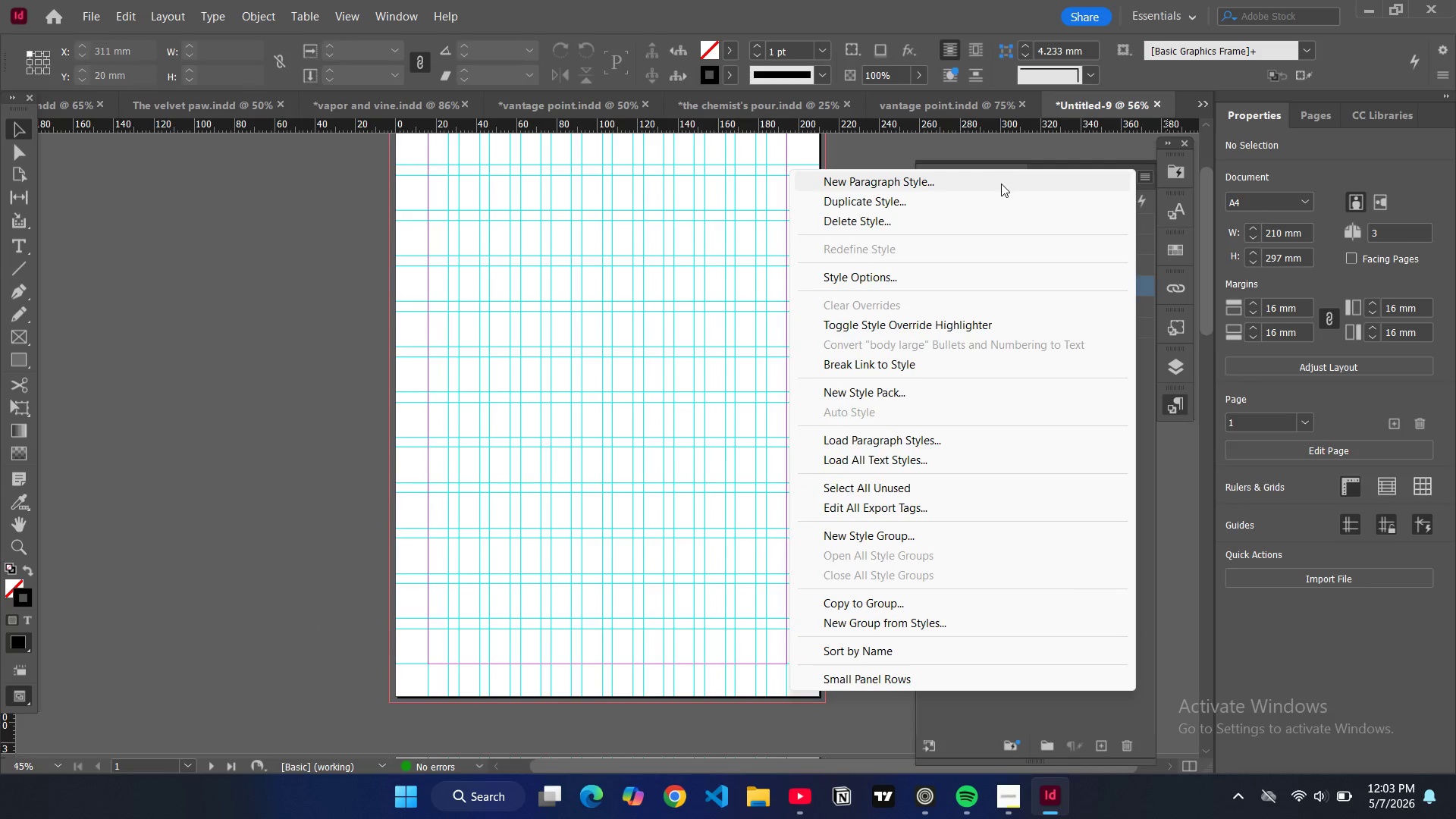 
left_click([1001, 184])
 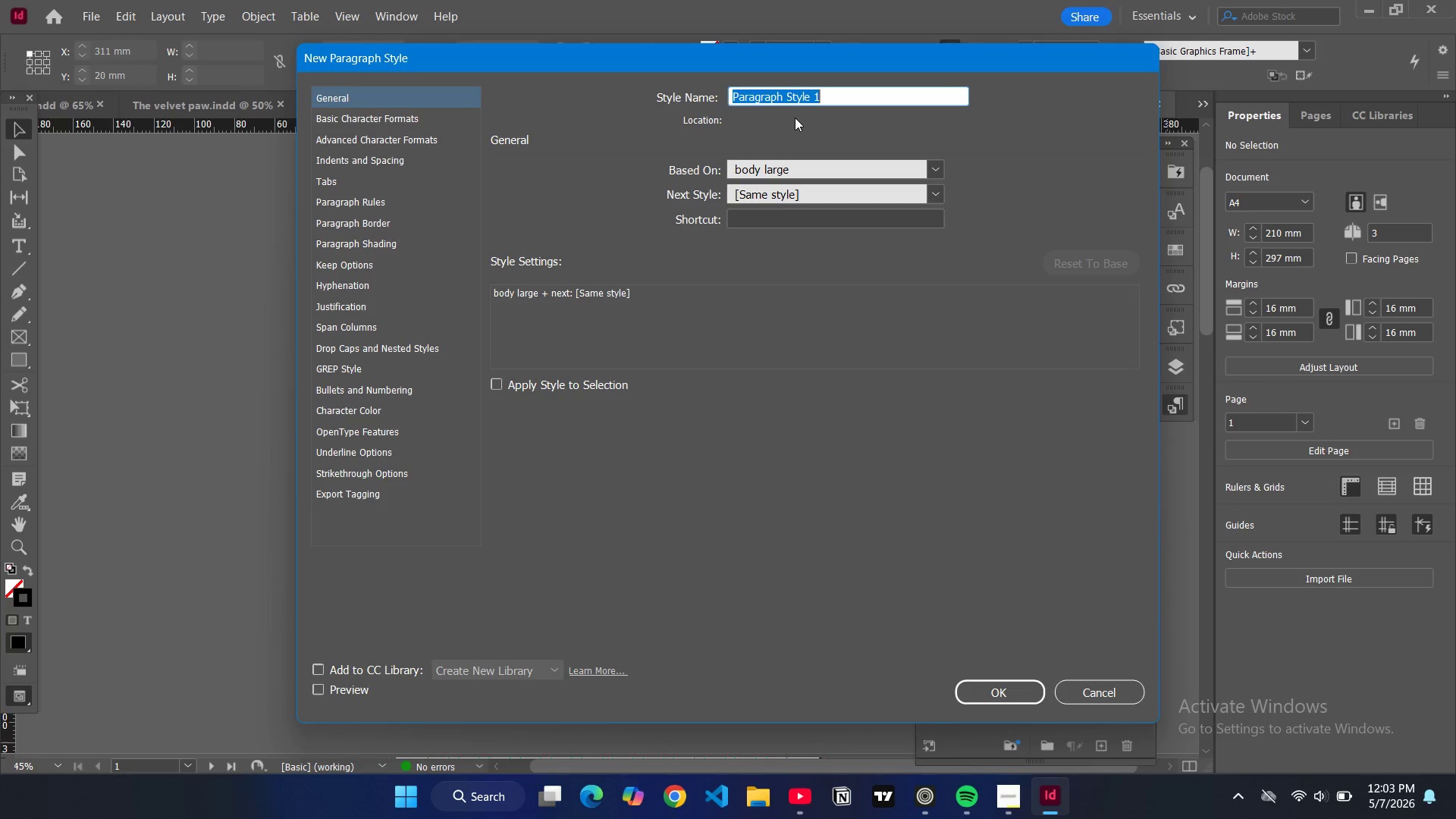 
type(stat number)
 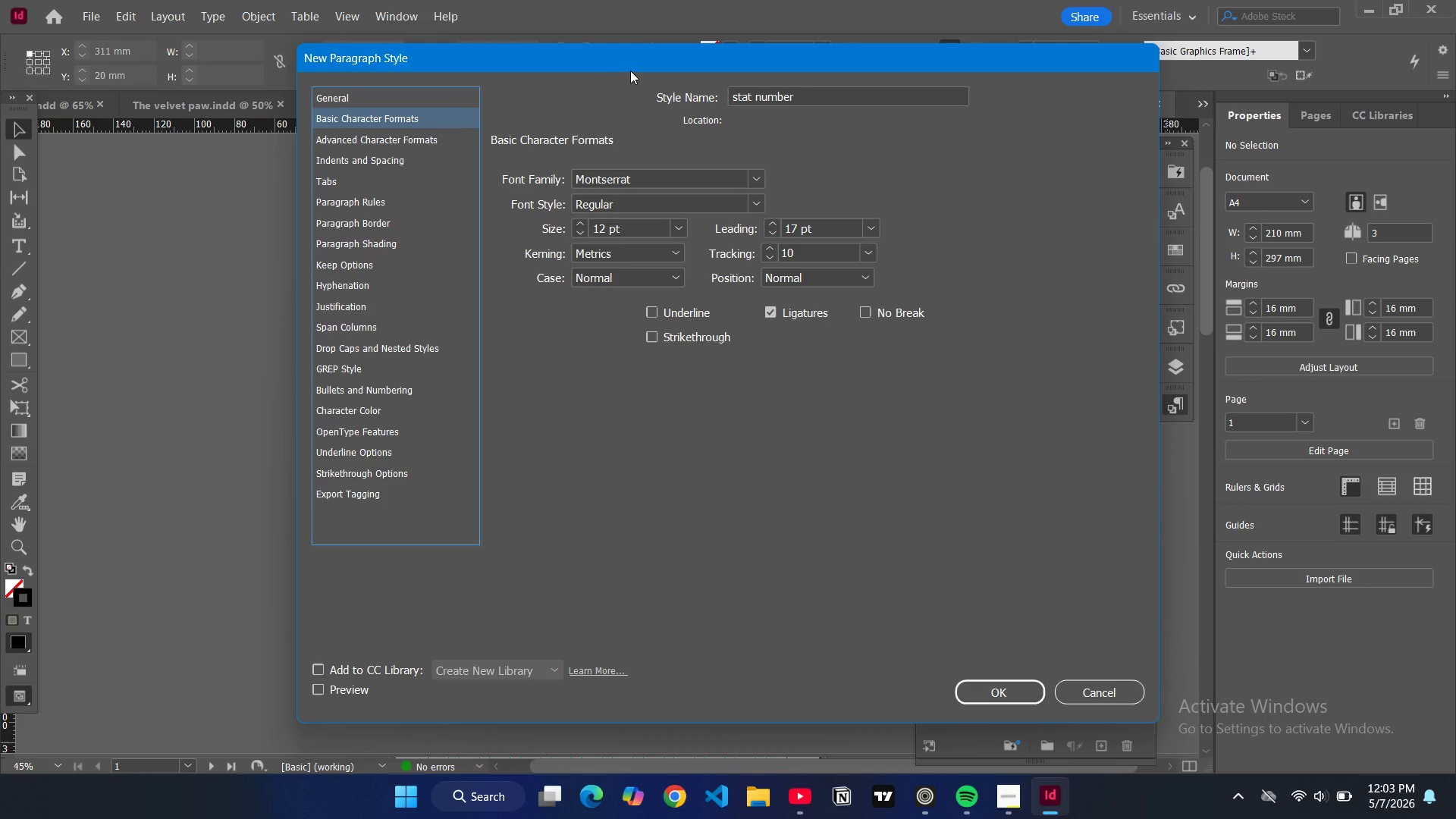 
wait(5.75)
 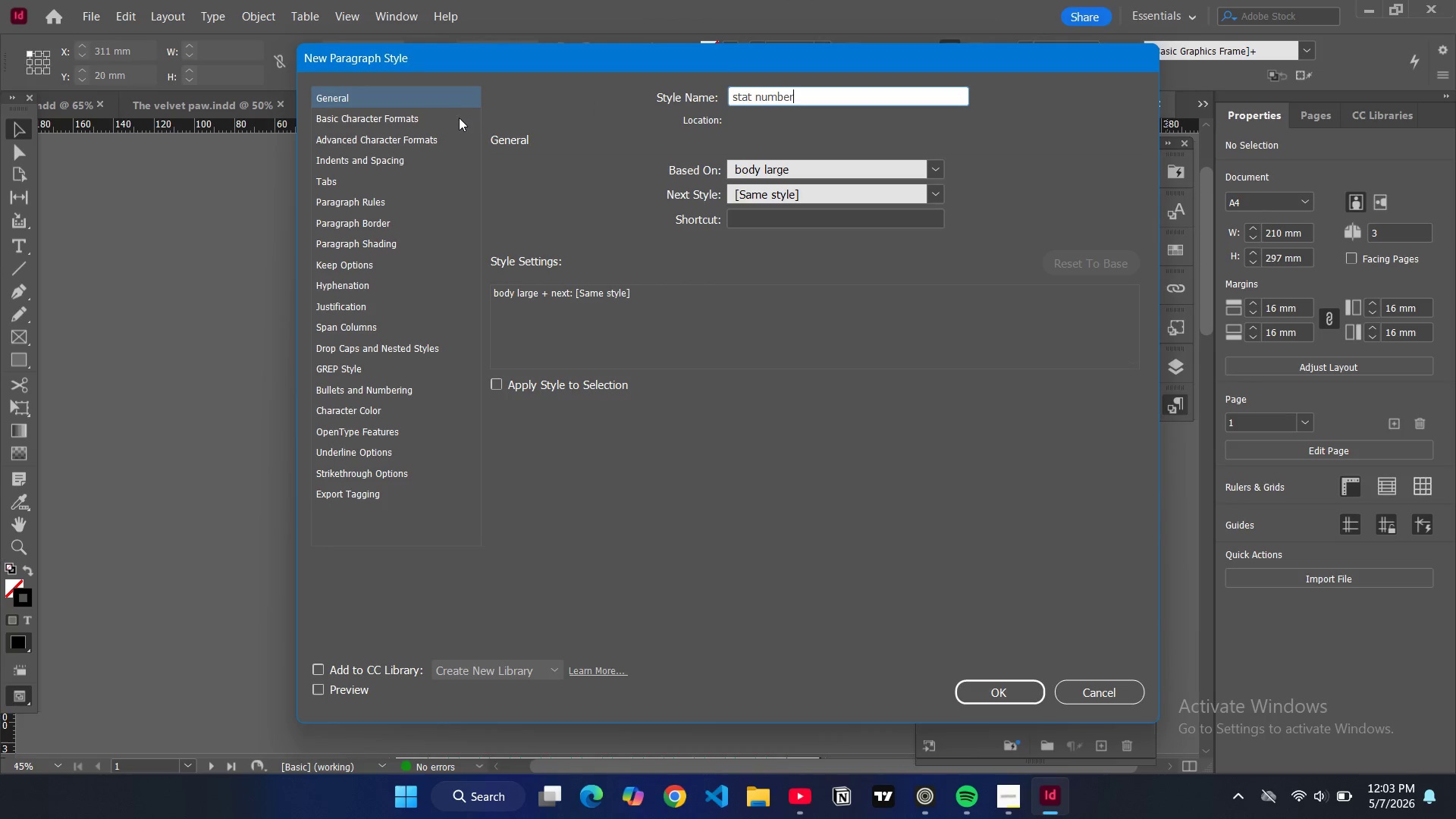 
double_click([647, 180])
 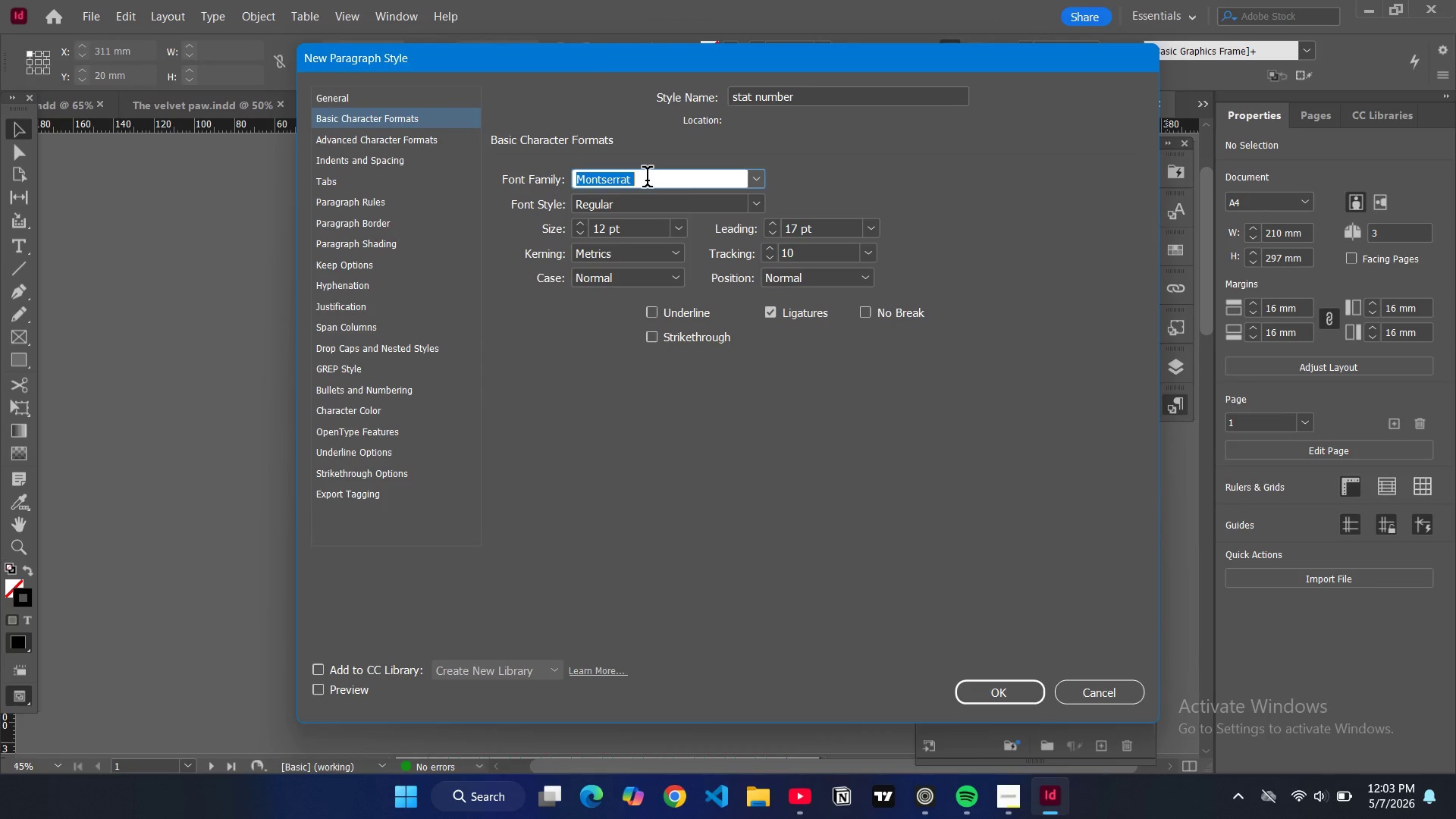 
triple_click([647, 180])
 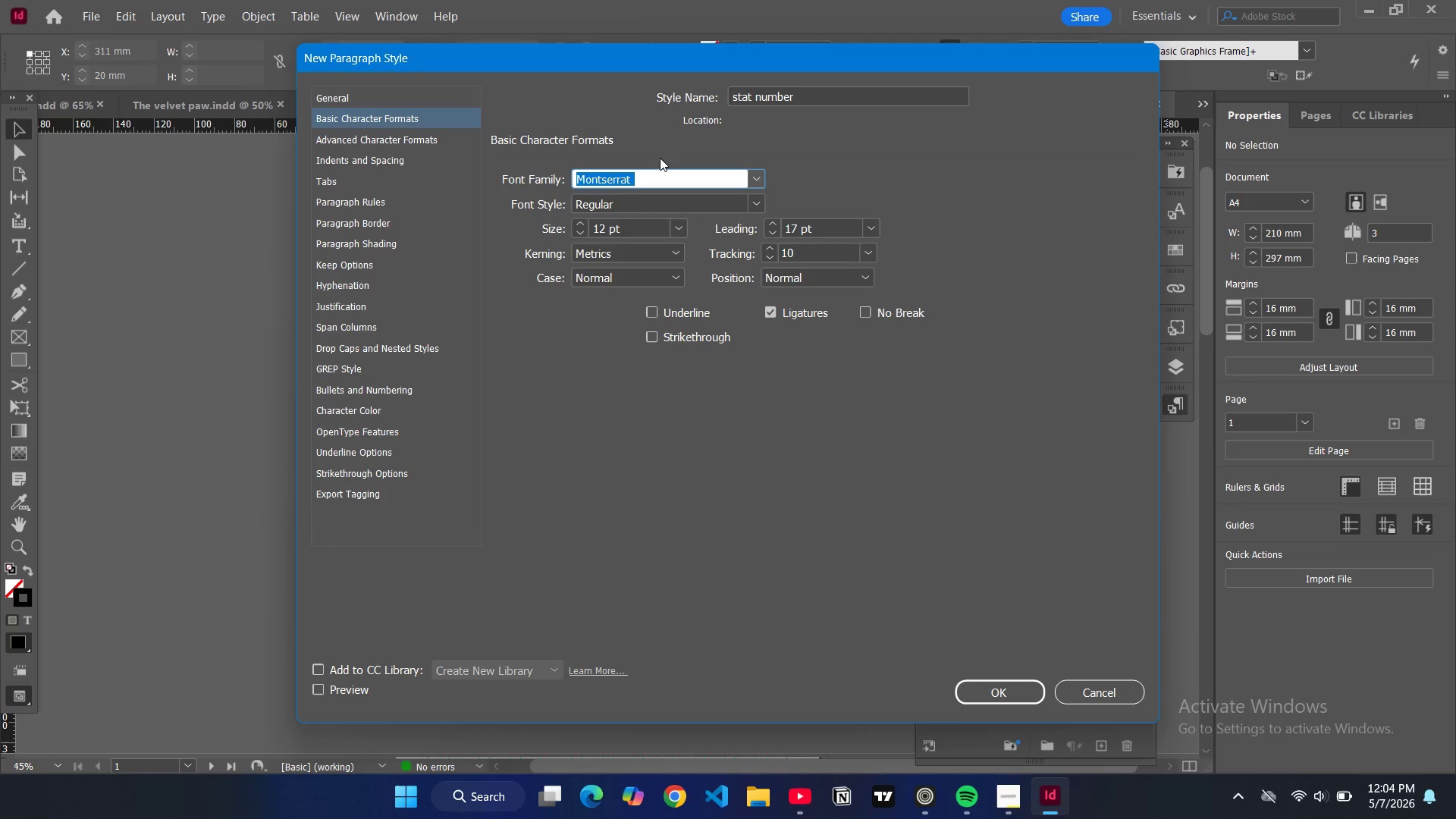 
type(georg)
 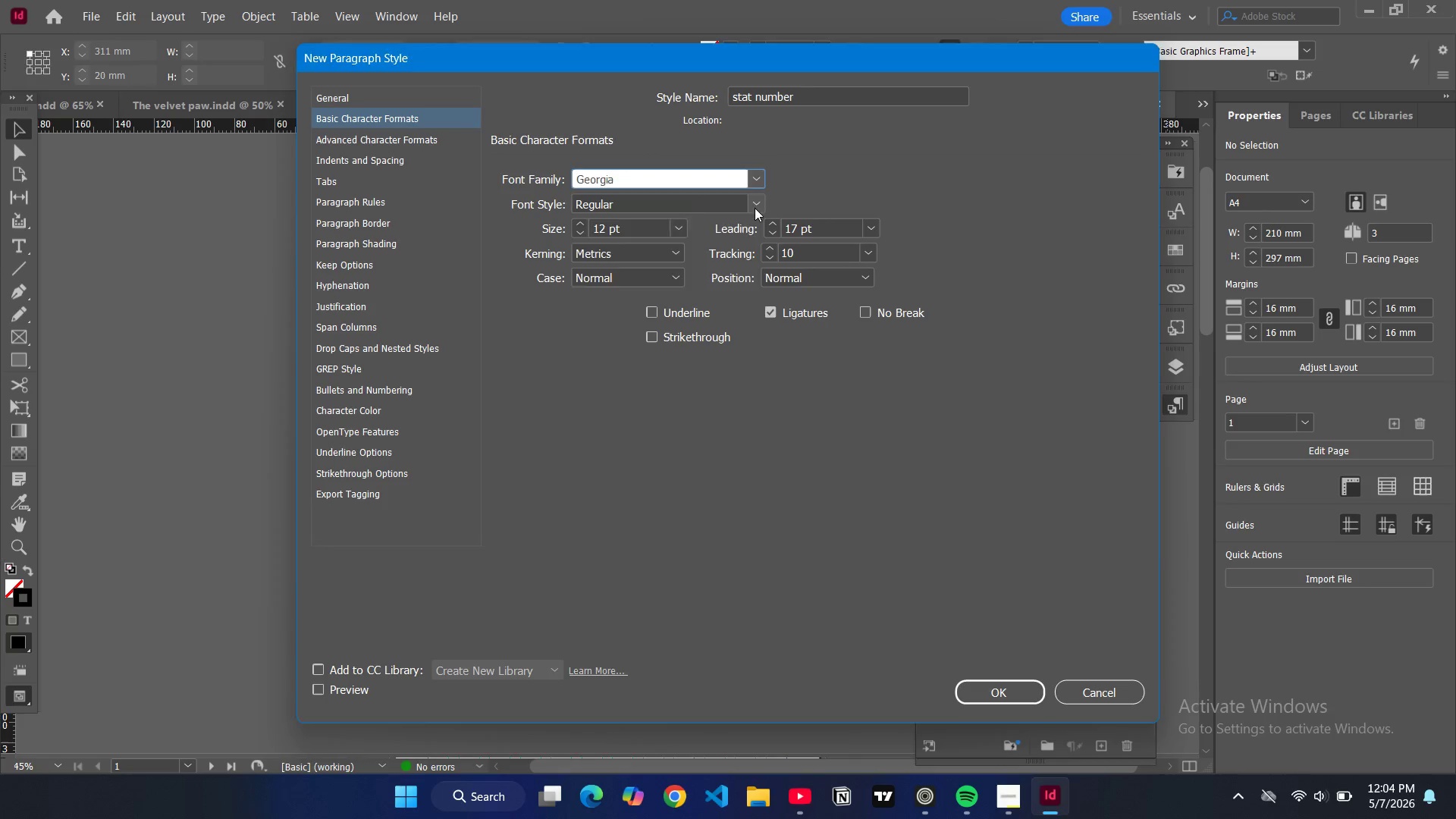 
left_click([648, 267])
 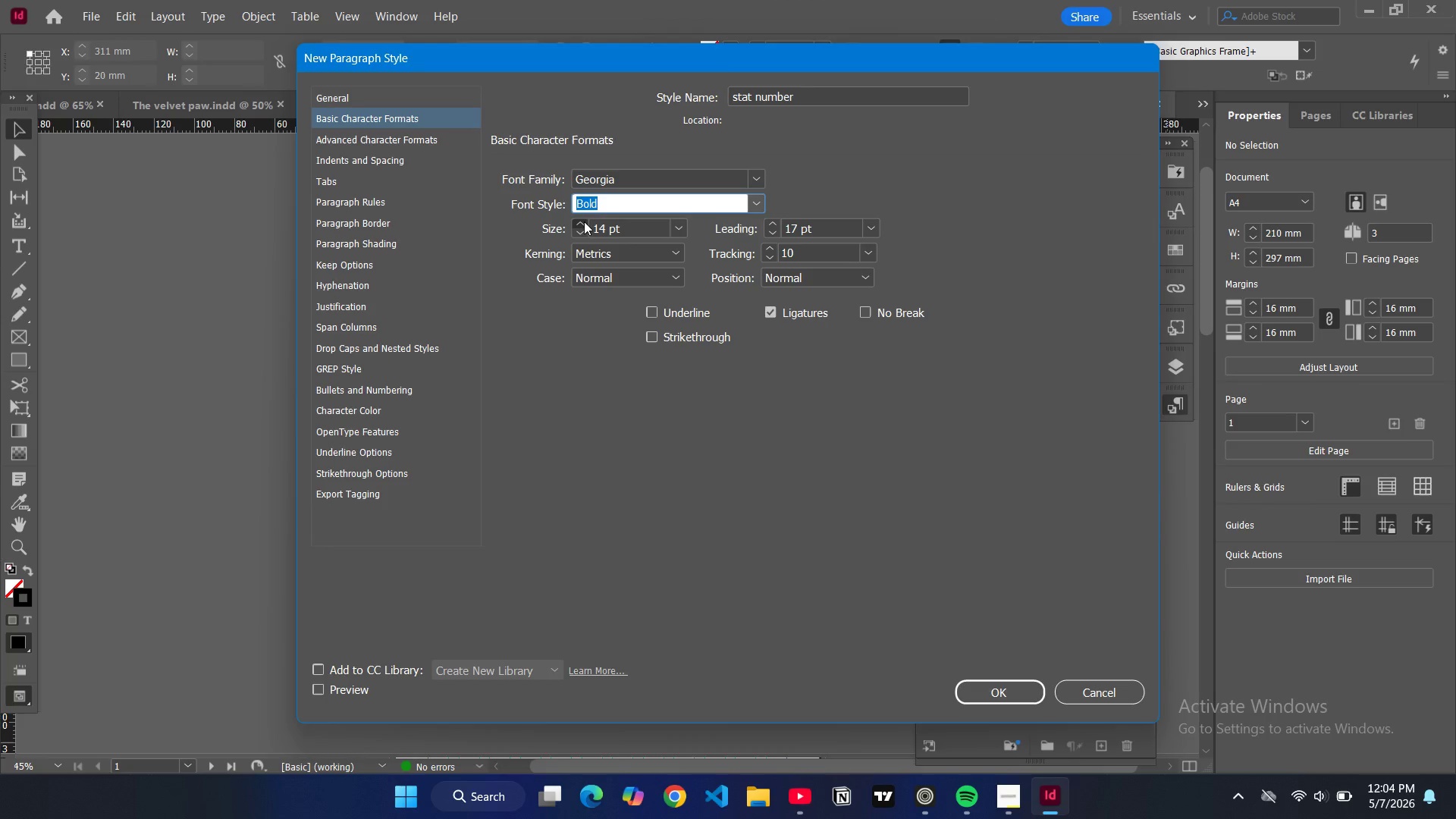 
triple_click([584, 221])
 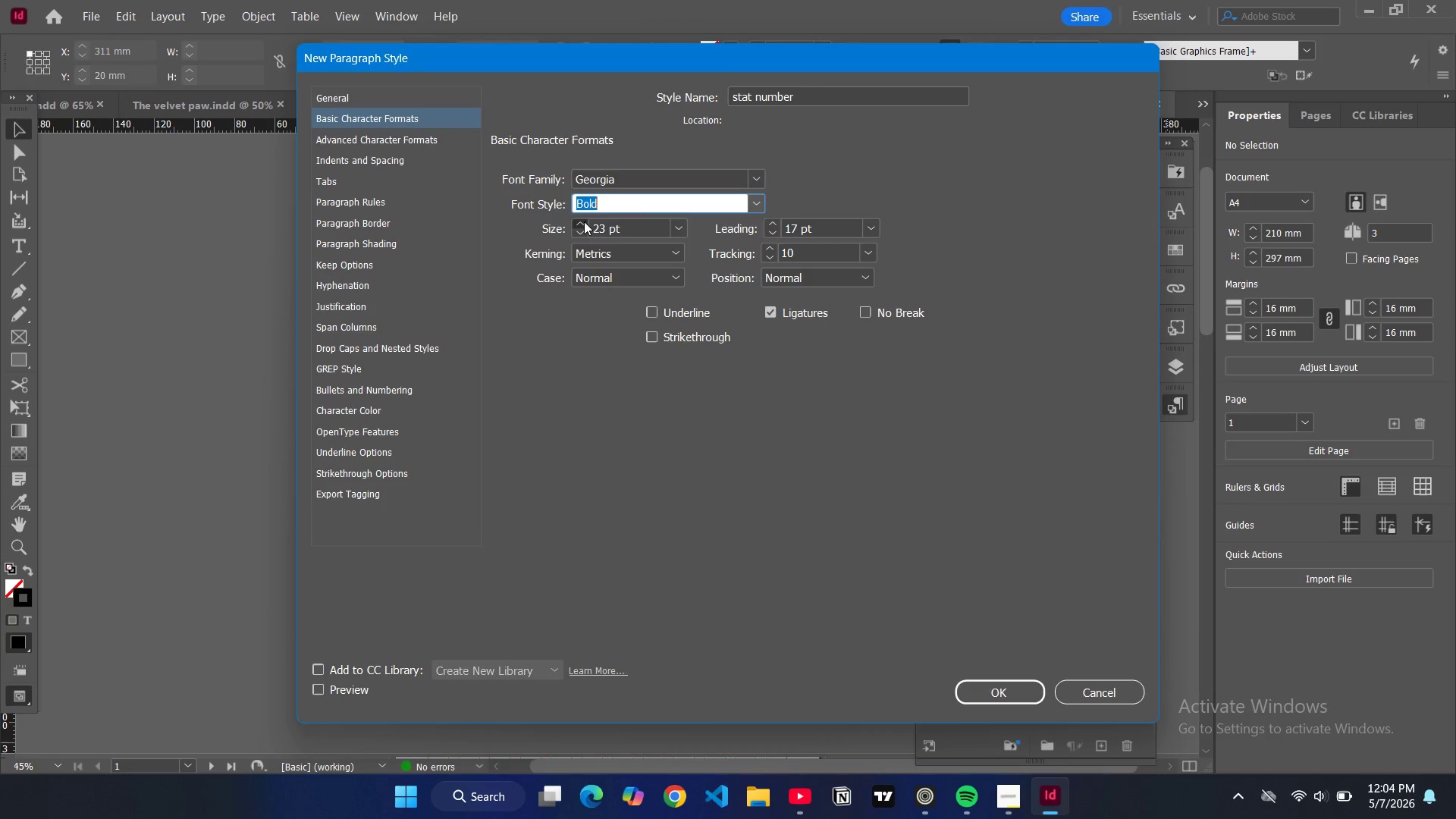 
triple_click([584, 221])
 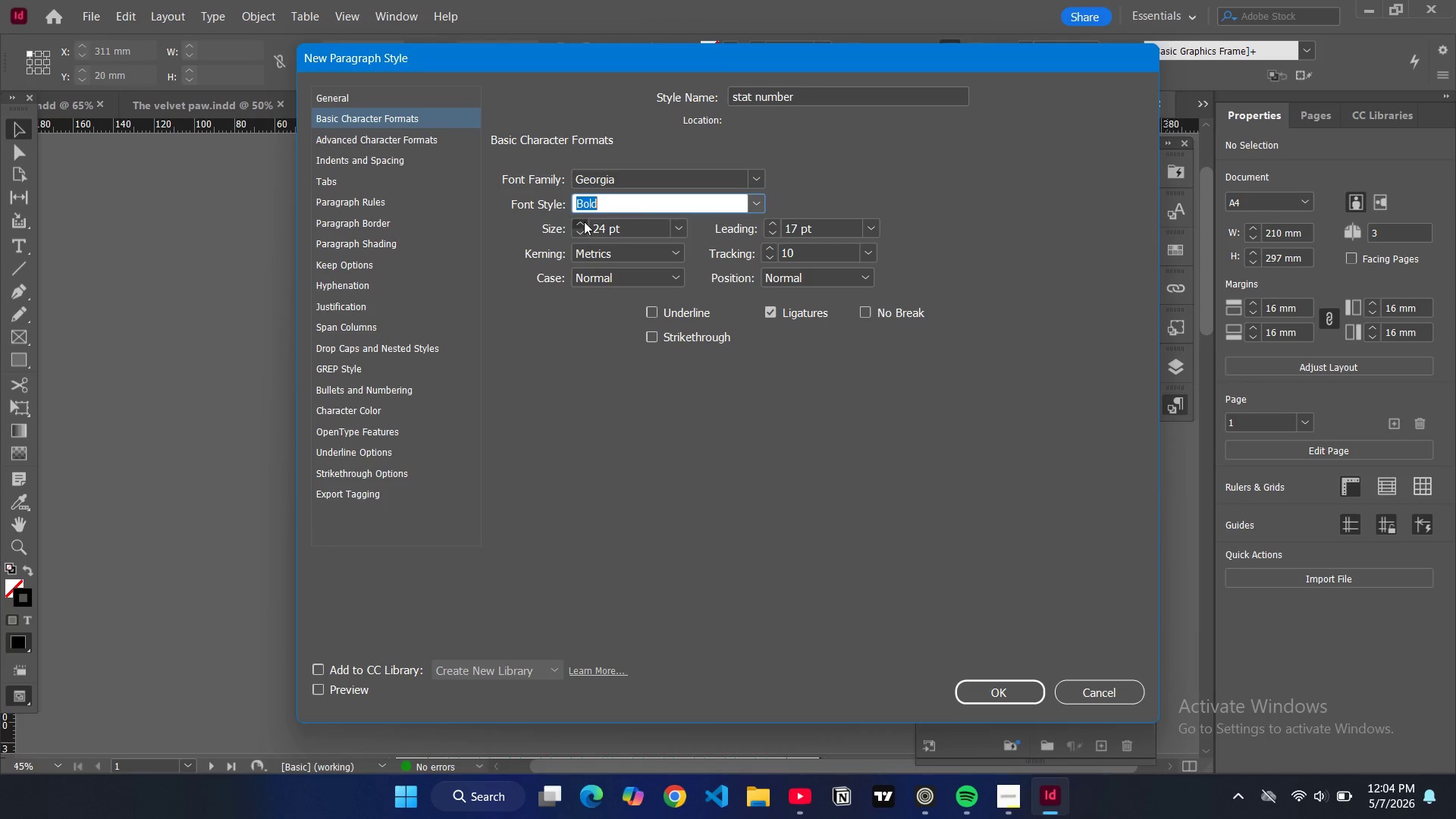 
triple_click([584, 221])
 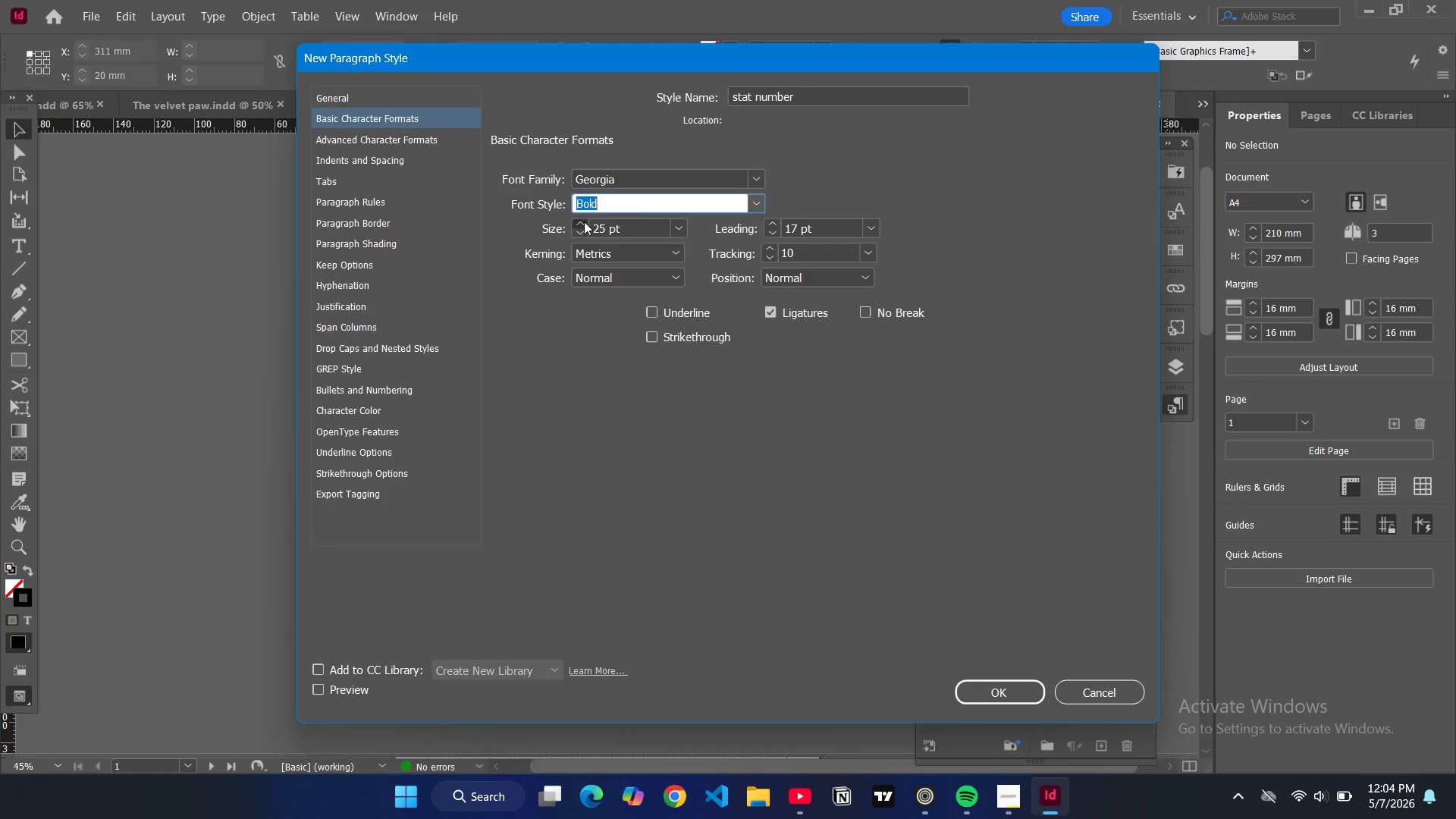 
triple_click([584, 221])
 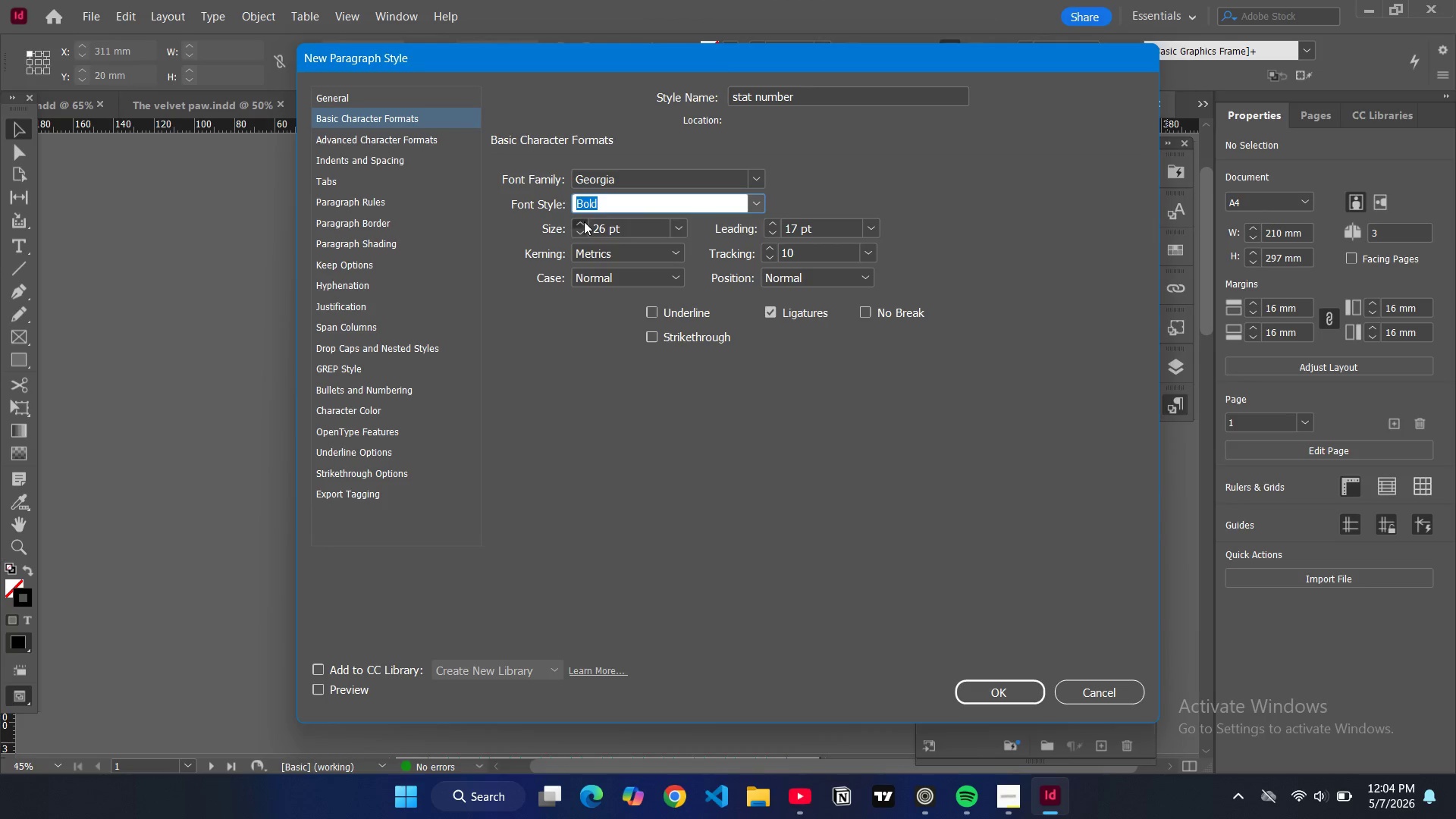 
triple_click([584, 221])
 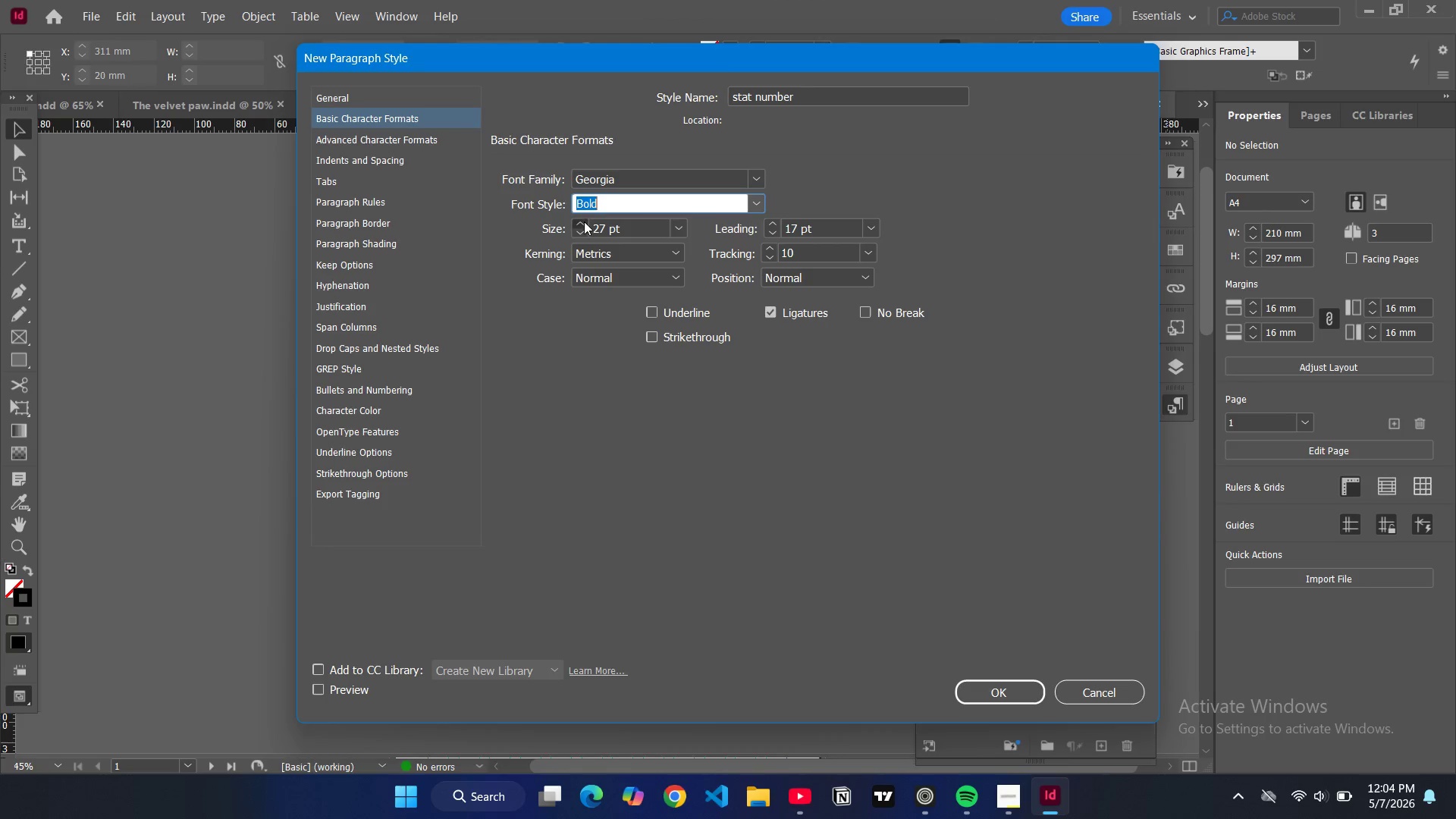 
triple_click([584, 221])
 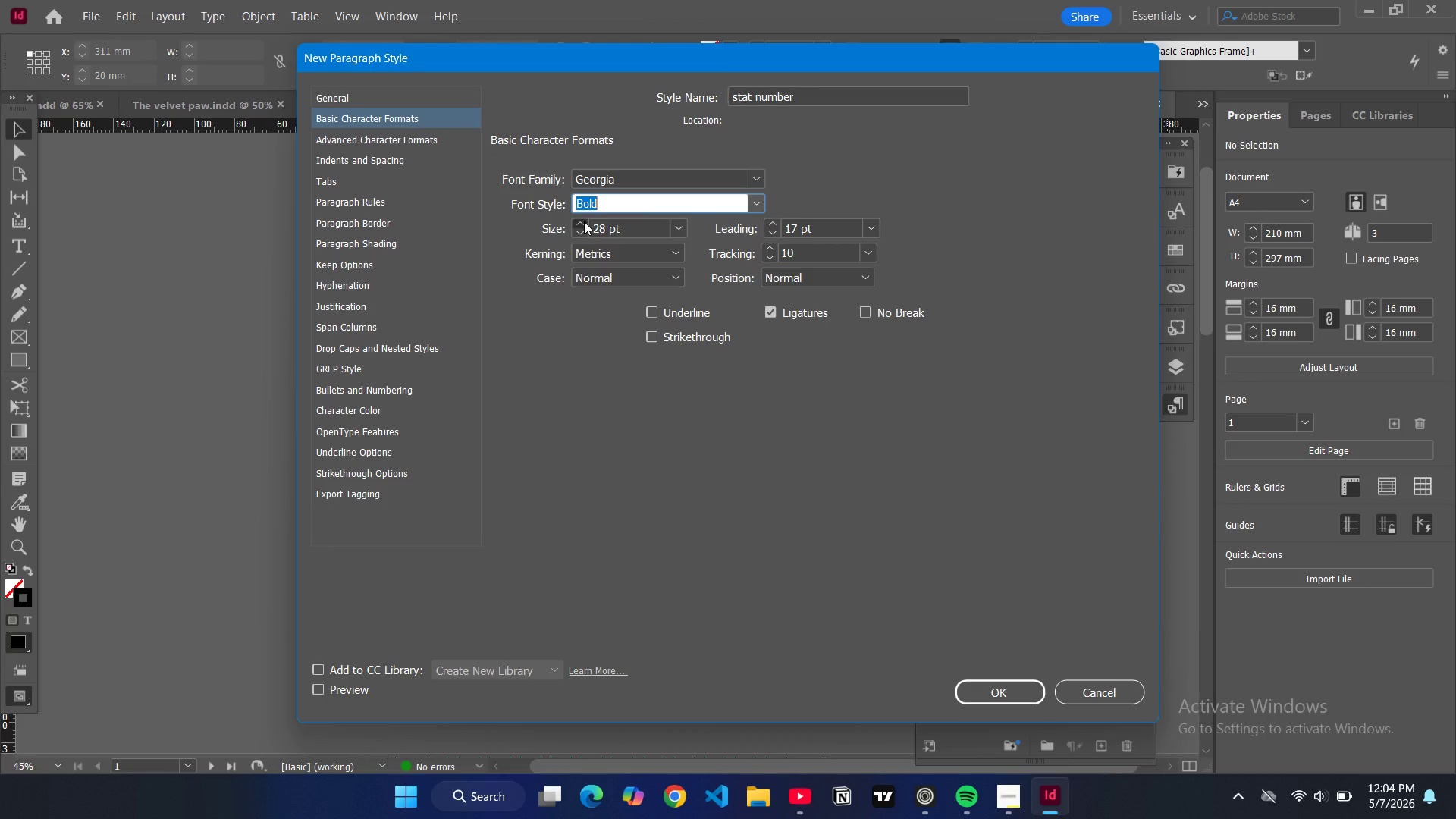 
triple_click([584, 221])
 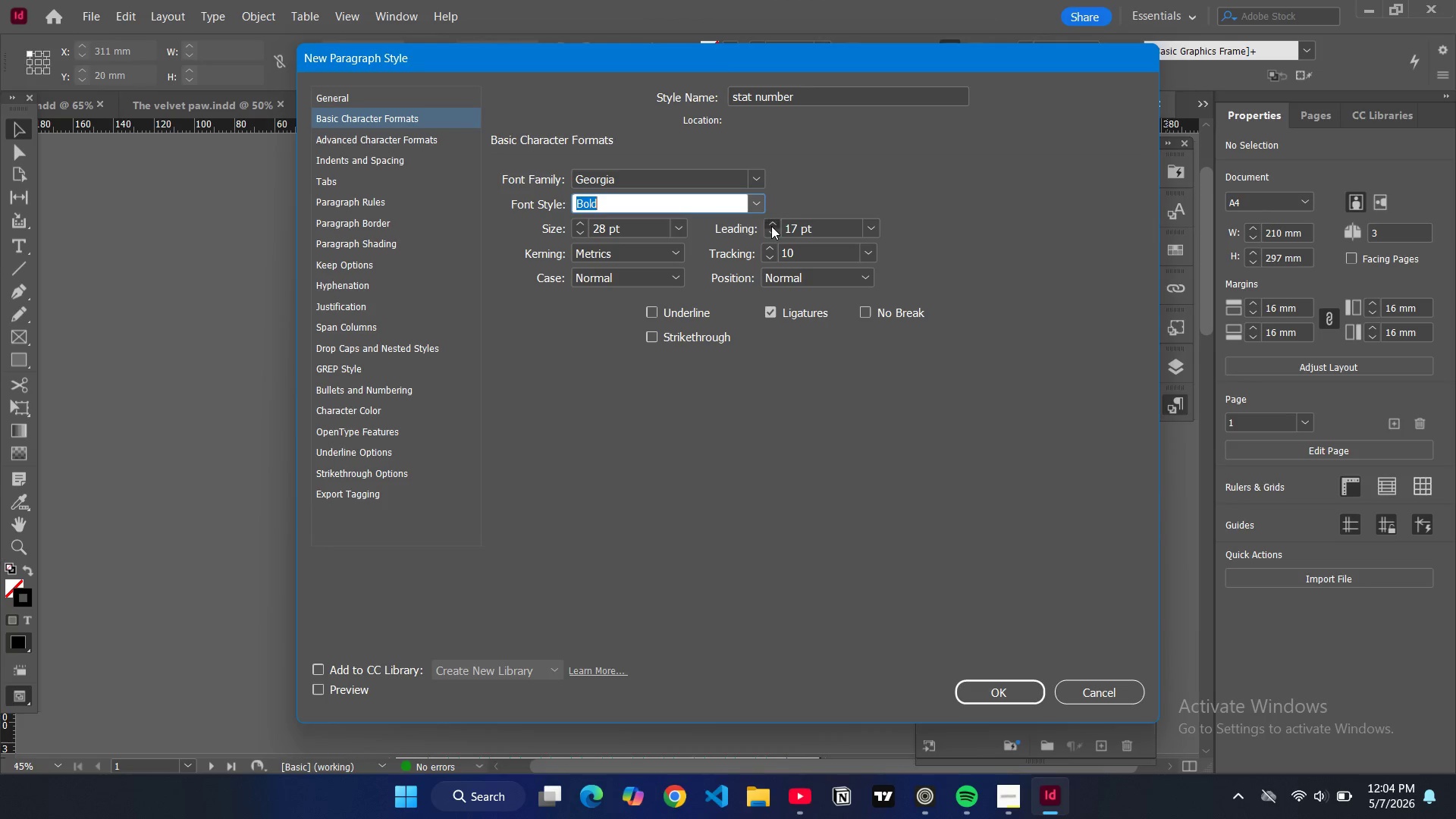 
left_click([771, 226])
 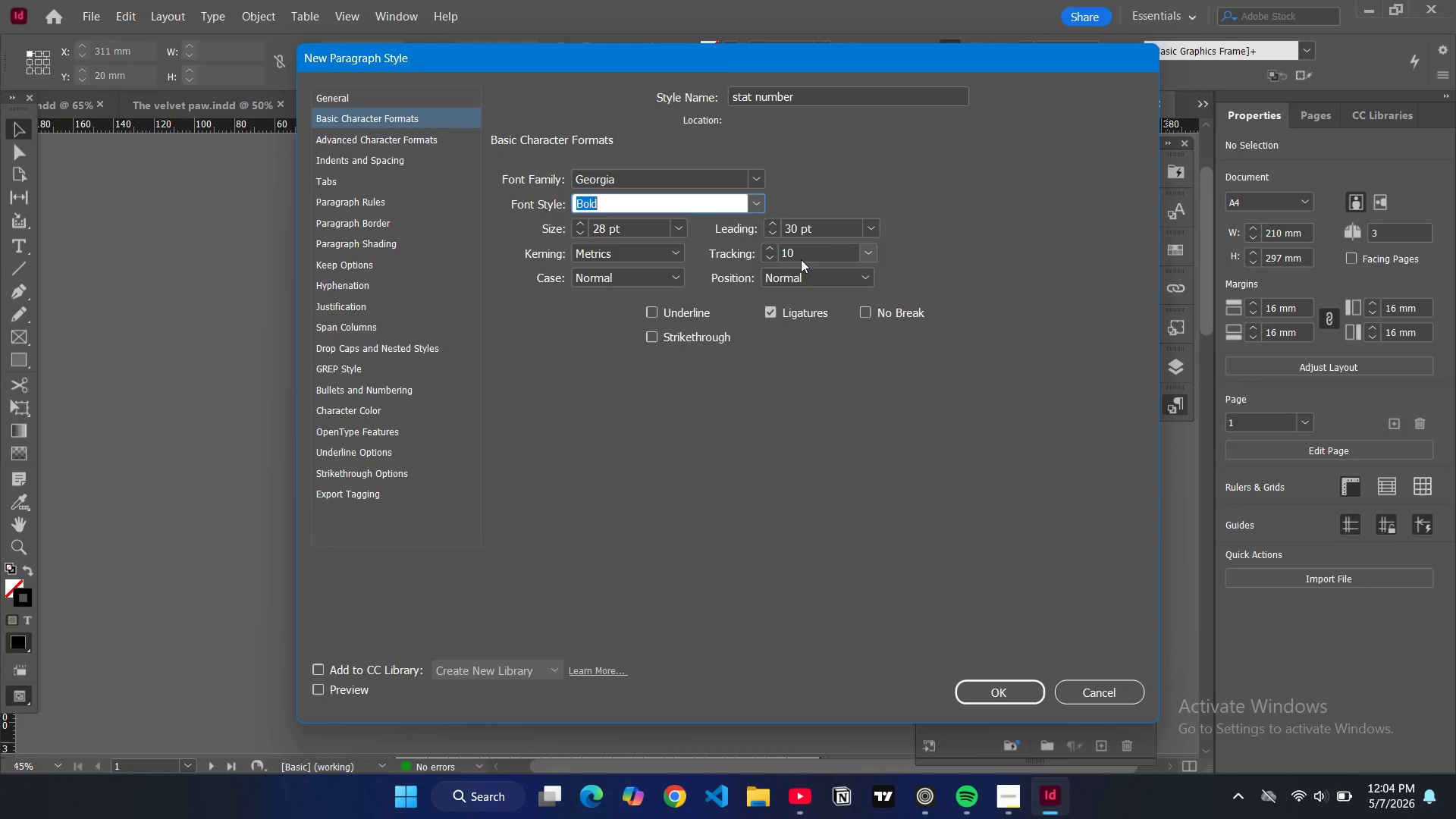 
left_click([768, 246])
 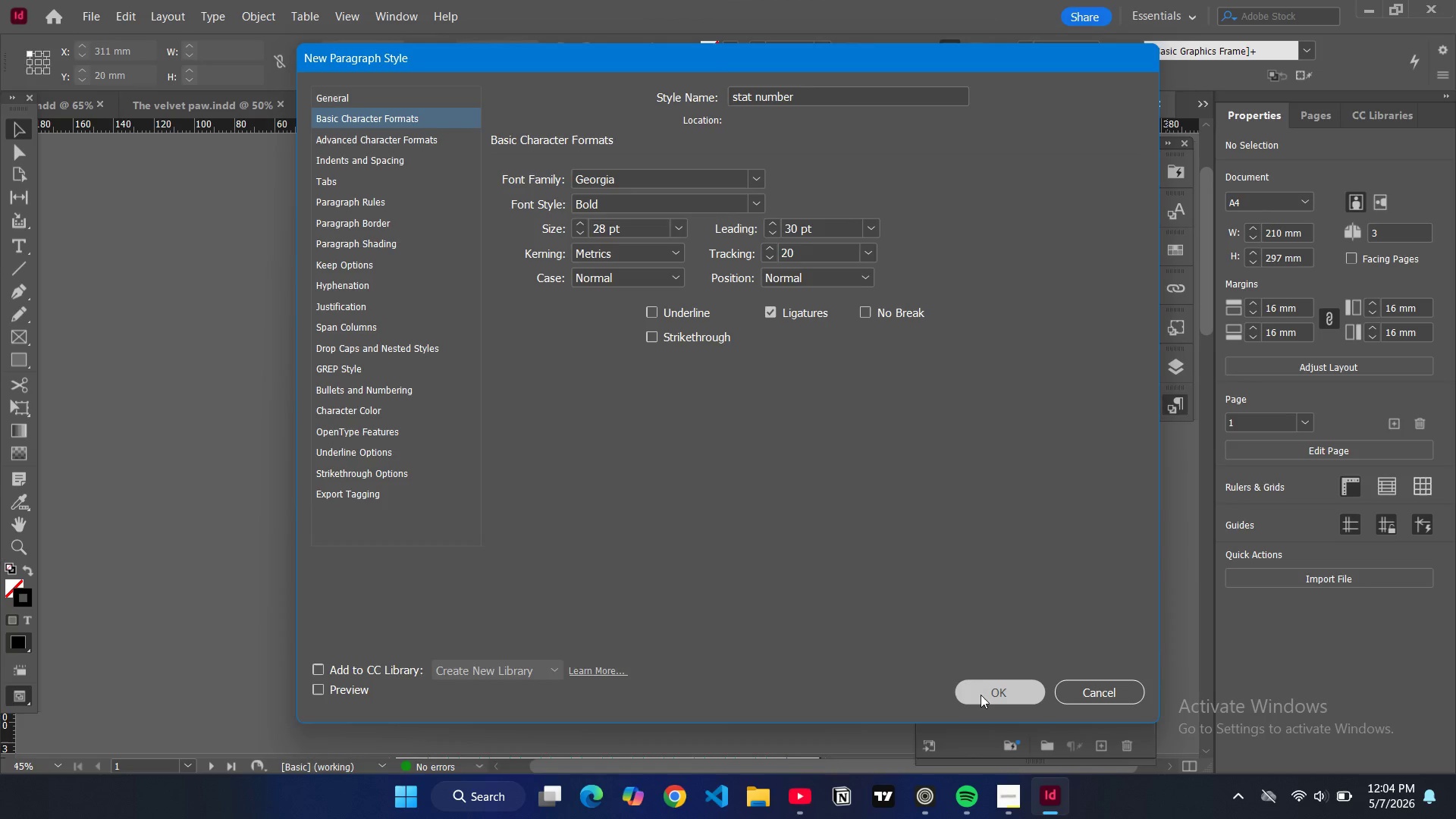 
wait(6.17)
 